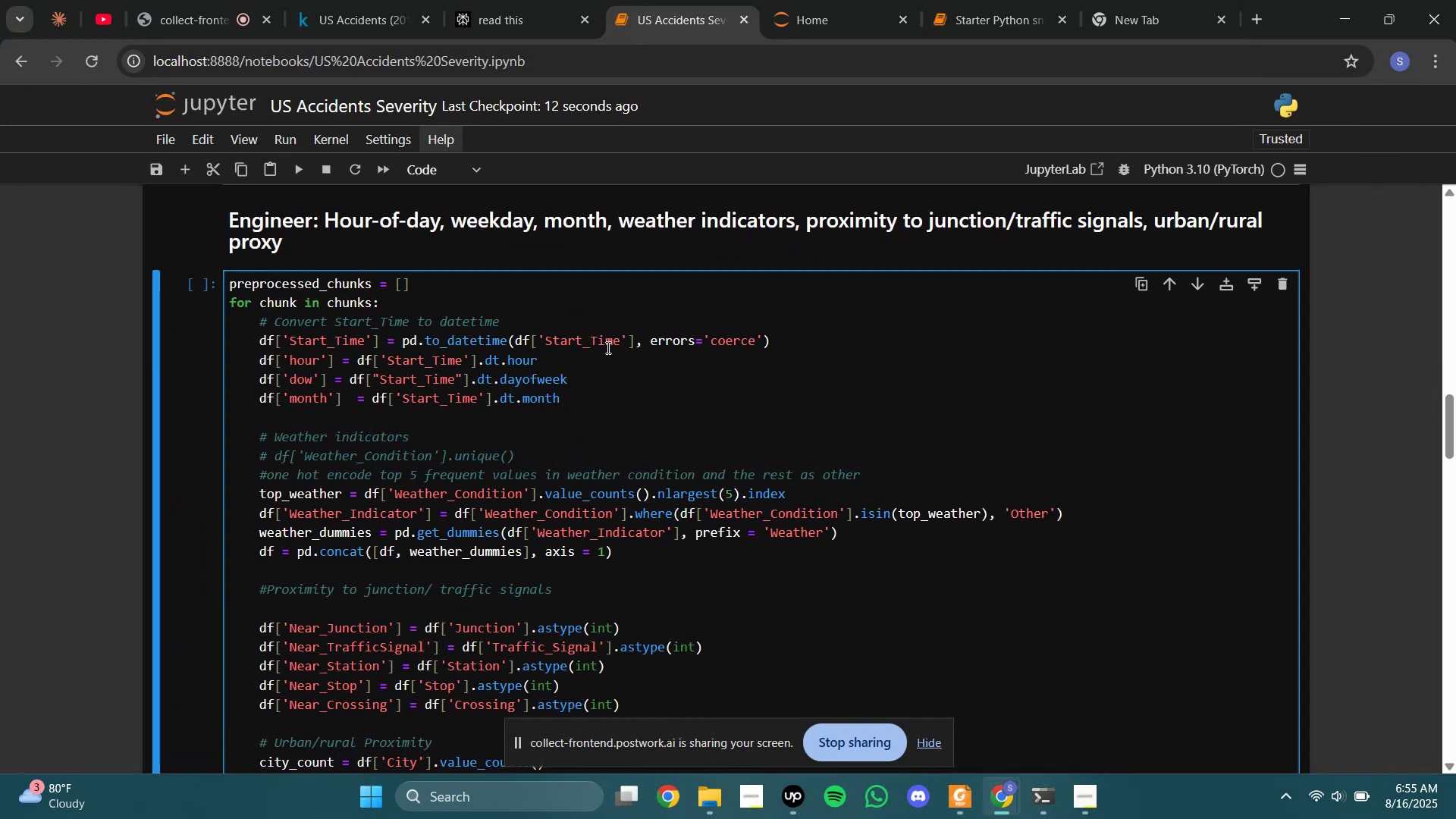 
key(Shift+Enter)
 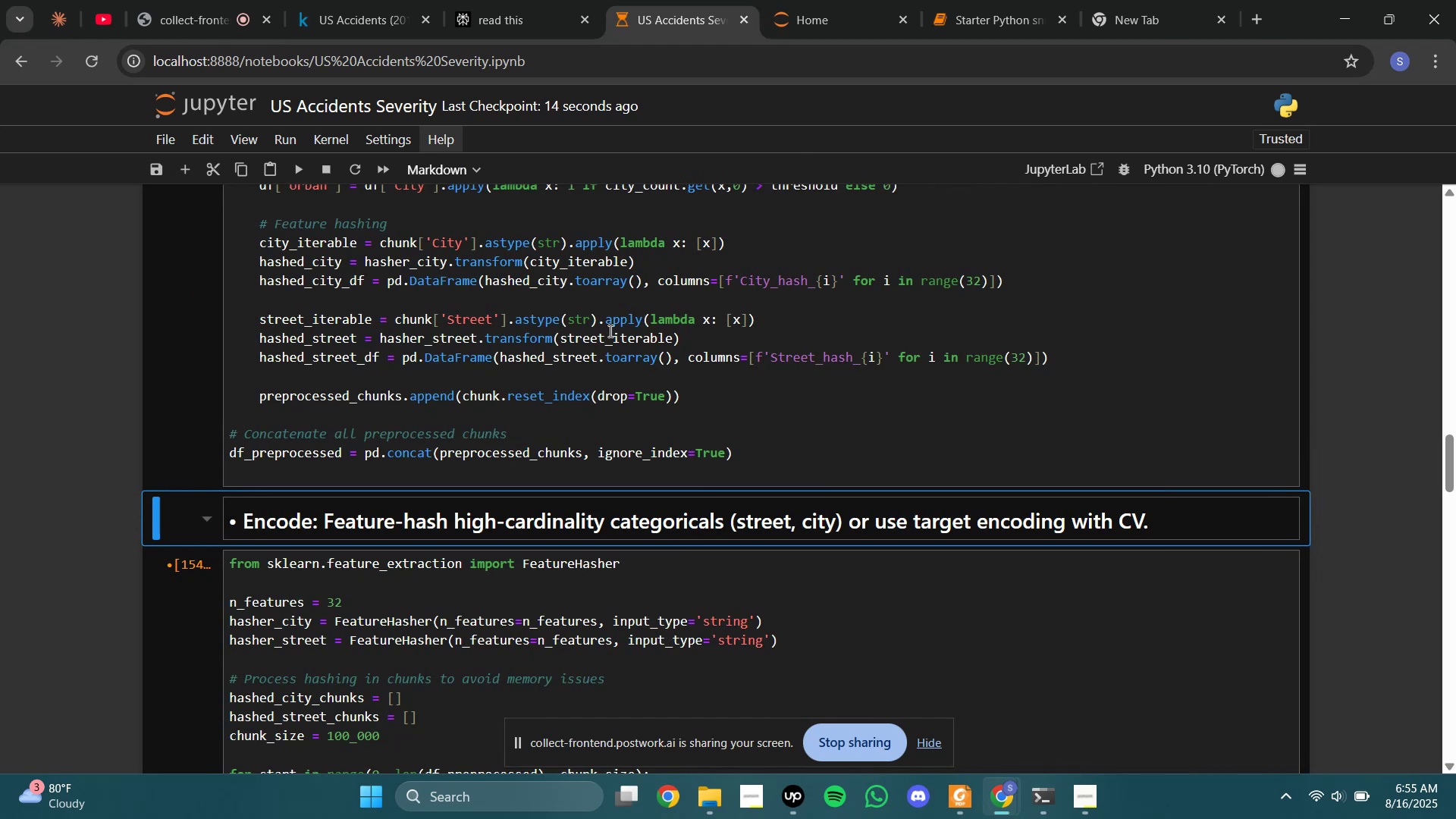 
scroll: coordinate [609, 331], scroll_direction: down, amount: 1.0
 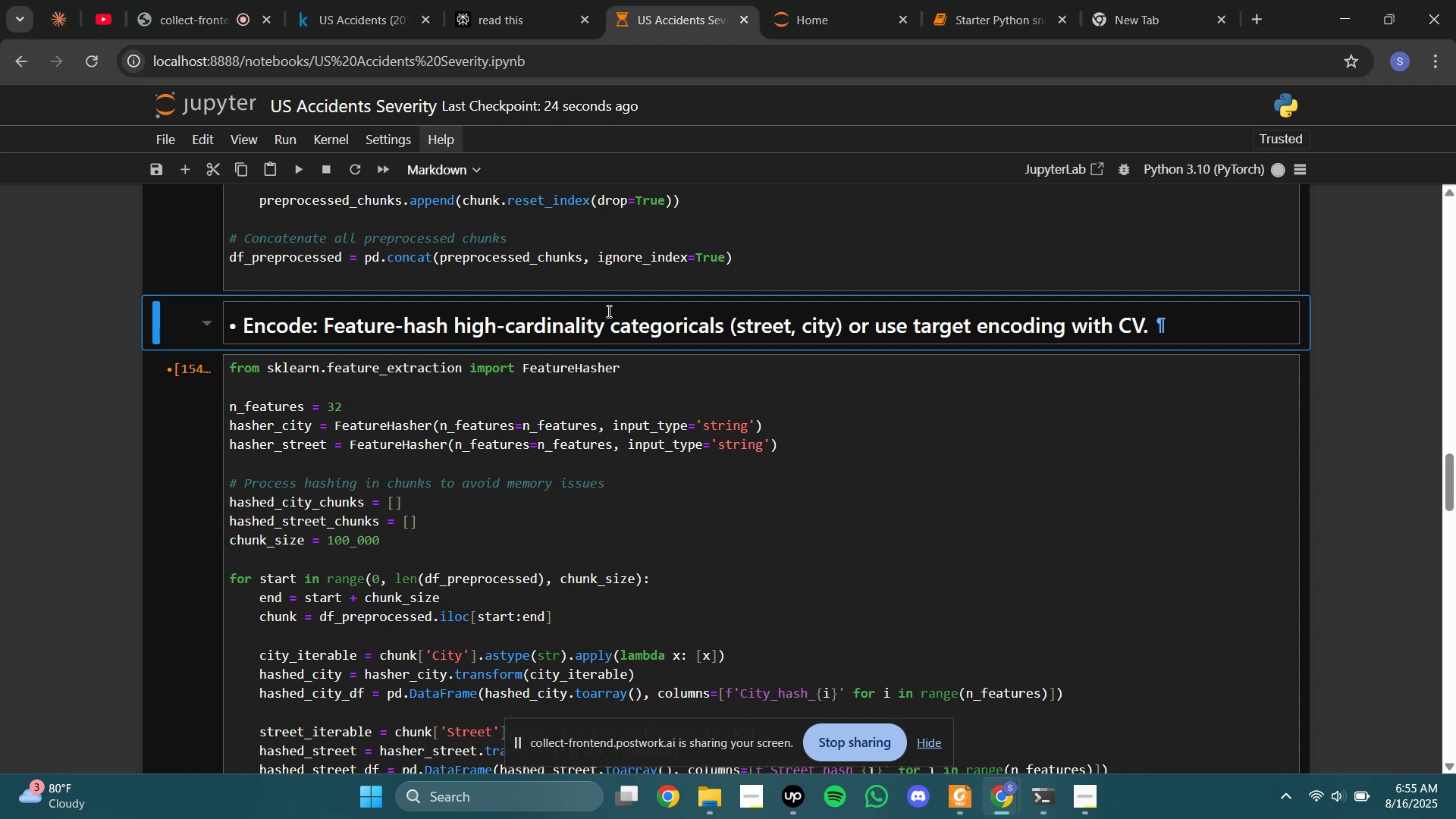 
wait(14.16)
 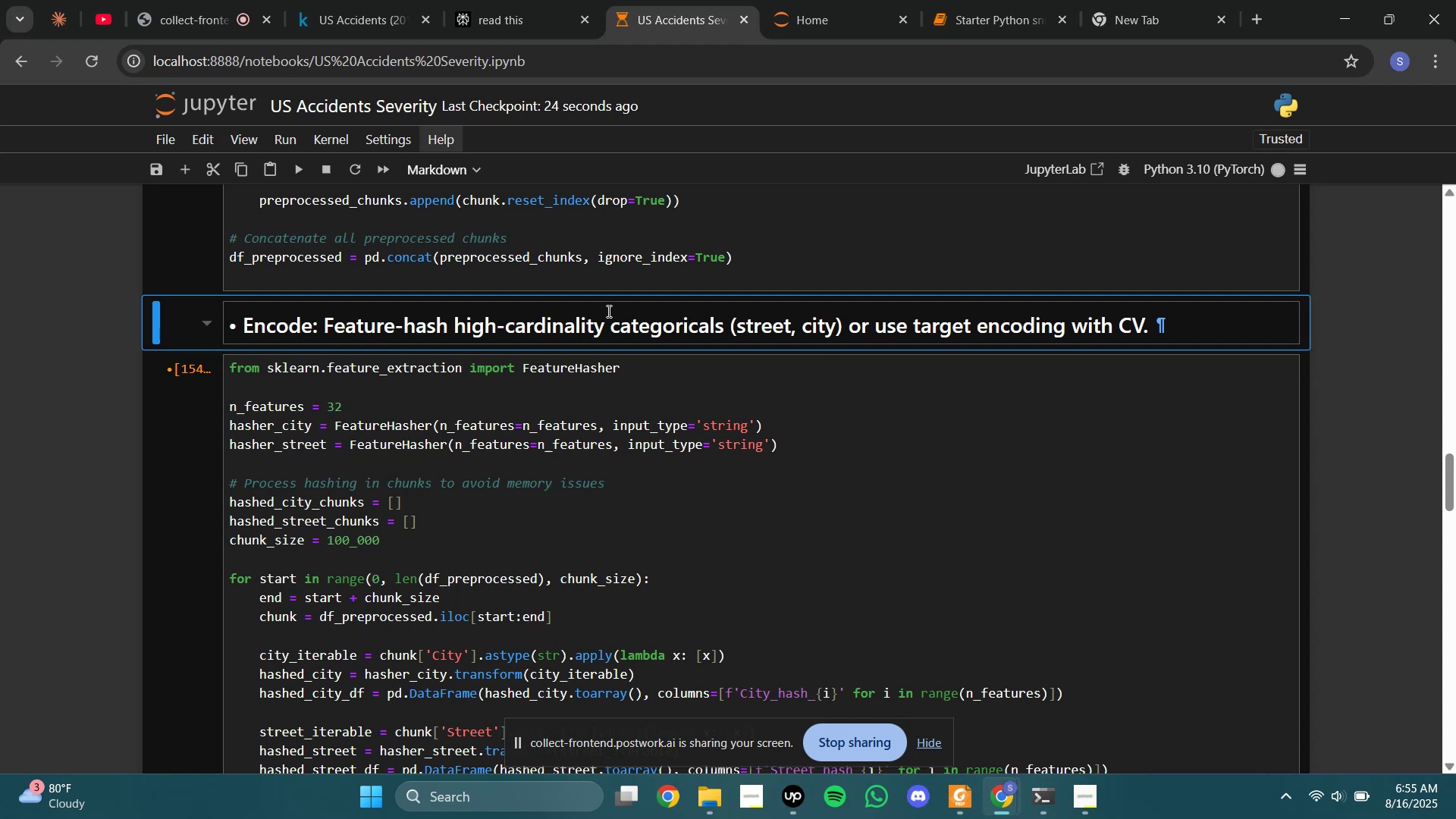 
left_click([585, 0])
 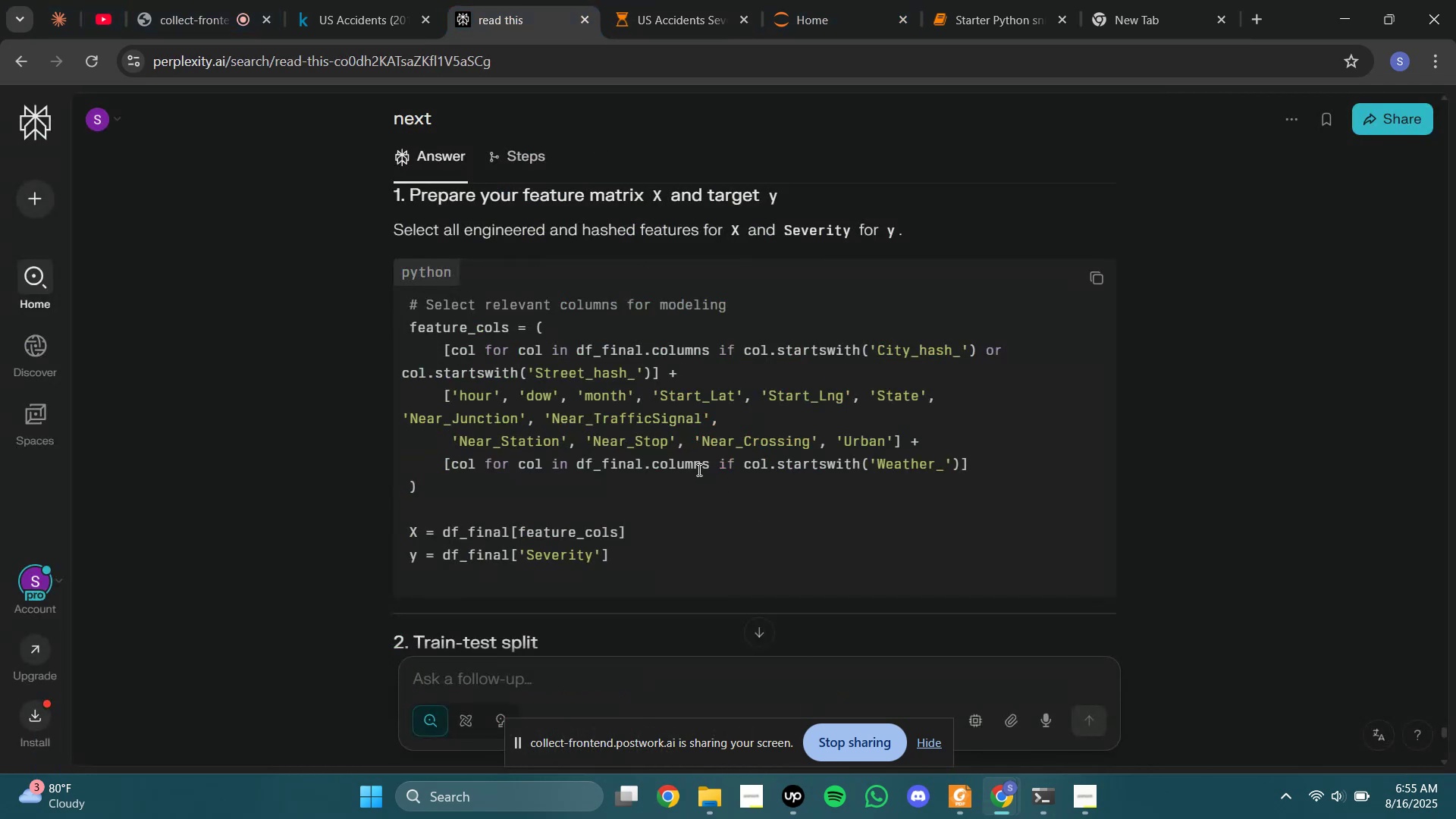 
scroll: coordinate [698, 469], scroll_direction: none, amount: 0.0
 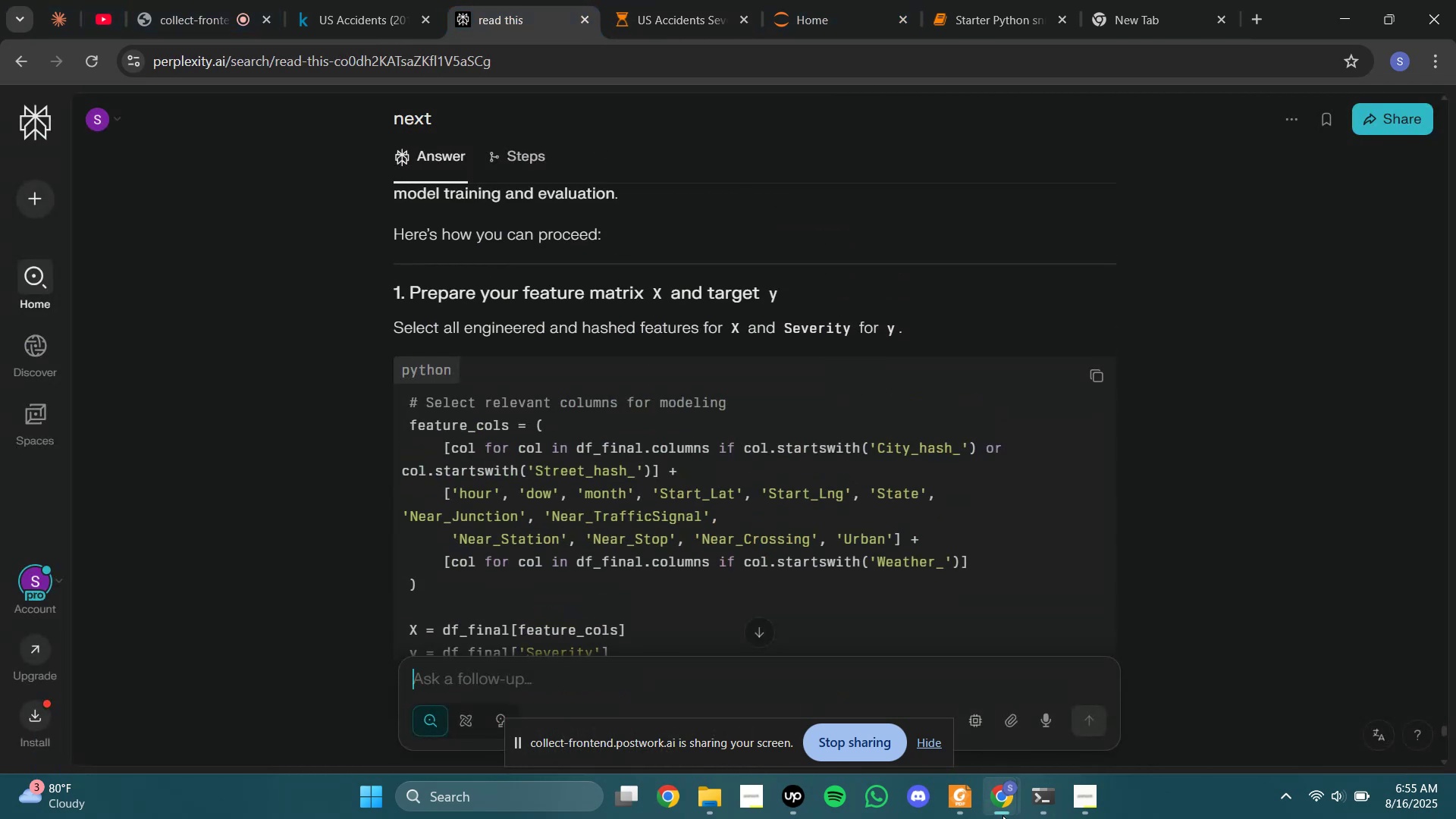 
left_click([974, 798])
 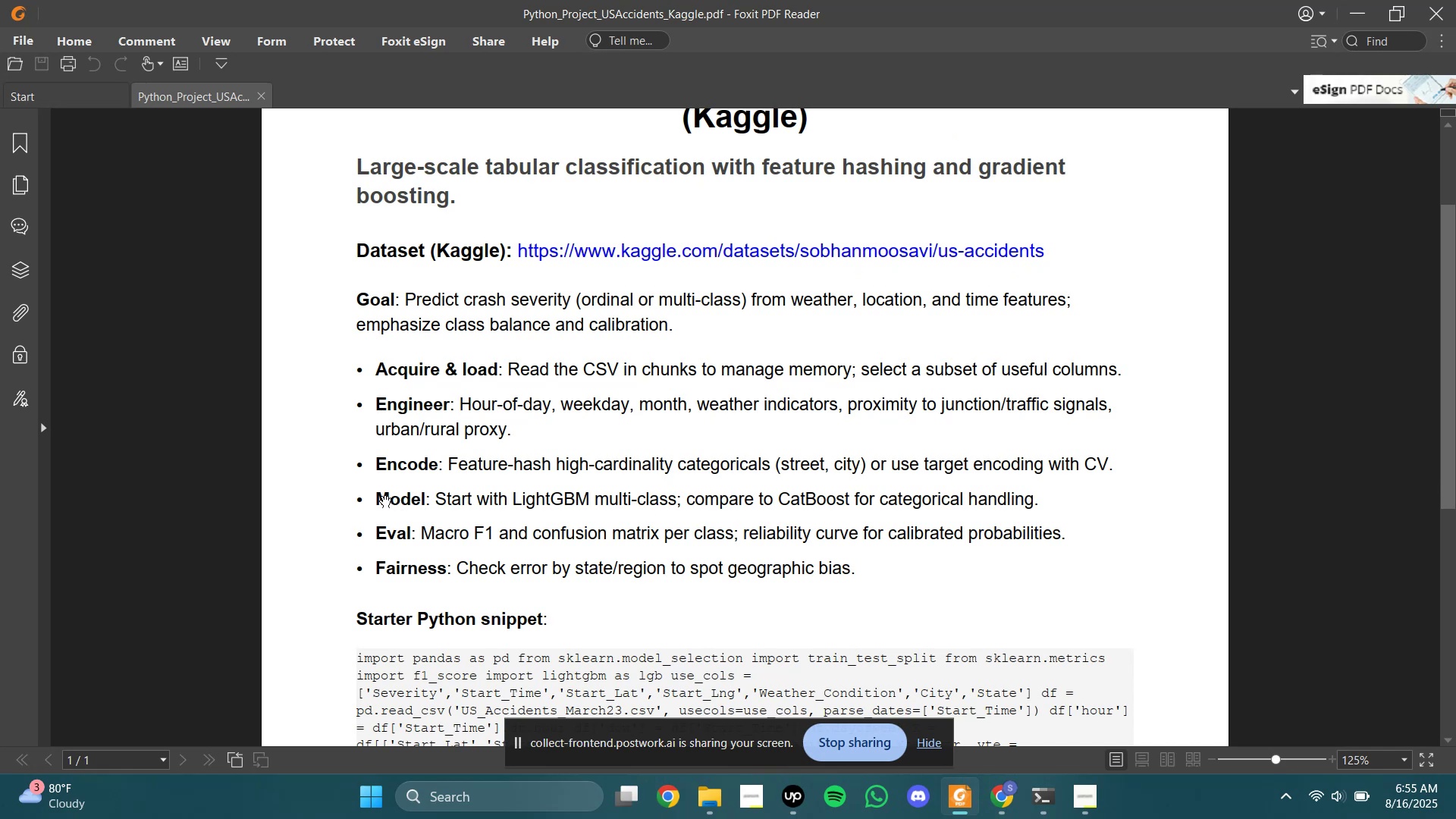 
double_click([385, 495])
 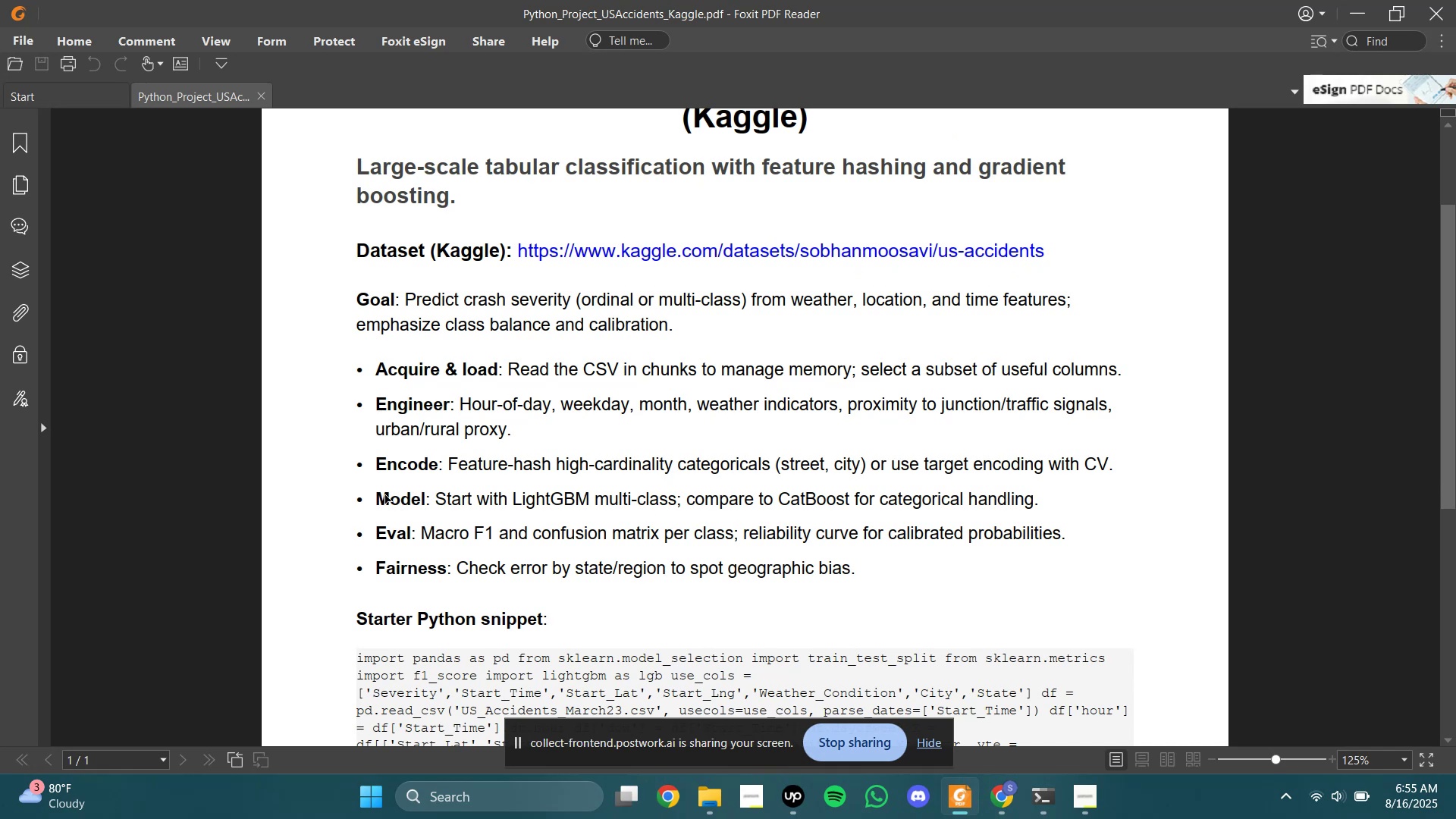 
triple_click([385, 495])
 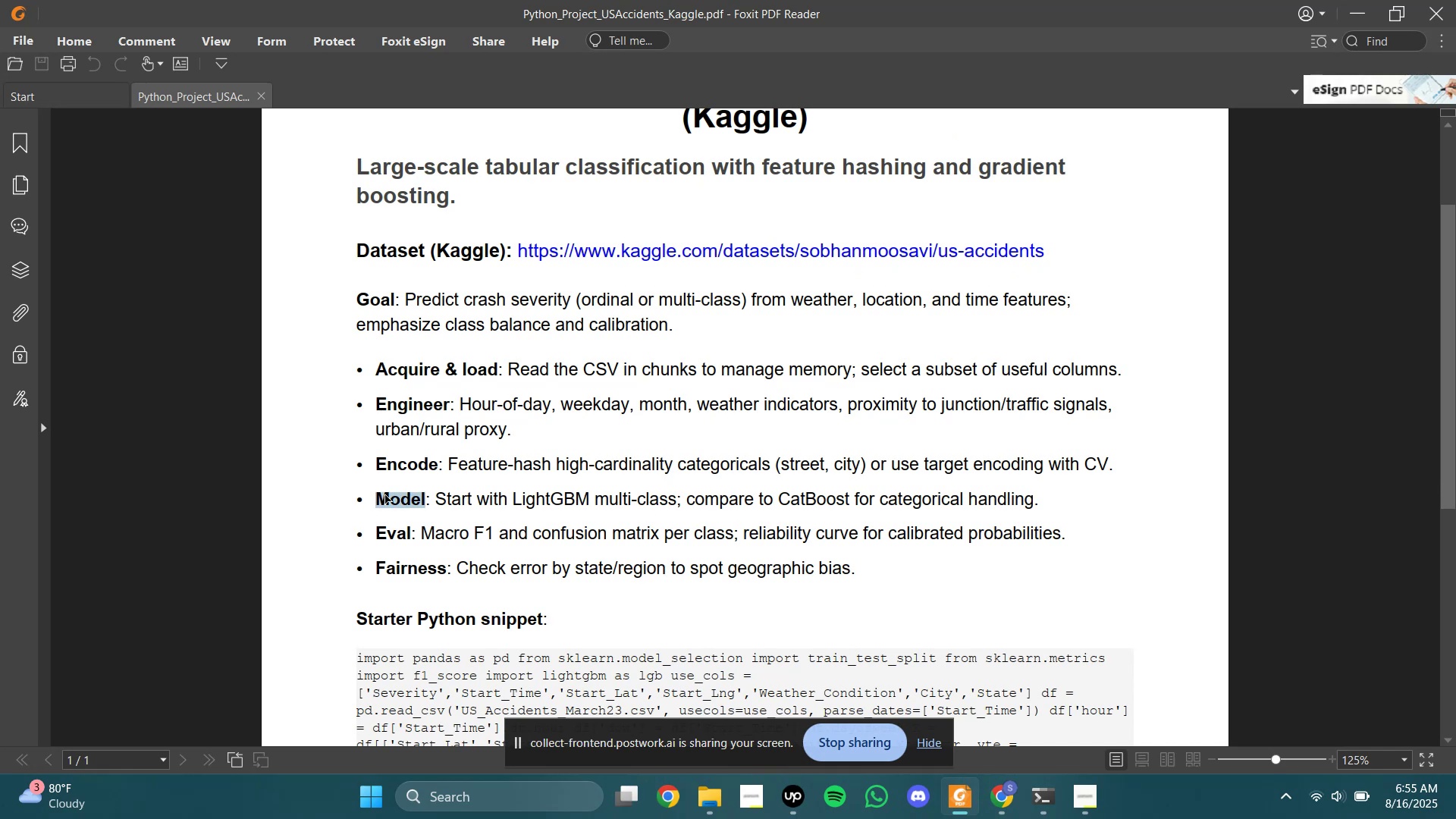 
triple_click([385, 495])
 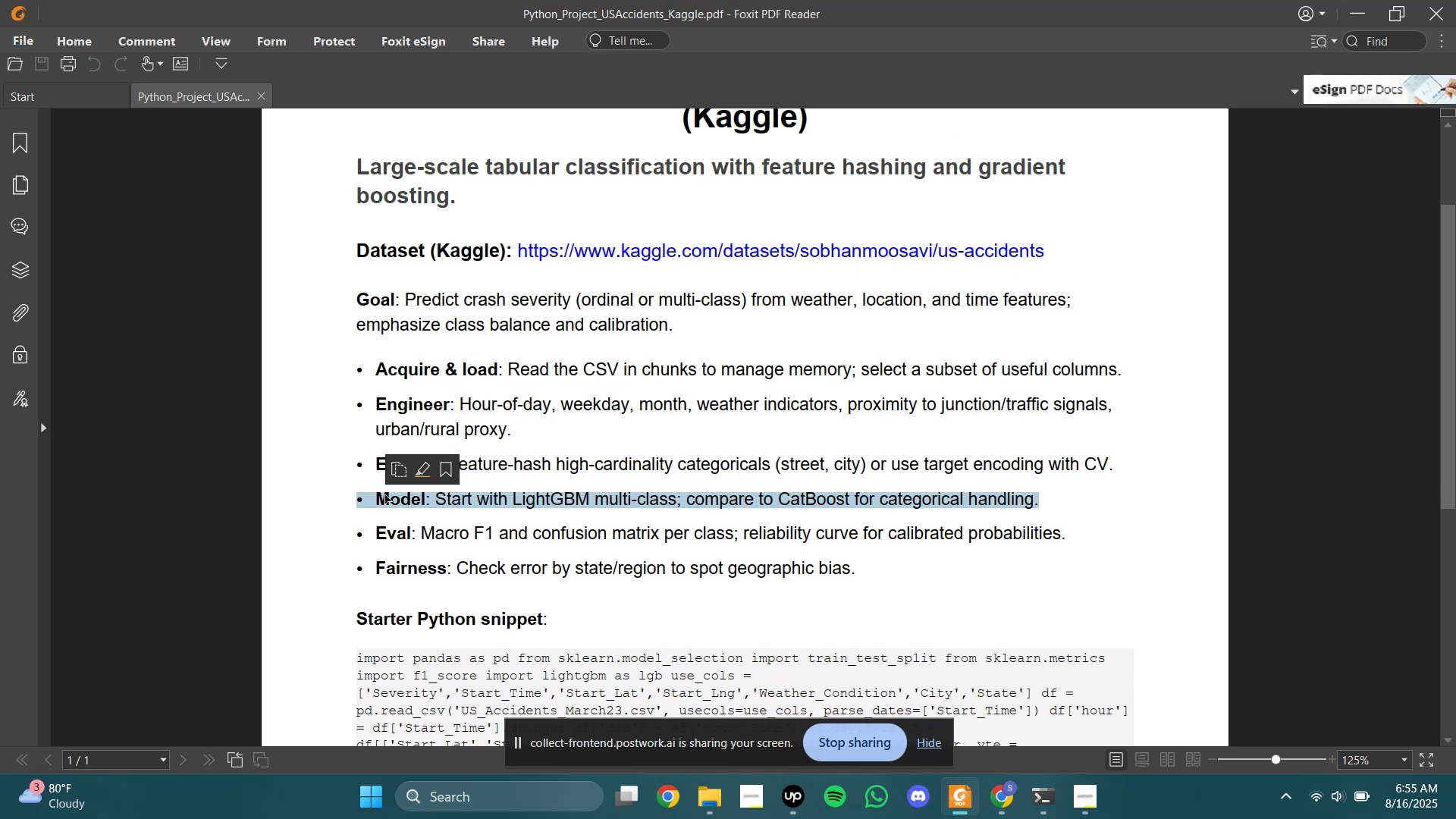 
key(Control+C)
 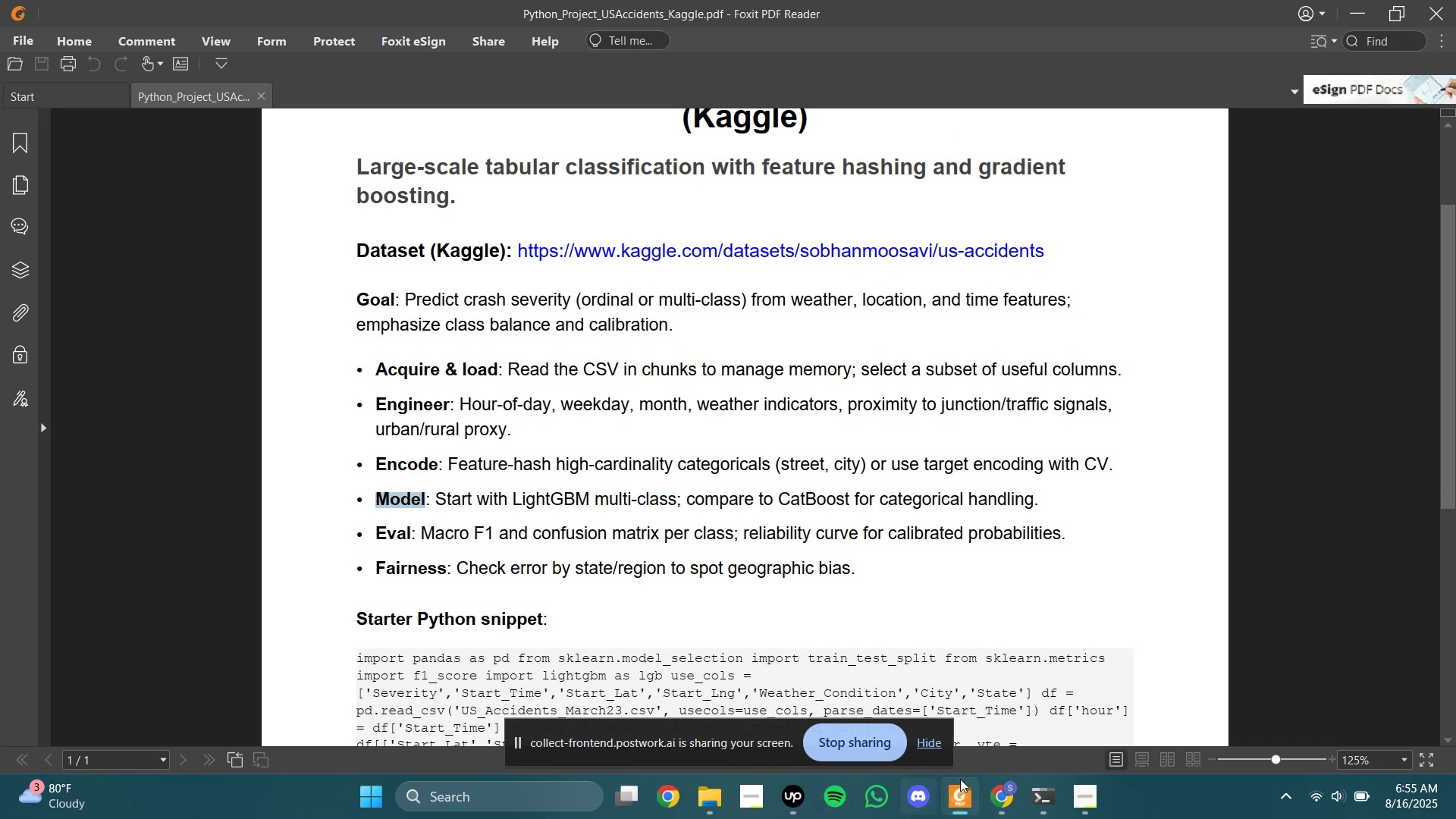 
left_click([998, 783])
 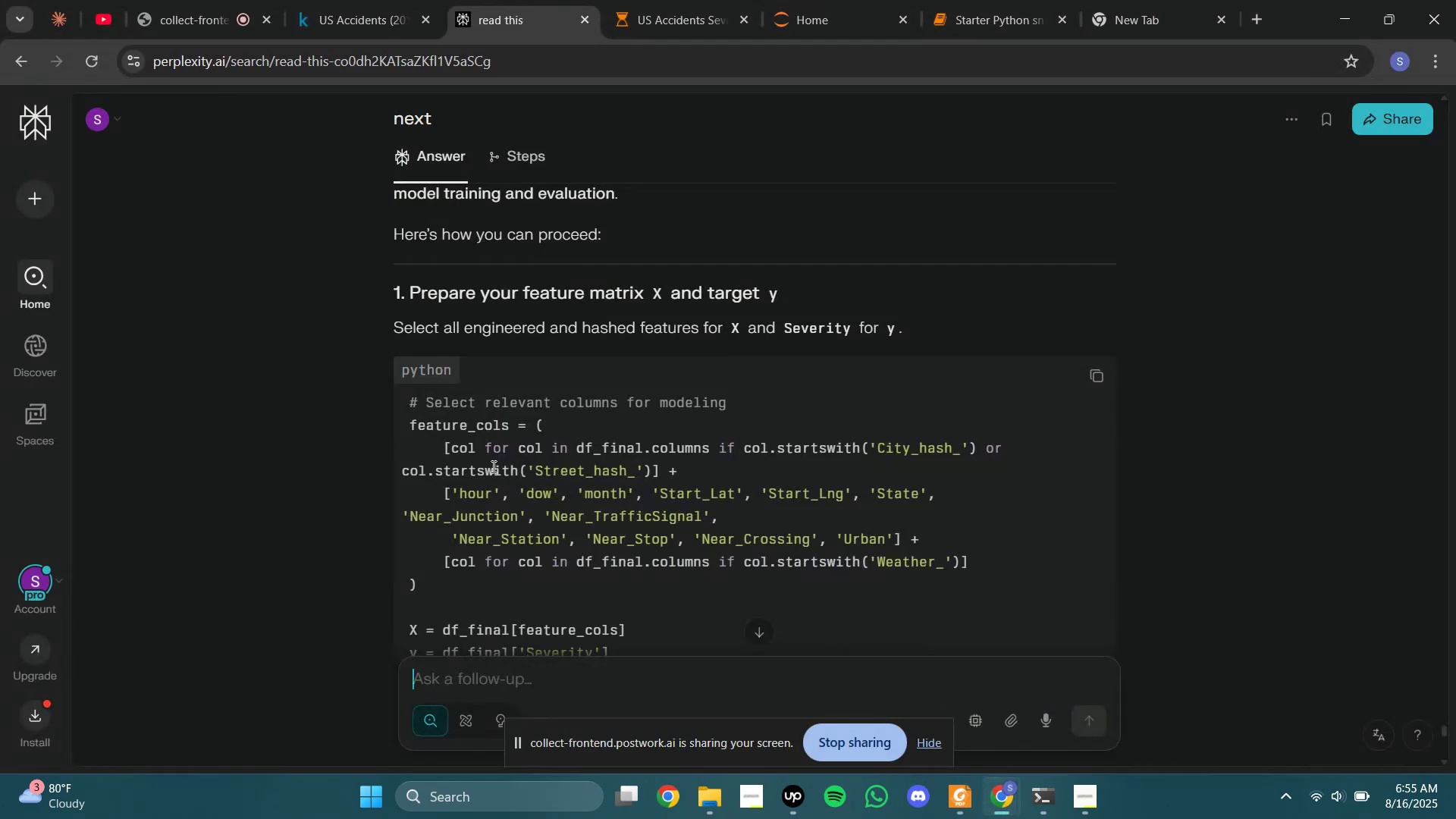 
left_click([747, 0])
 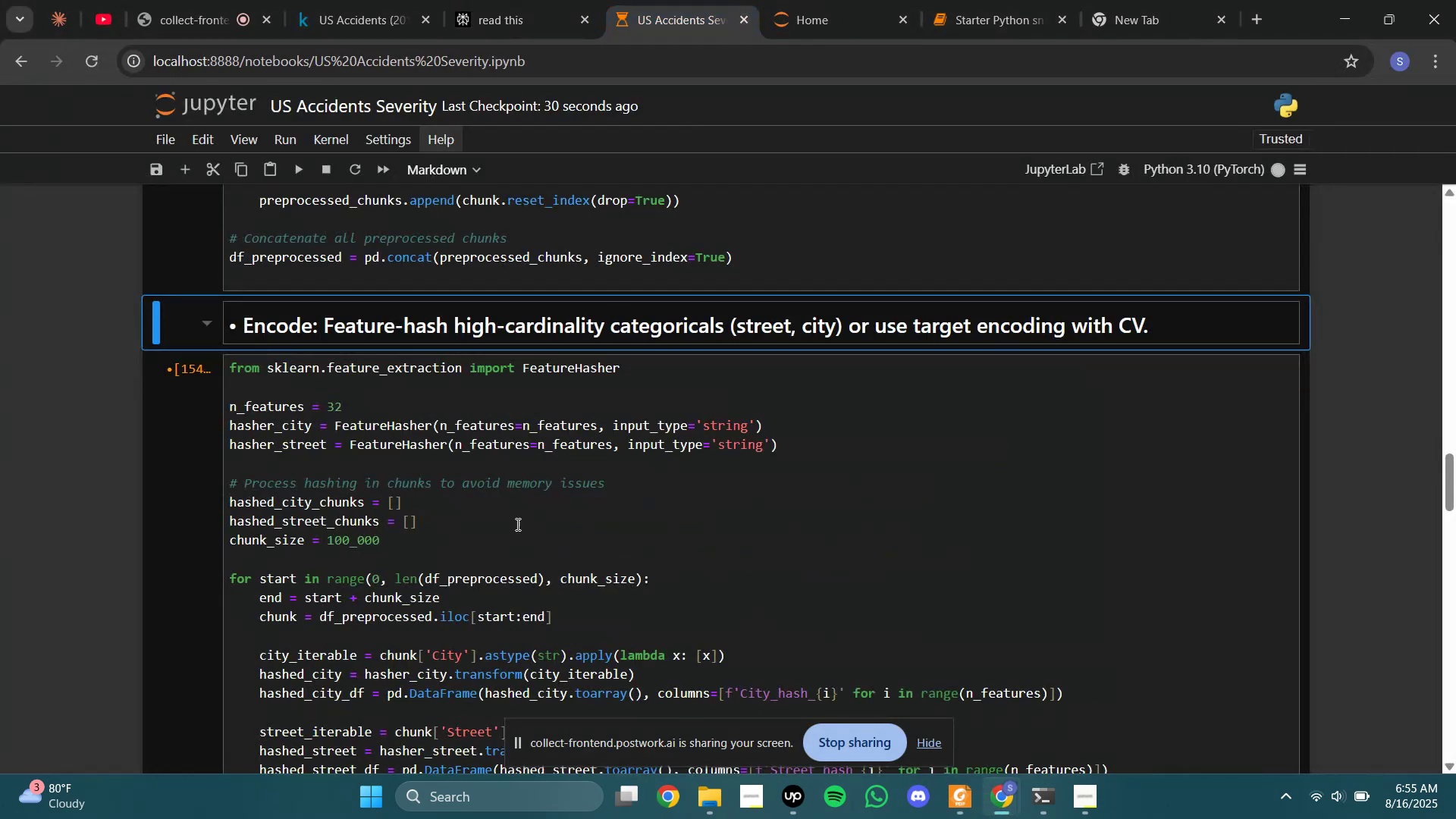 
scroll: coordinate [405, 616], scroll_direction: down, amount: 11.0
 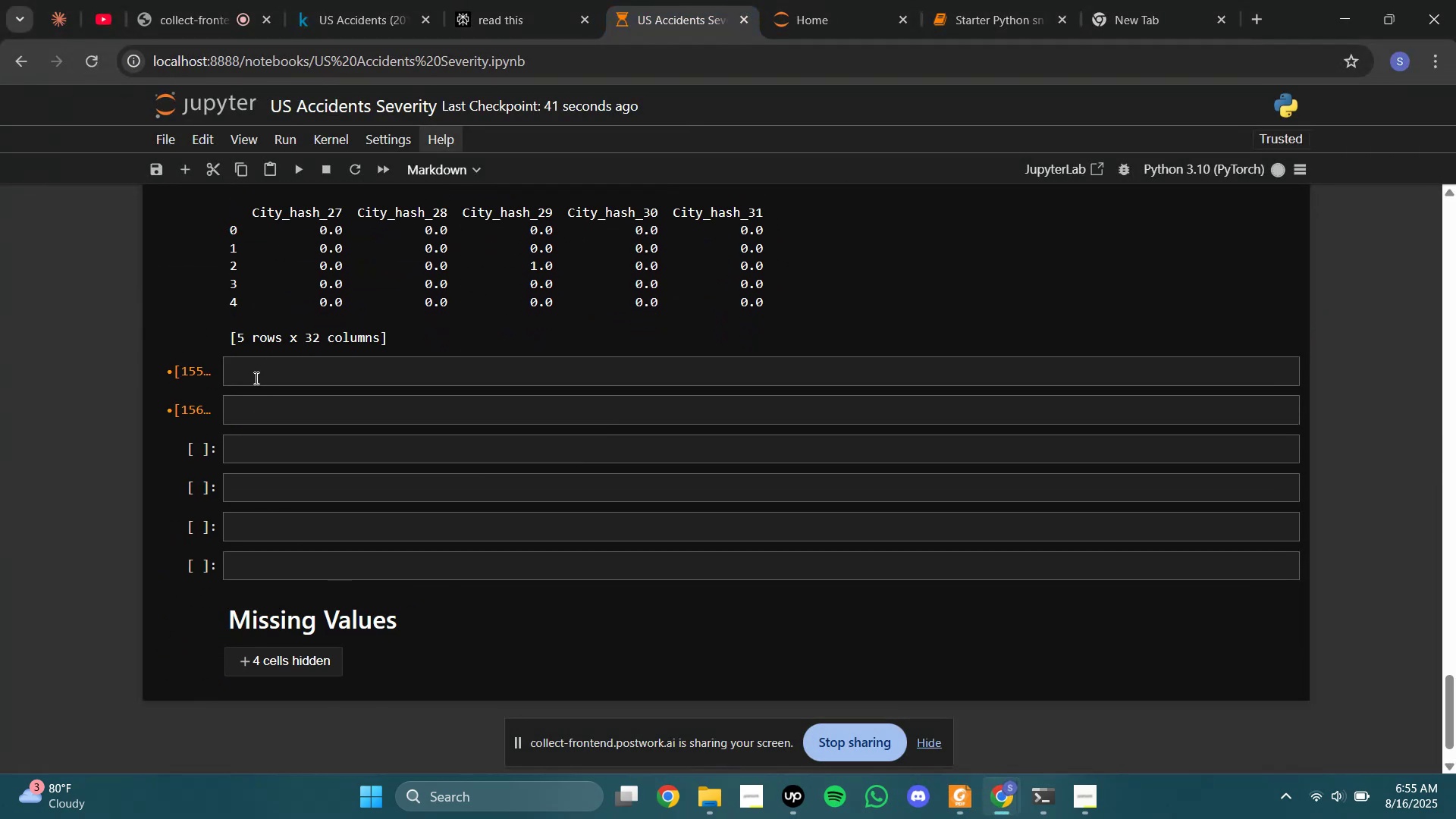 
scroll: coordinate [391, 408], scroll_direction: up, amount: 4.0
 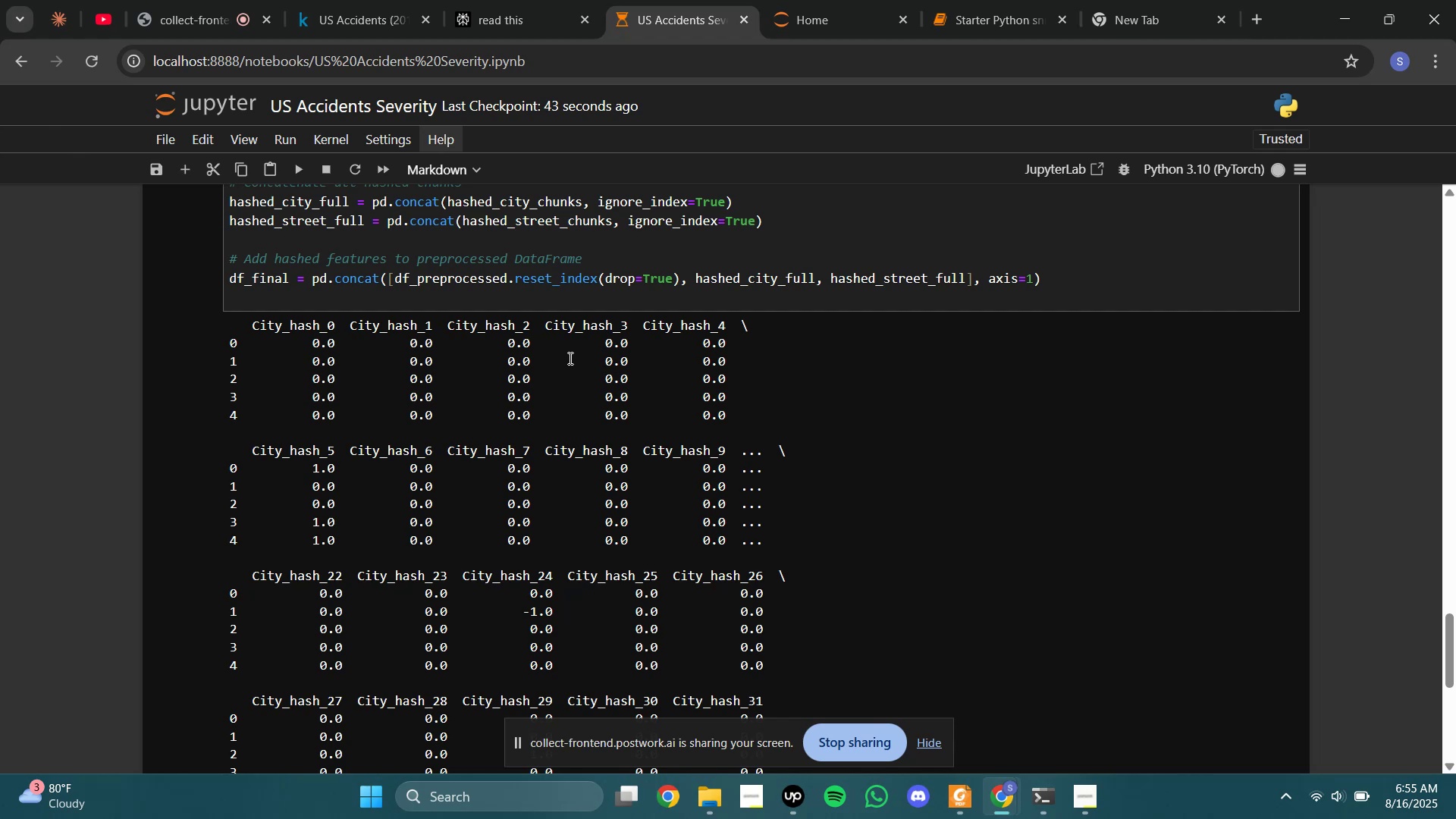 
scroll: coordinate [474, 441], scroll_direction: down, amount: 1.0
 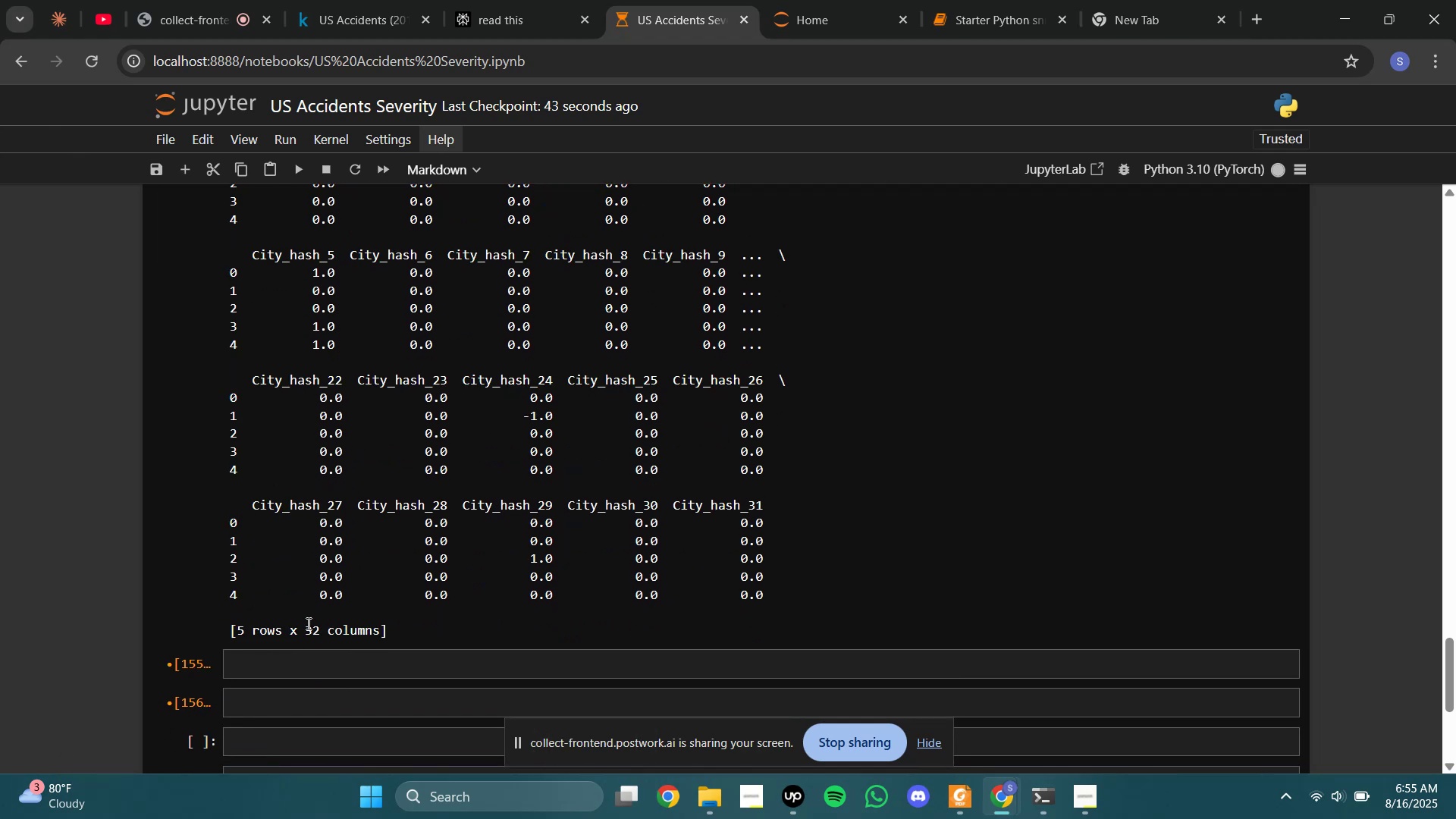 
left_click([284, 665])
 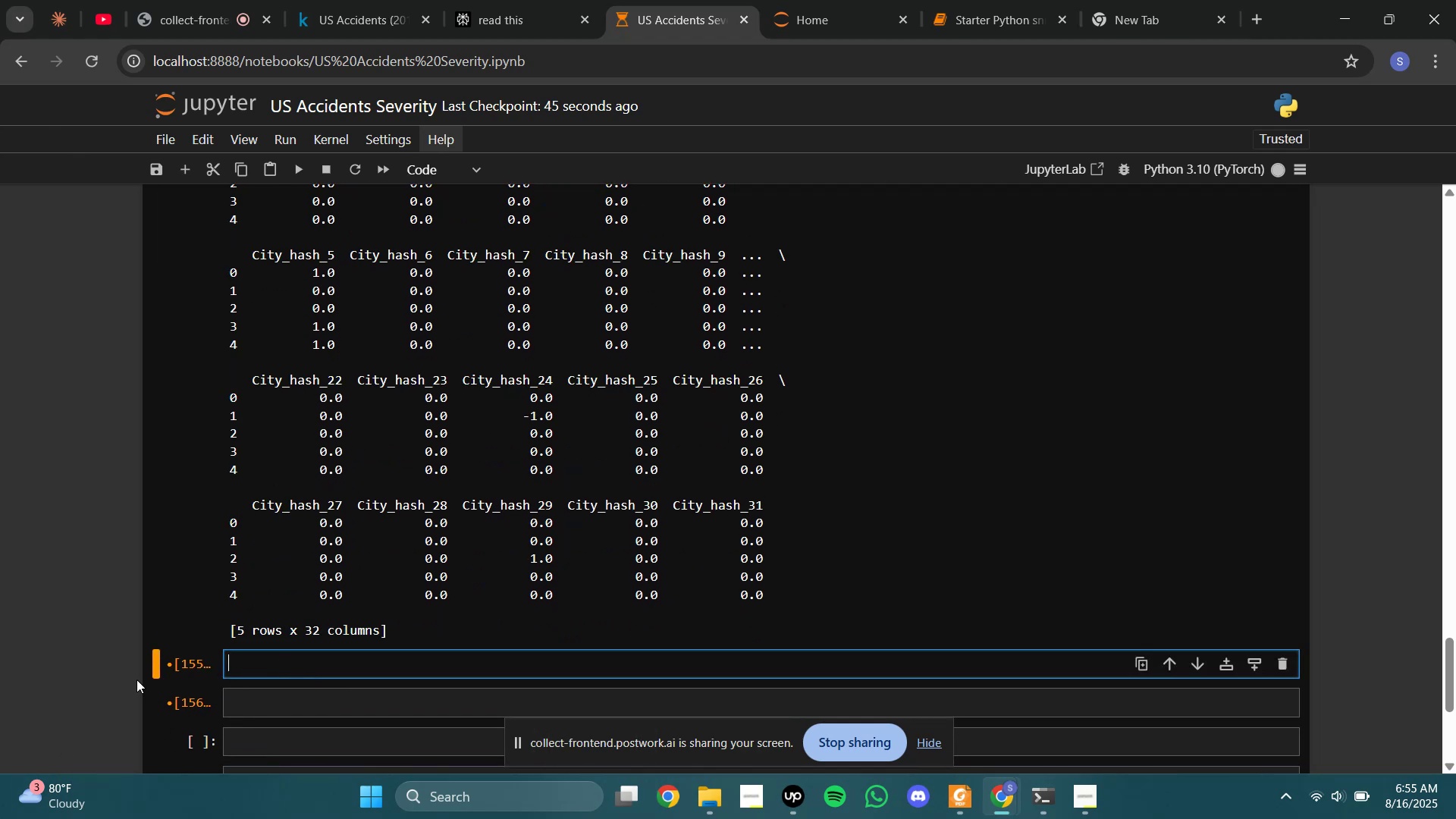 
key(Control+V)
 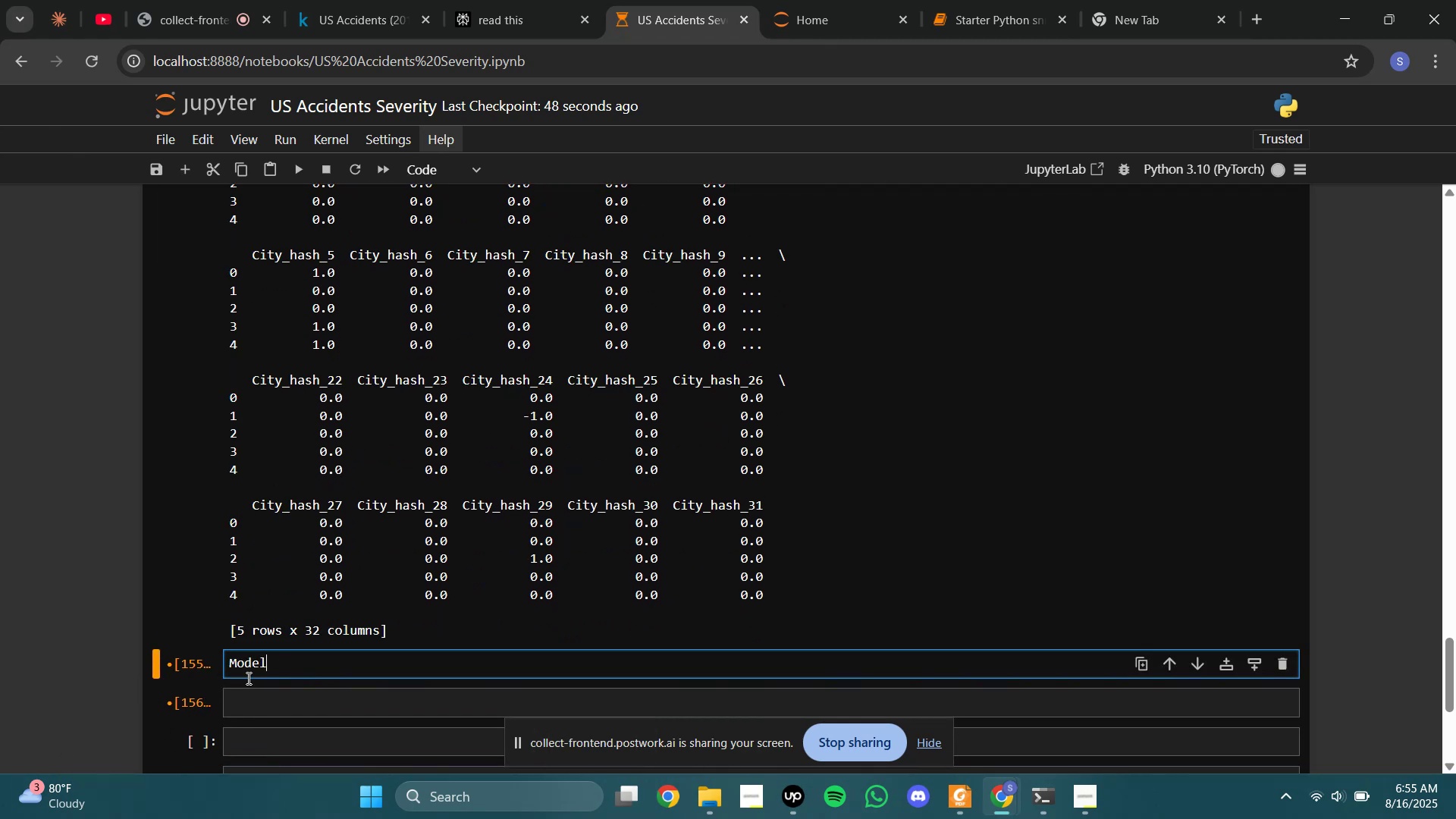 
hold_key(key=Backspace, duration=0.75)
 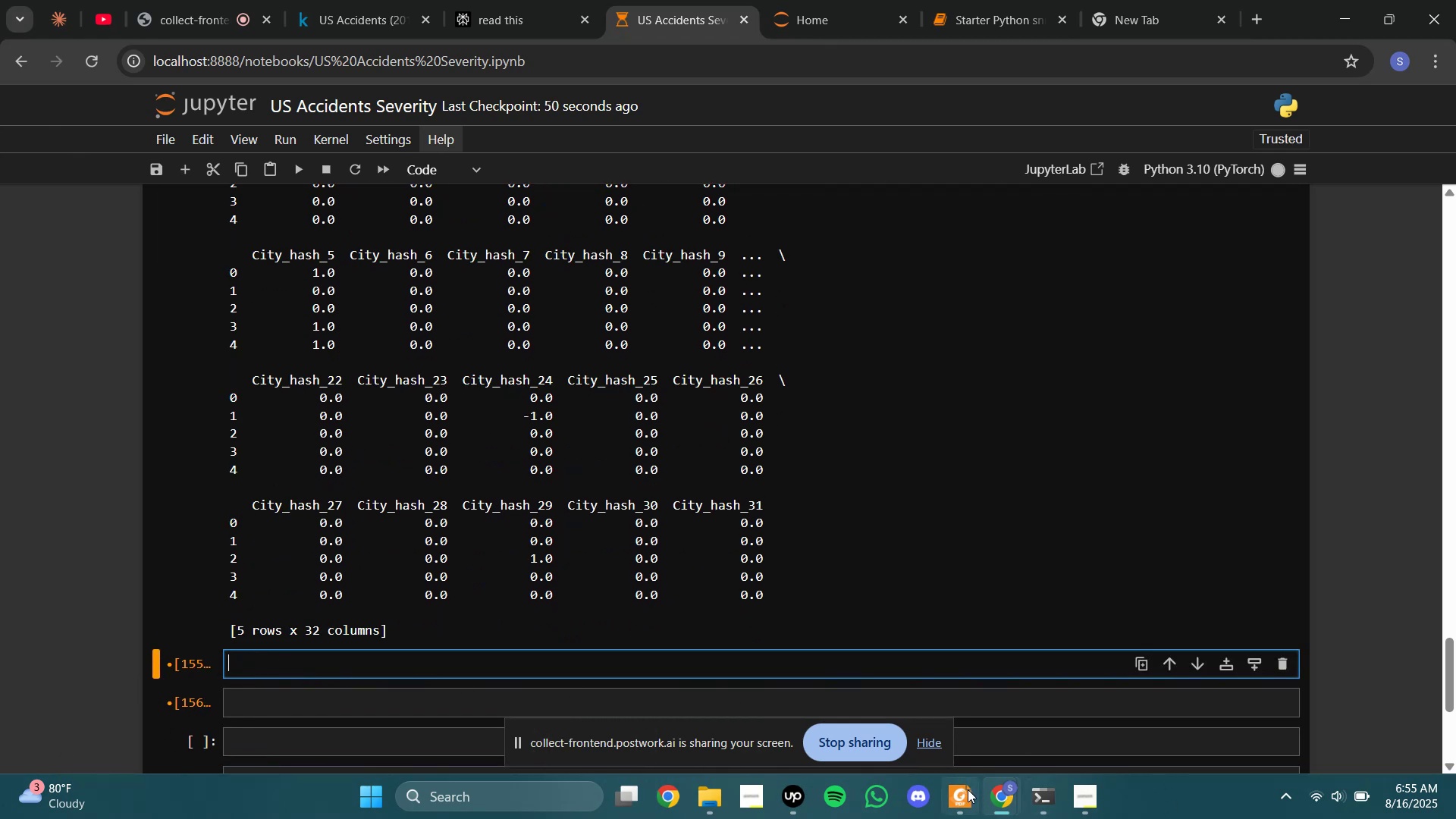 
left_click([968, 789])
 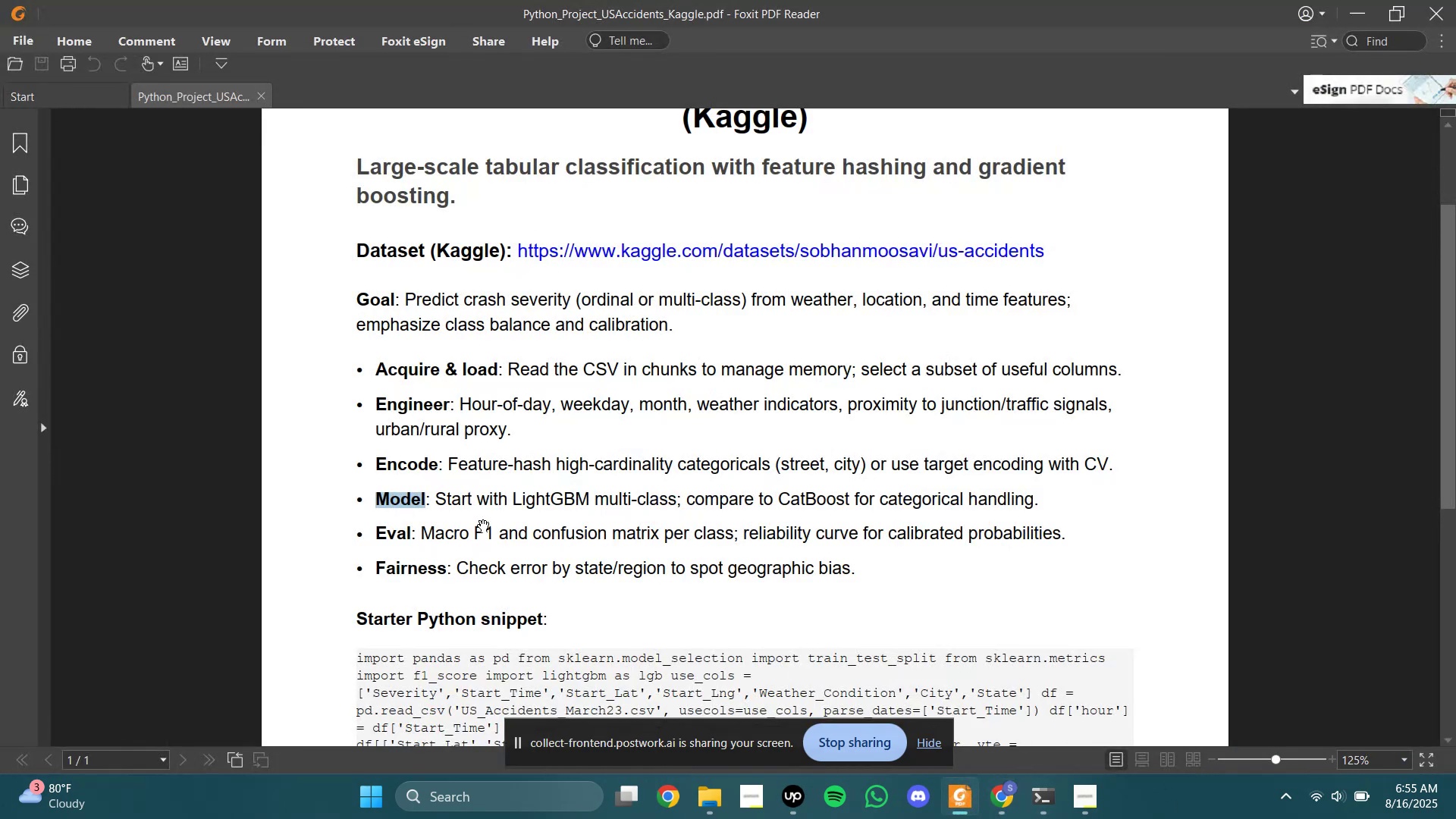 
left_click([483, 504])
 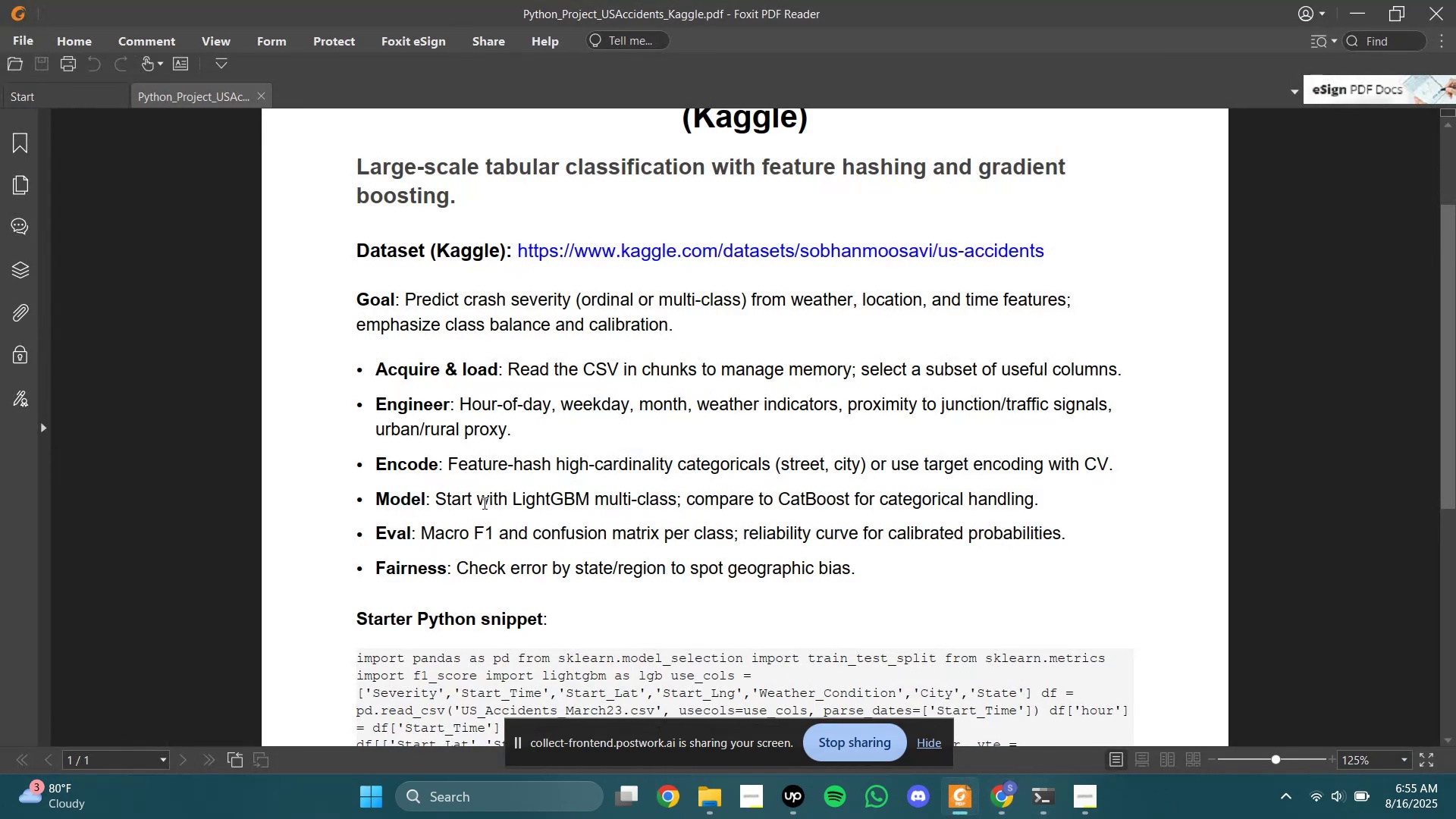 
double_click([483, 503])
 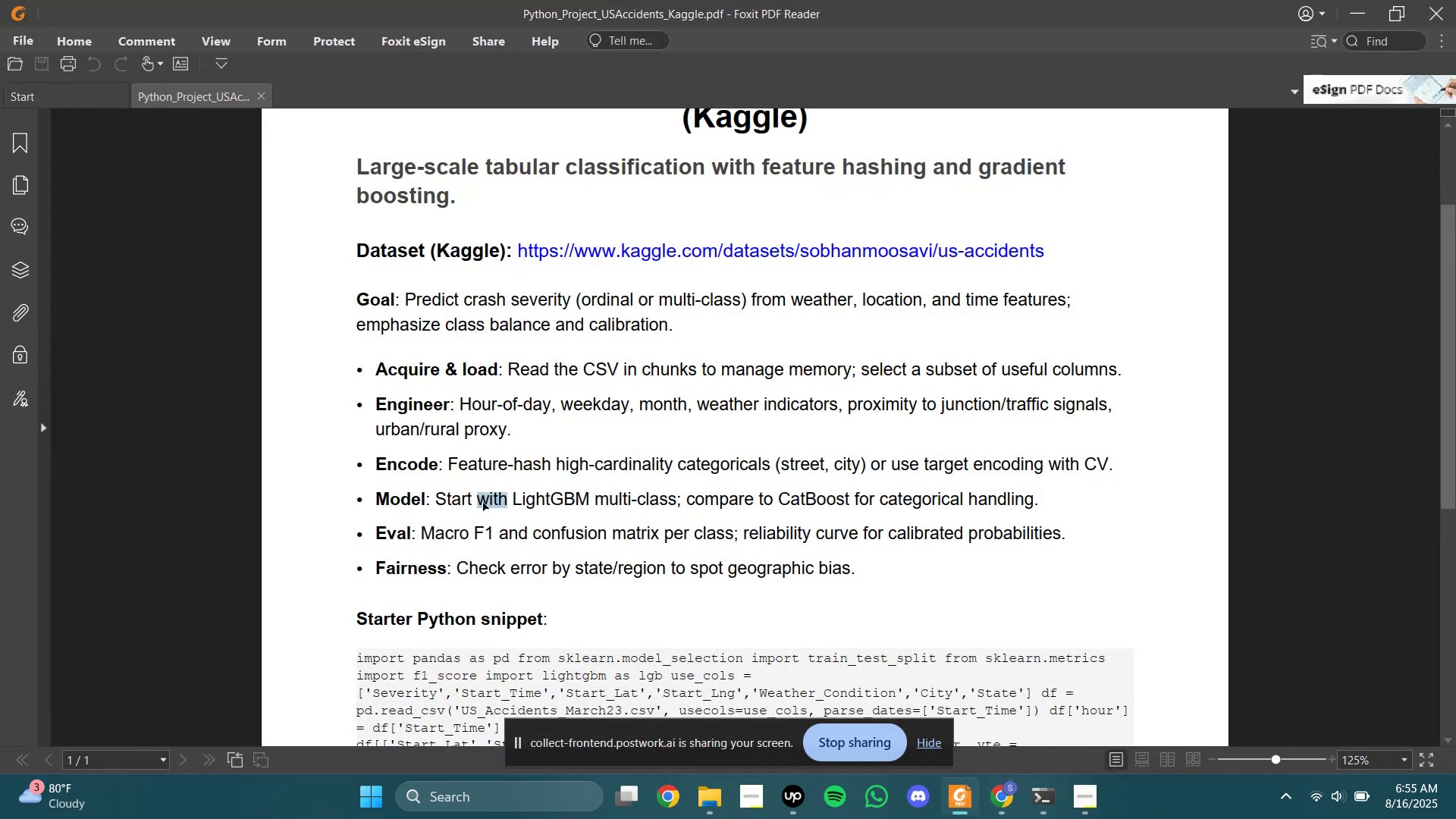 
triple_click([483, 503])
 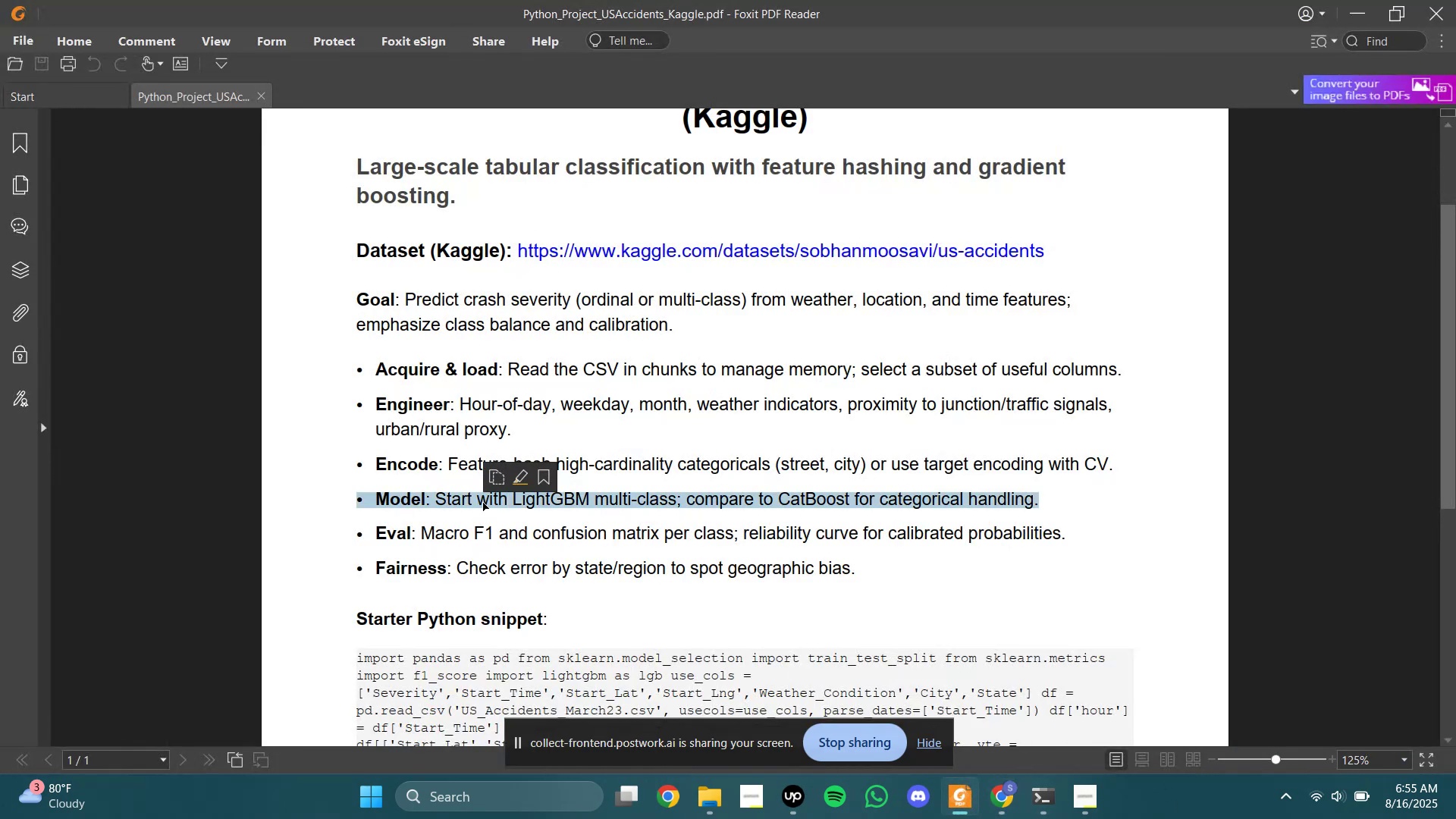 
key(Control+C)
 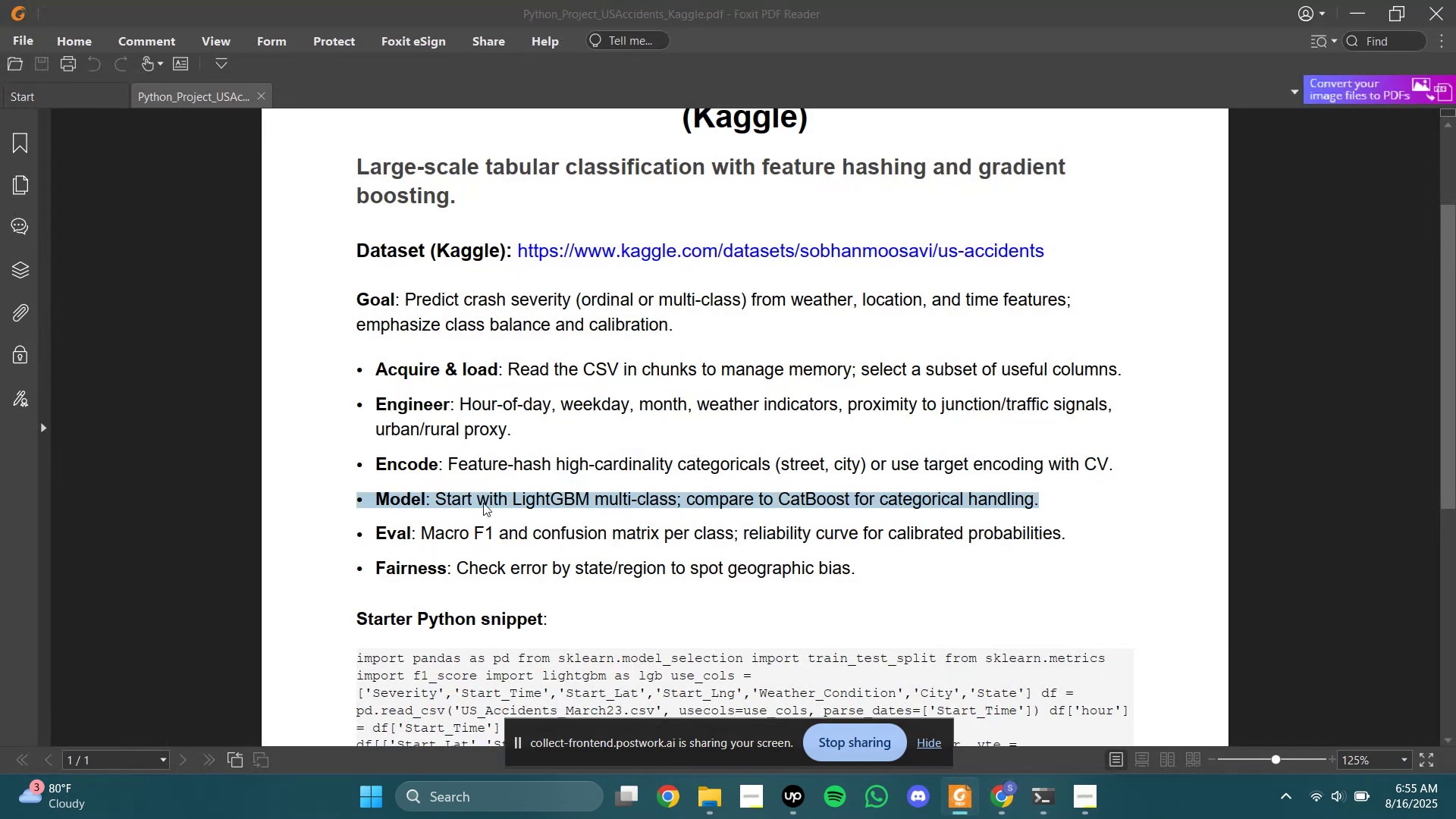 
left_click([483, 503])
 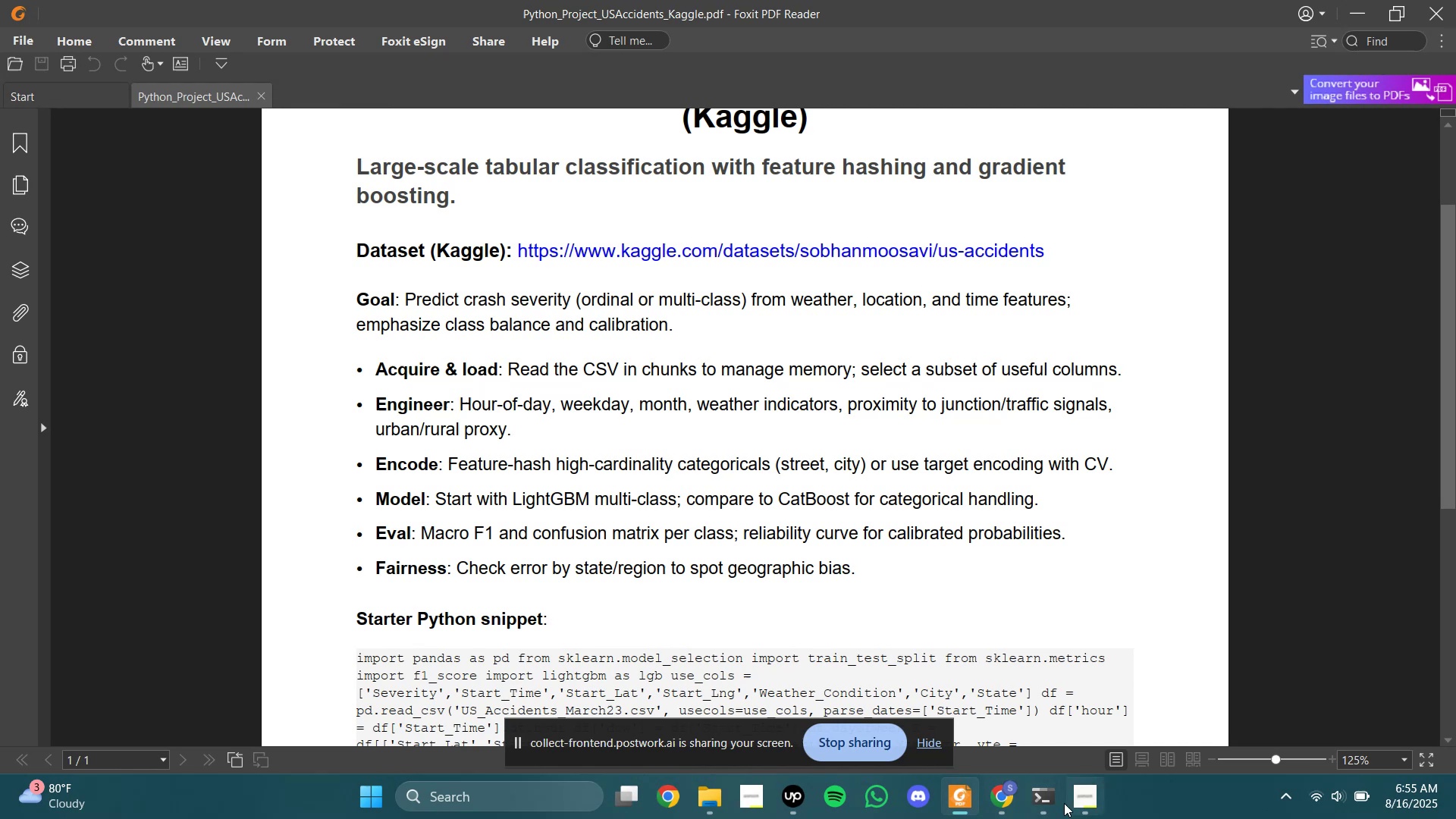 
left_click([993, 803])
 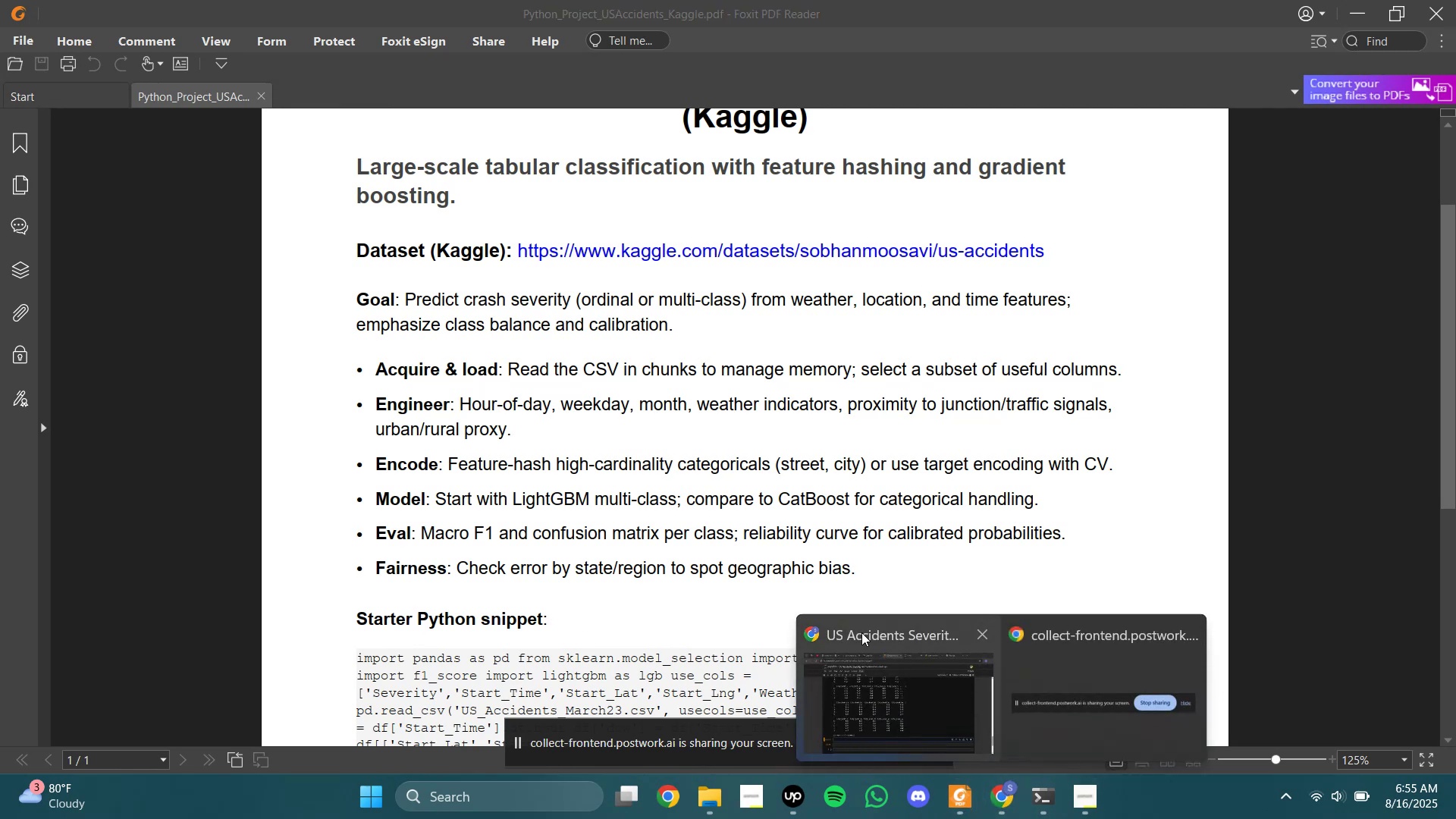 
left_click([879, 639])
 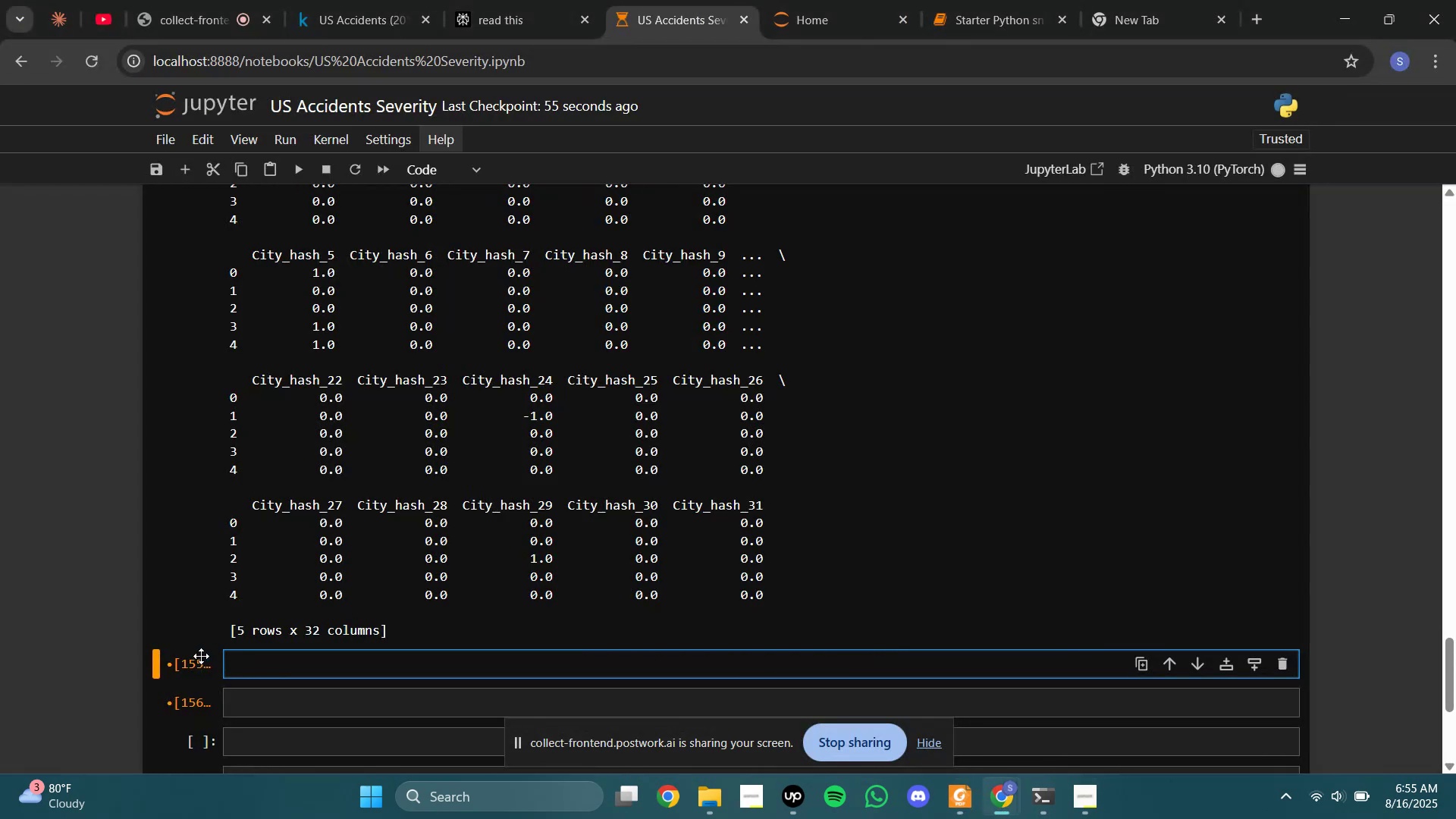 
left_click([190, 664])
 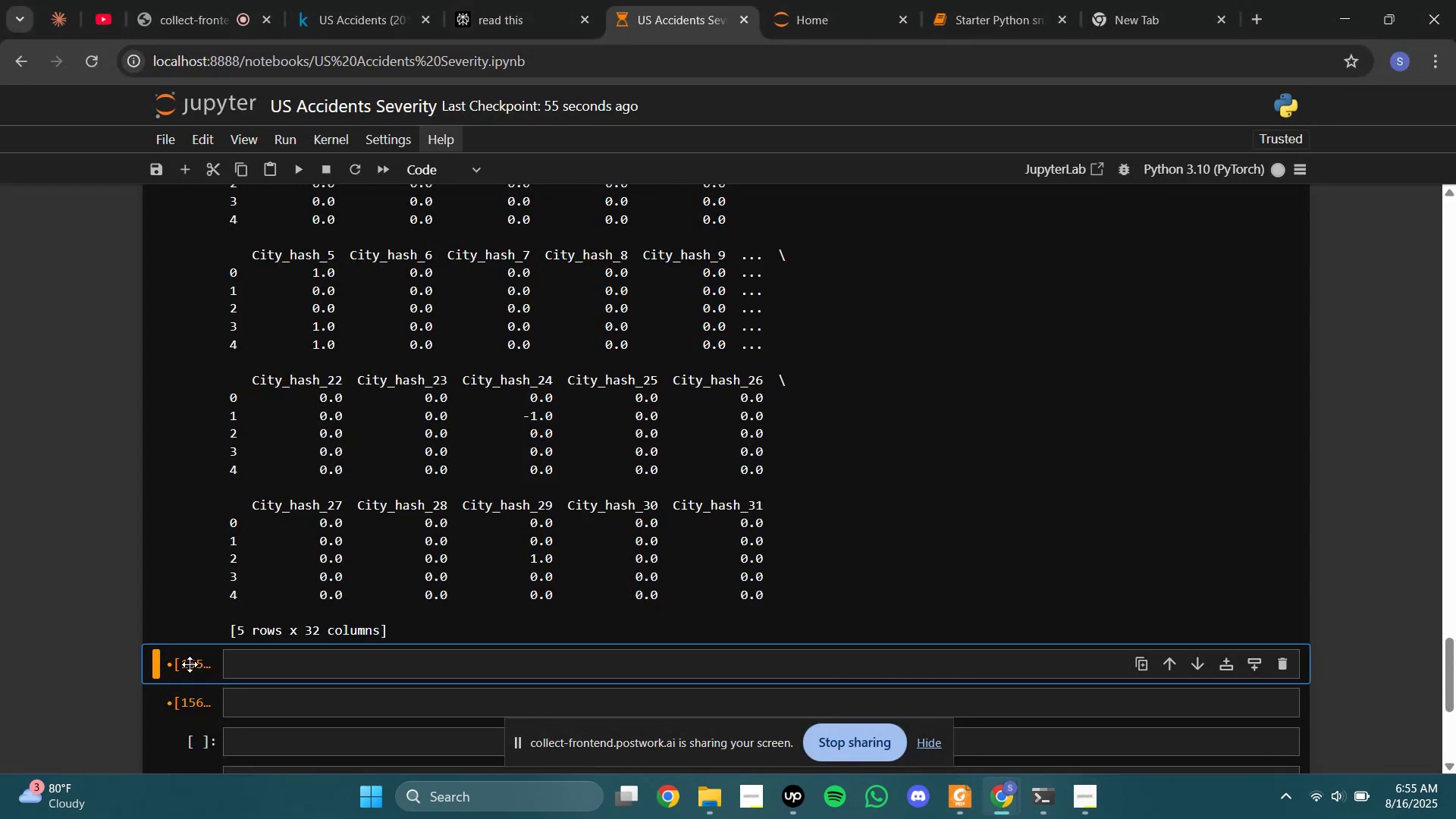 
type(m### )
 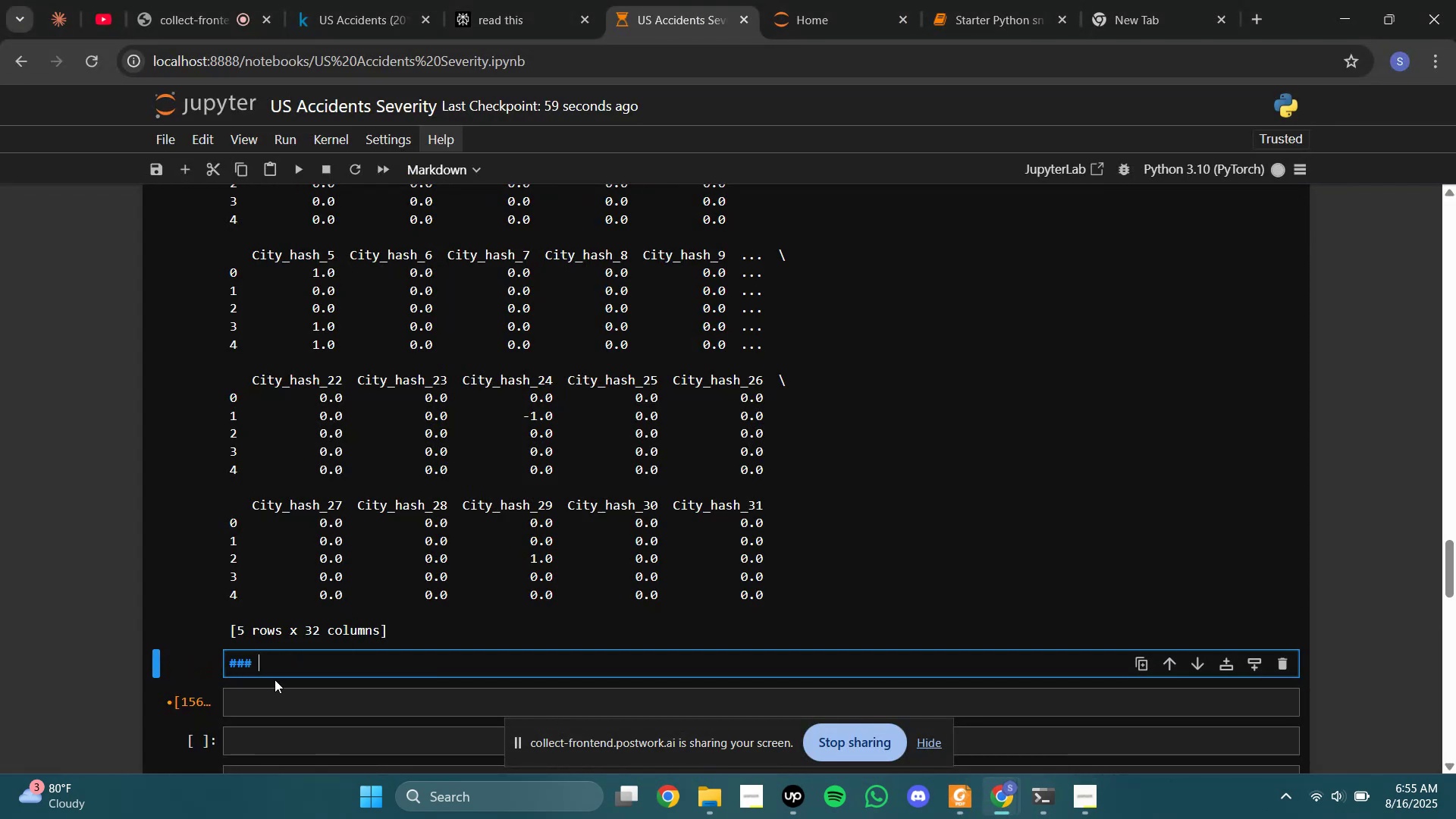 
key(Control+V)
 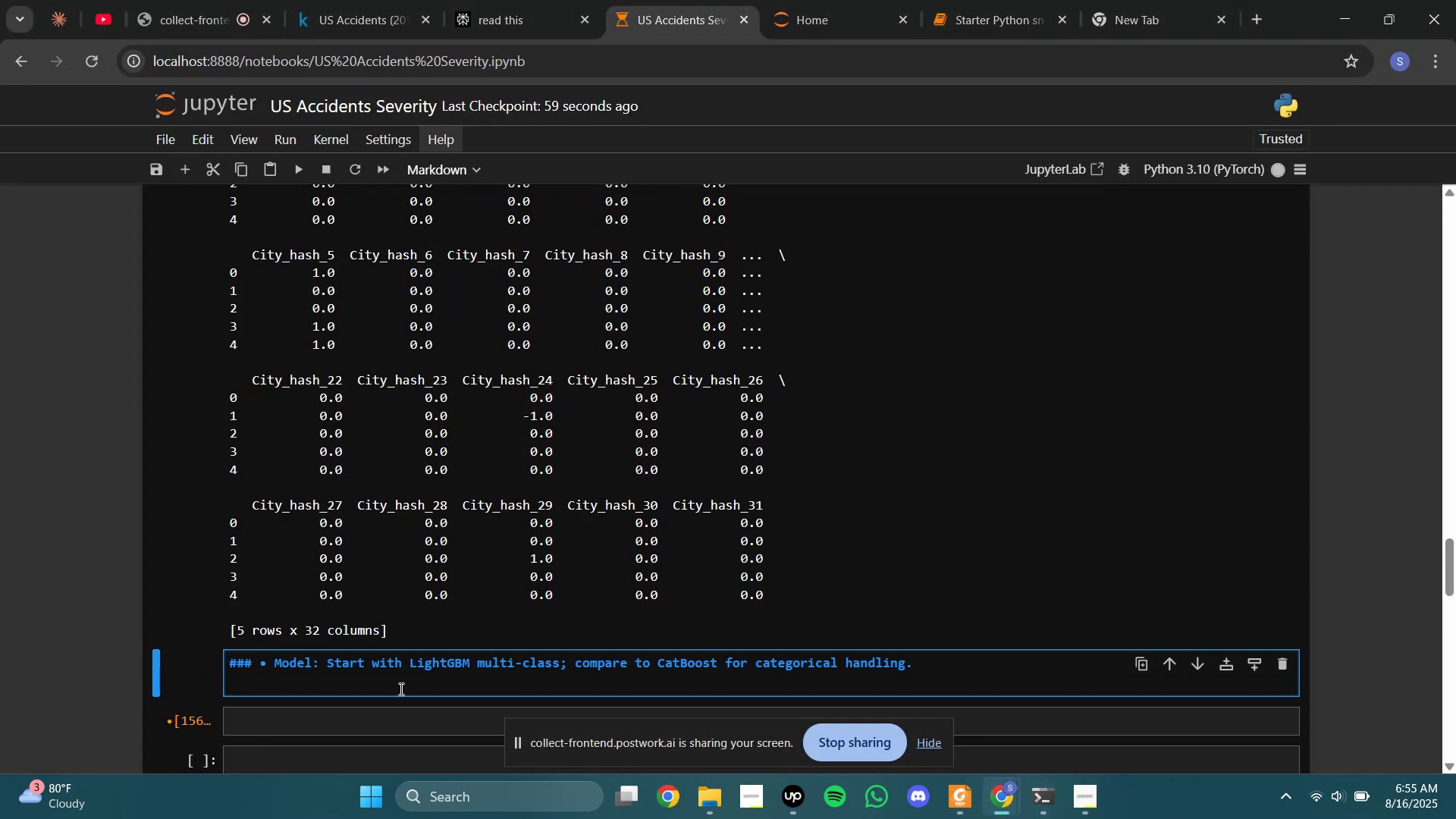 
key(Backspace)
 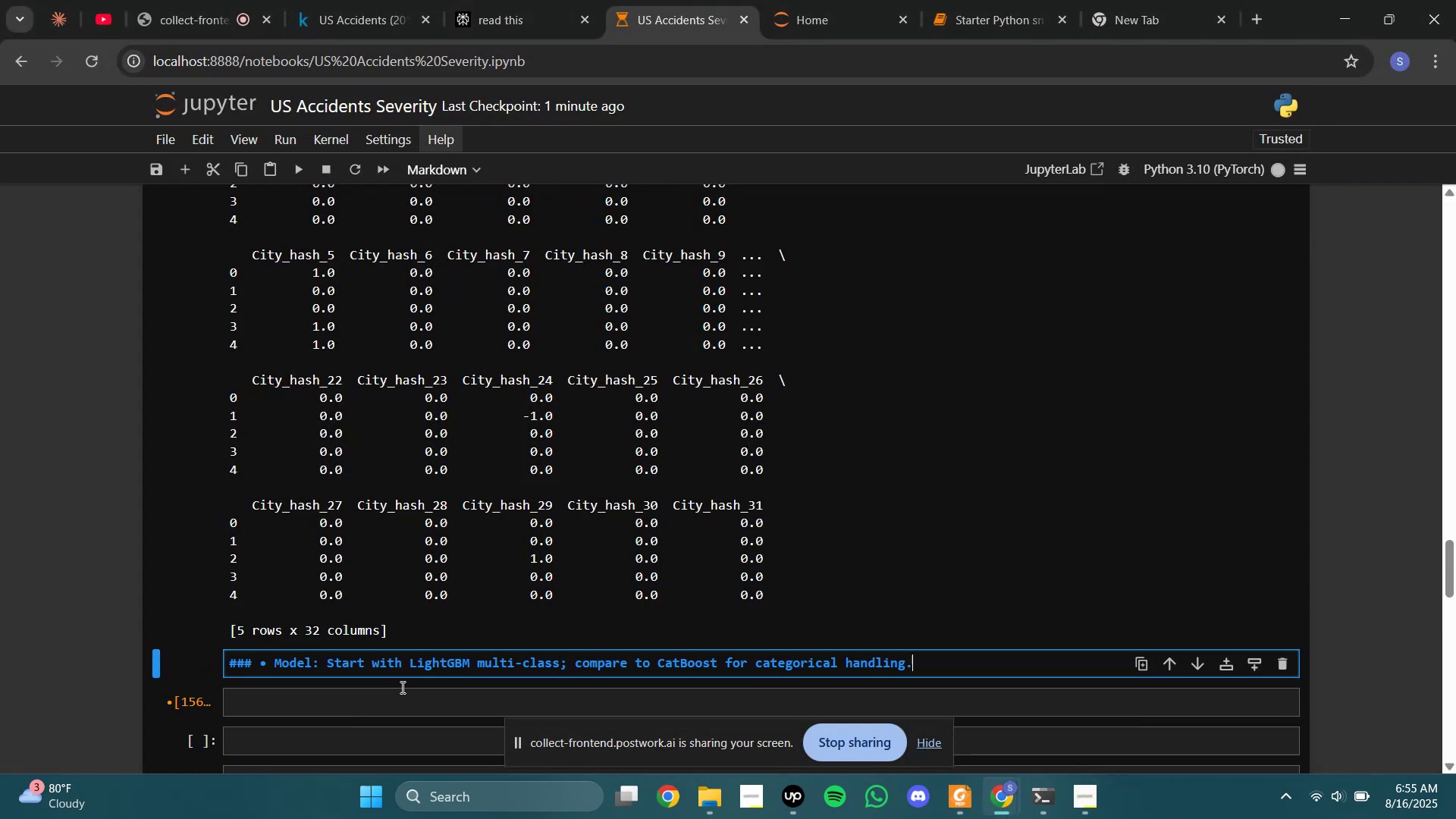 
key(Shift+ShiftRight)
 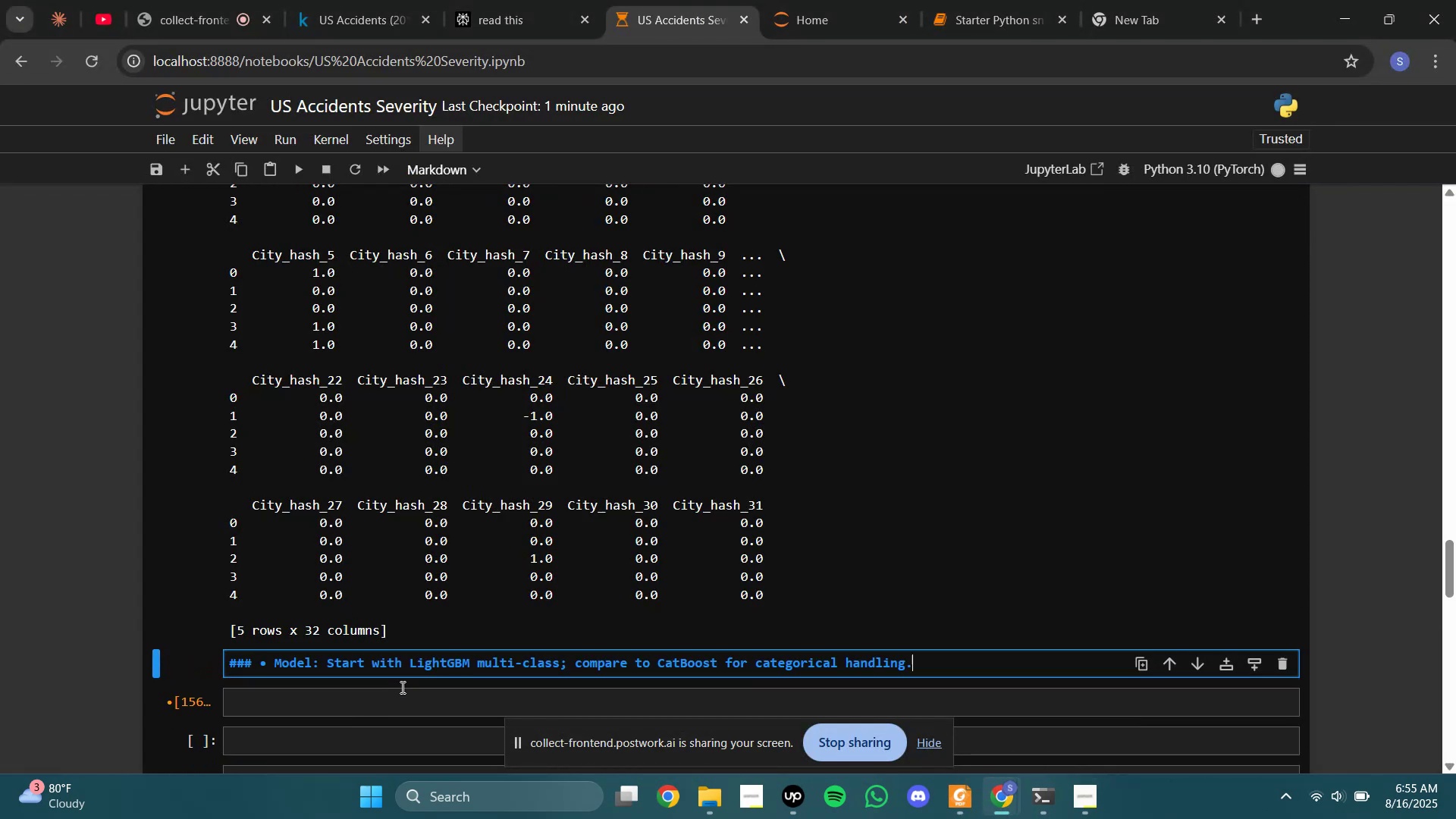 
key(Shift+Enter)
 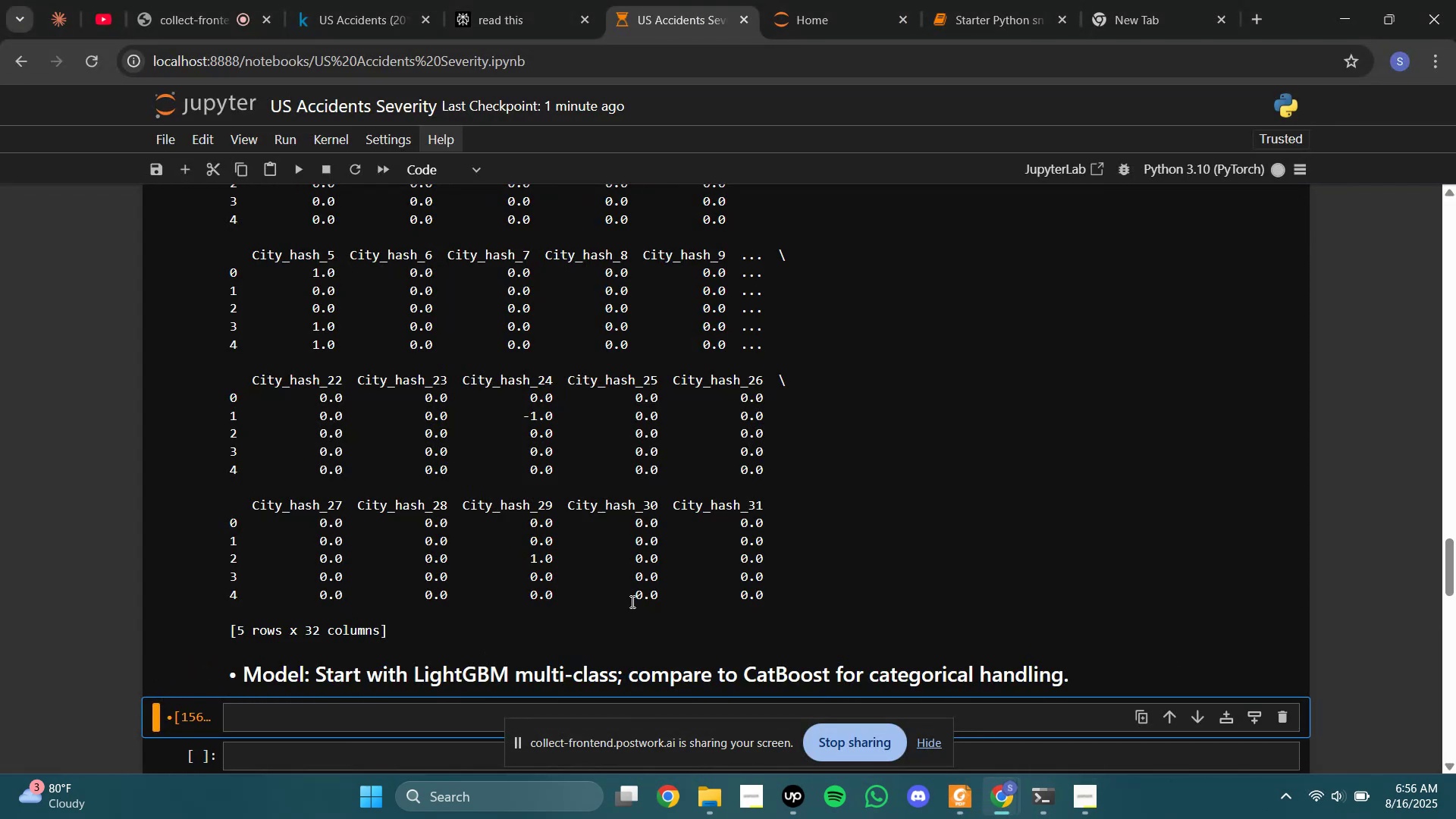 
scroll: coordinate [560, 579], scroll_direction: up, amount: 10.0
 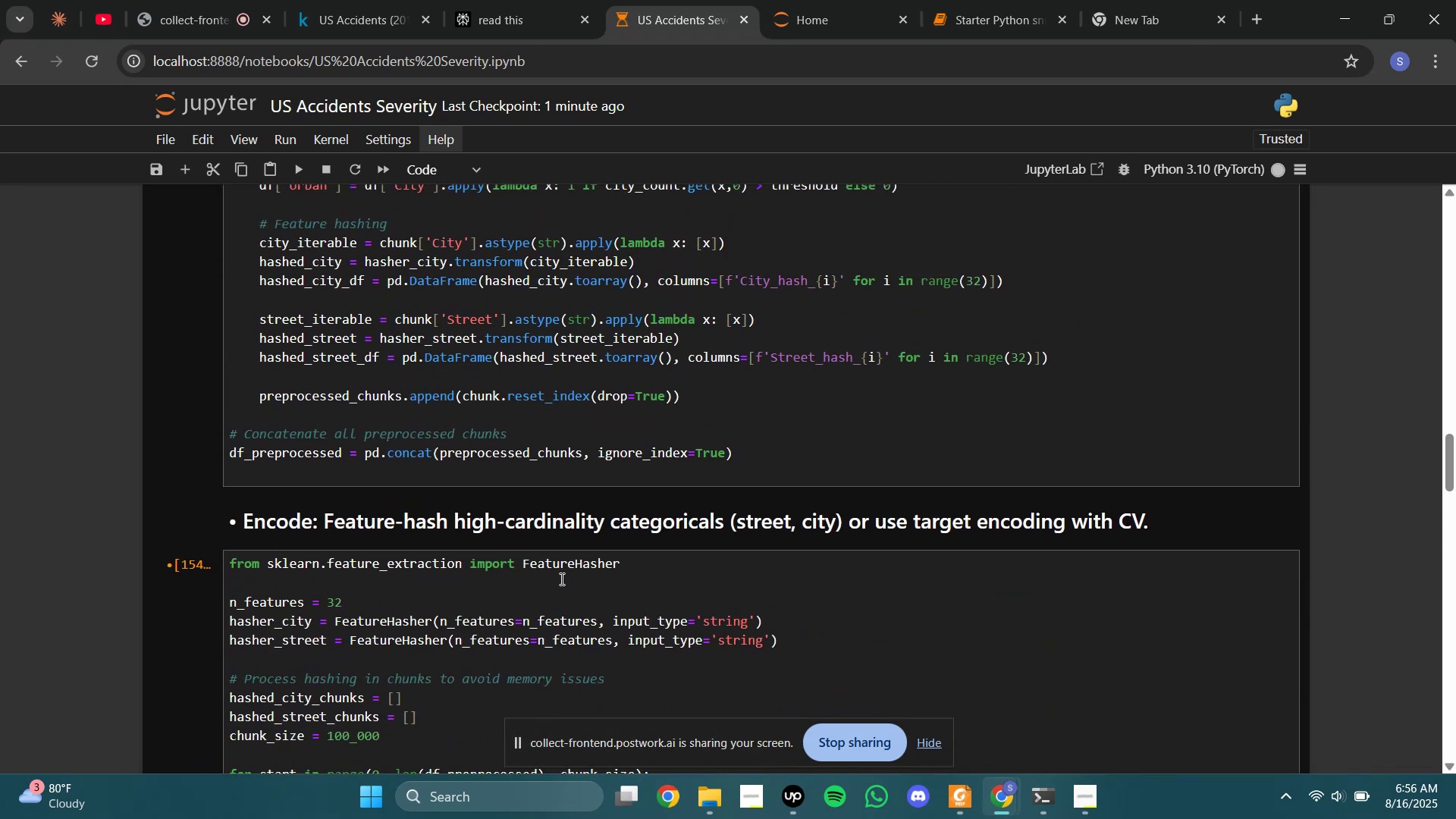 
scroll: coordinate [560, 579], scroll_direction: down, amount: 1.0
 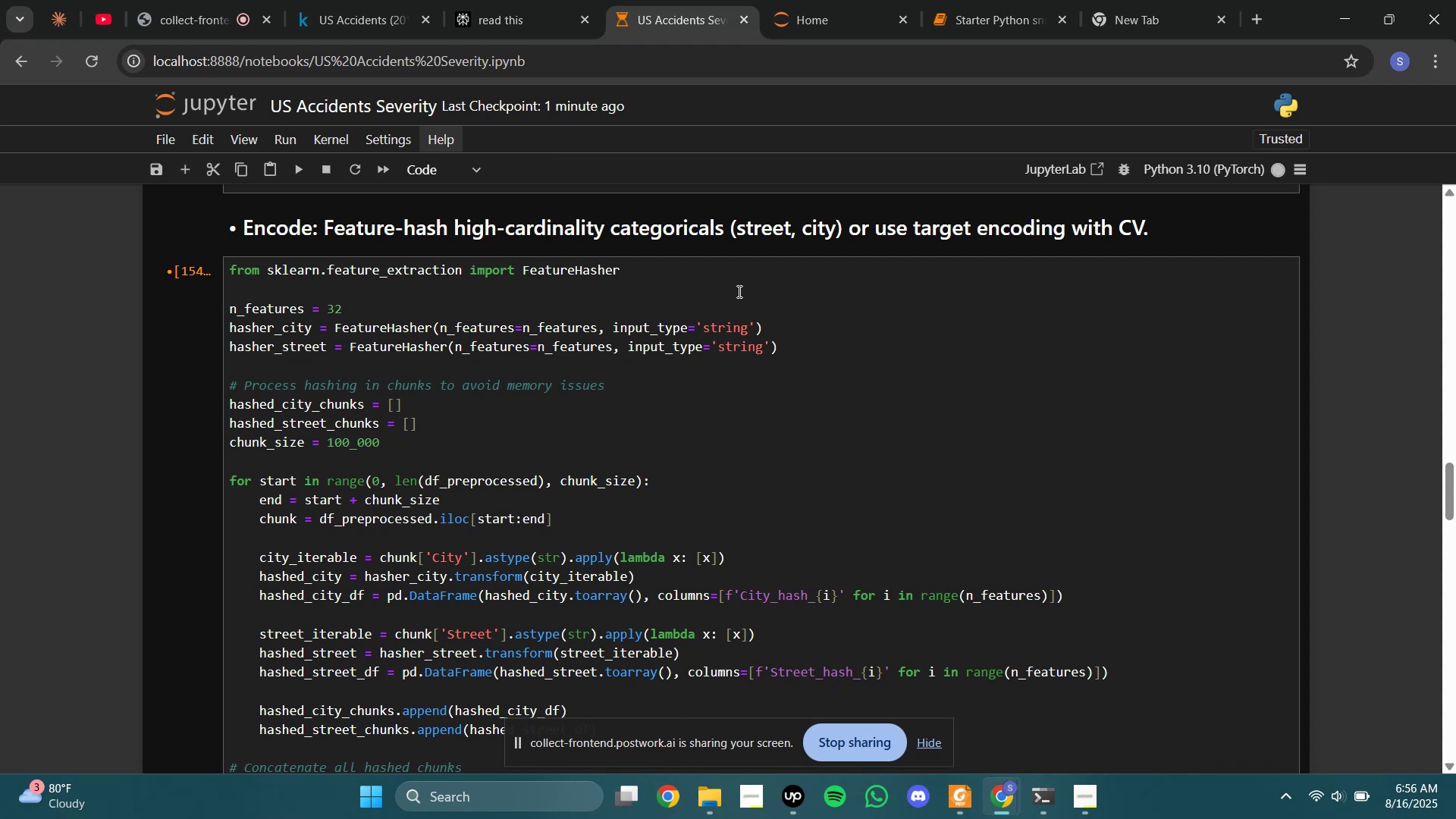 
wait(14.01)
 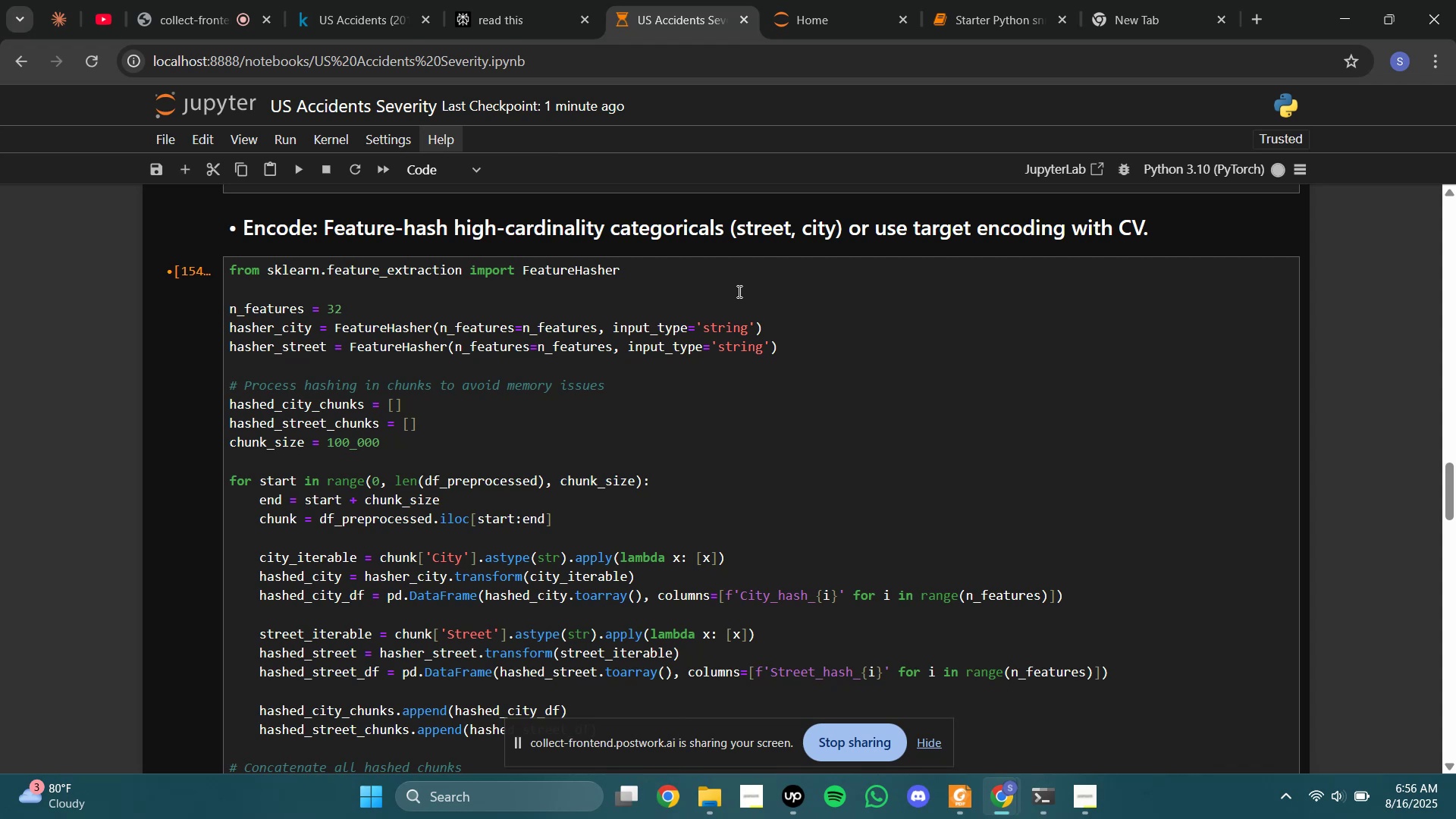 
left_click([566, 522])
 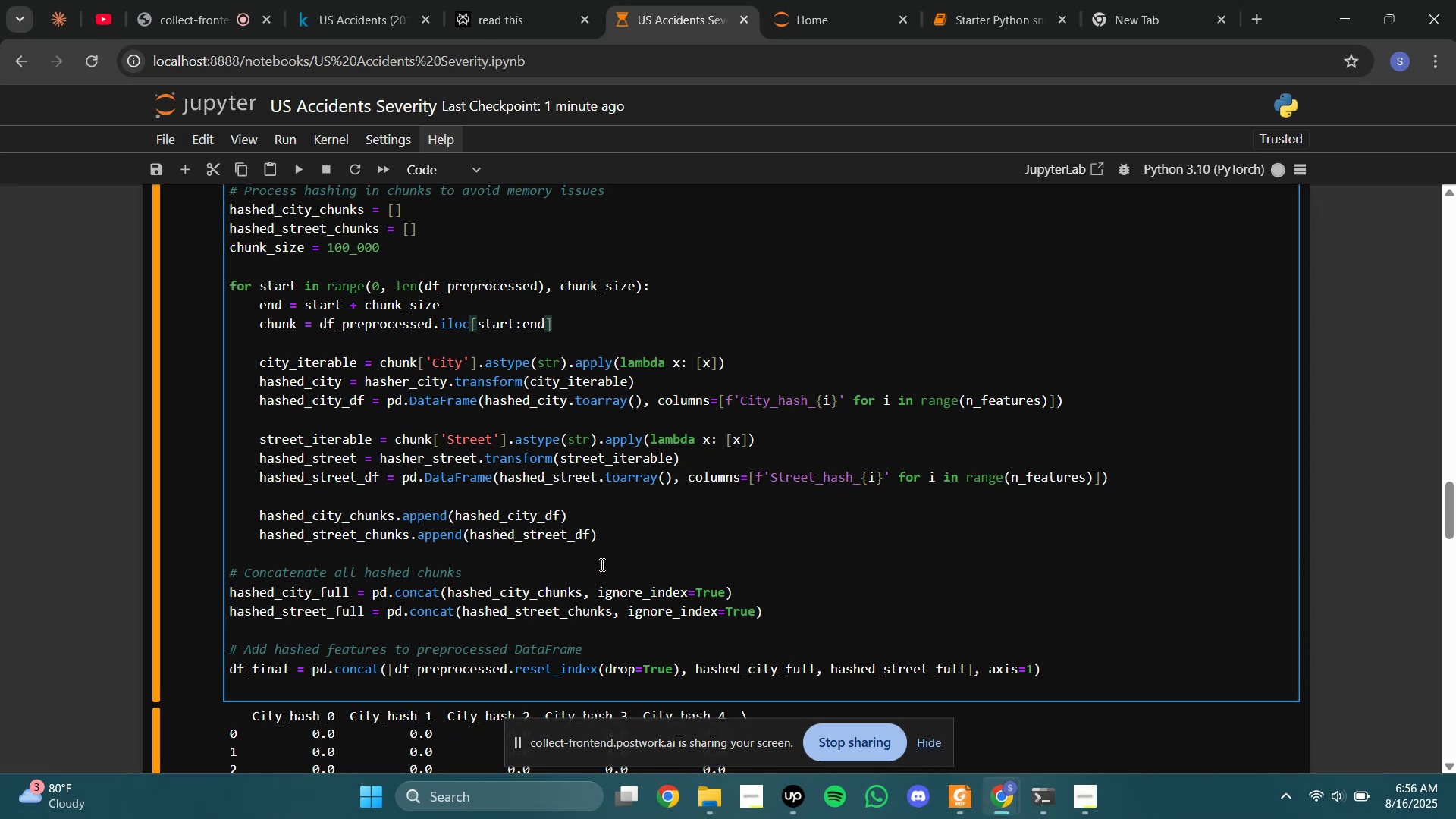 
wait(26.16)
 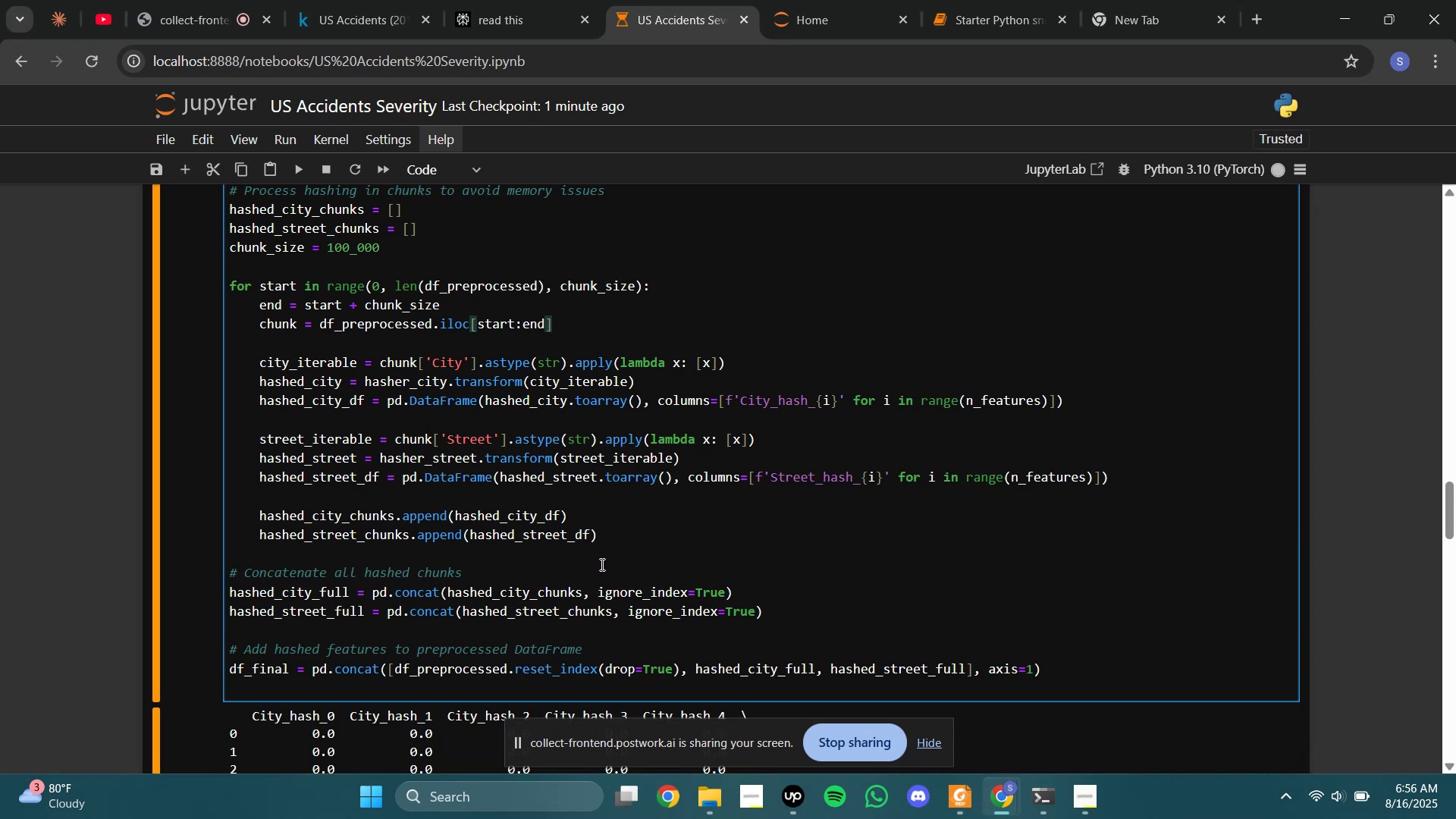 
left_click([601, 564])
 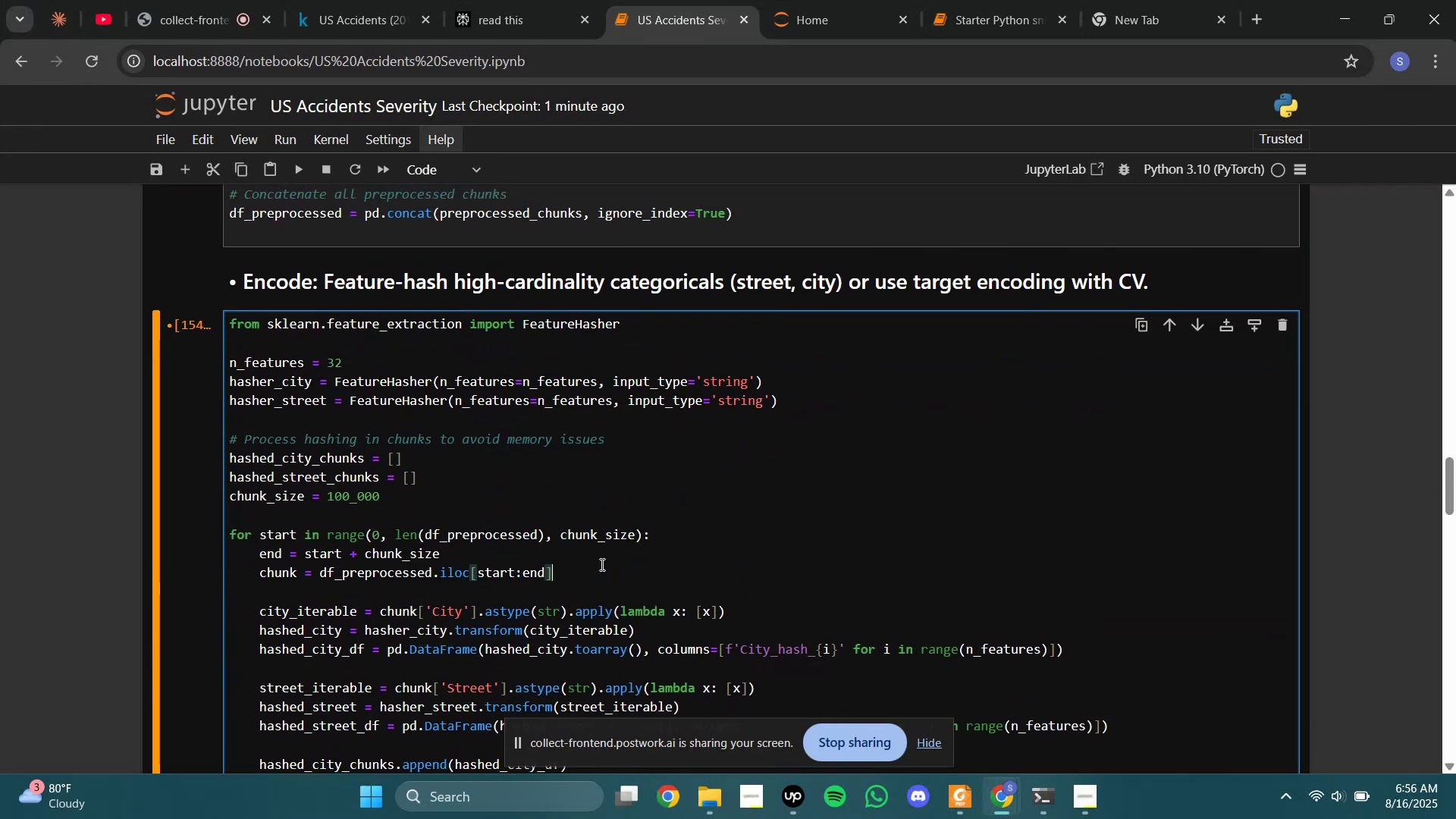 
key(Shift+Enter)
 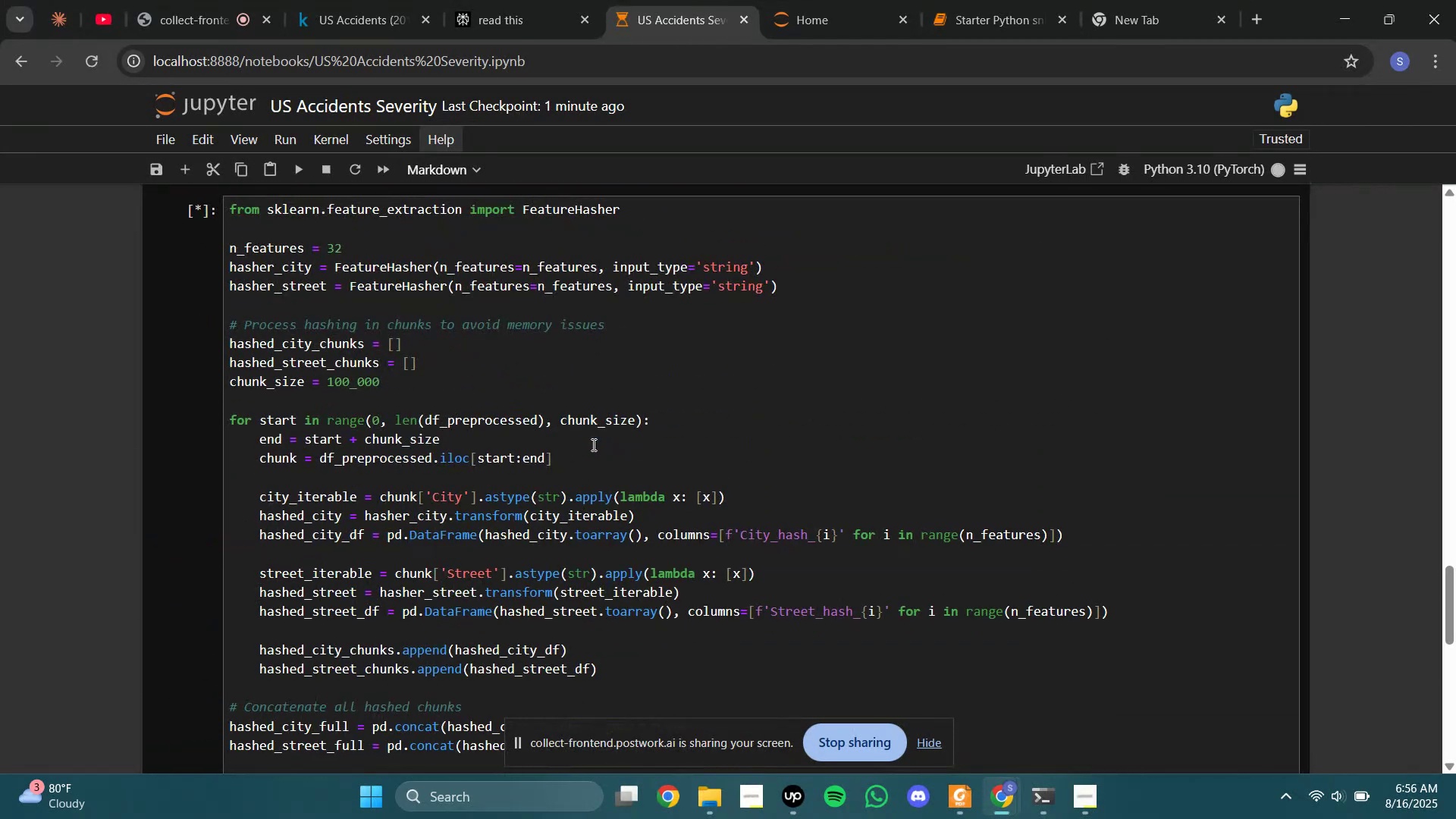 
wait(10.14)
 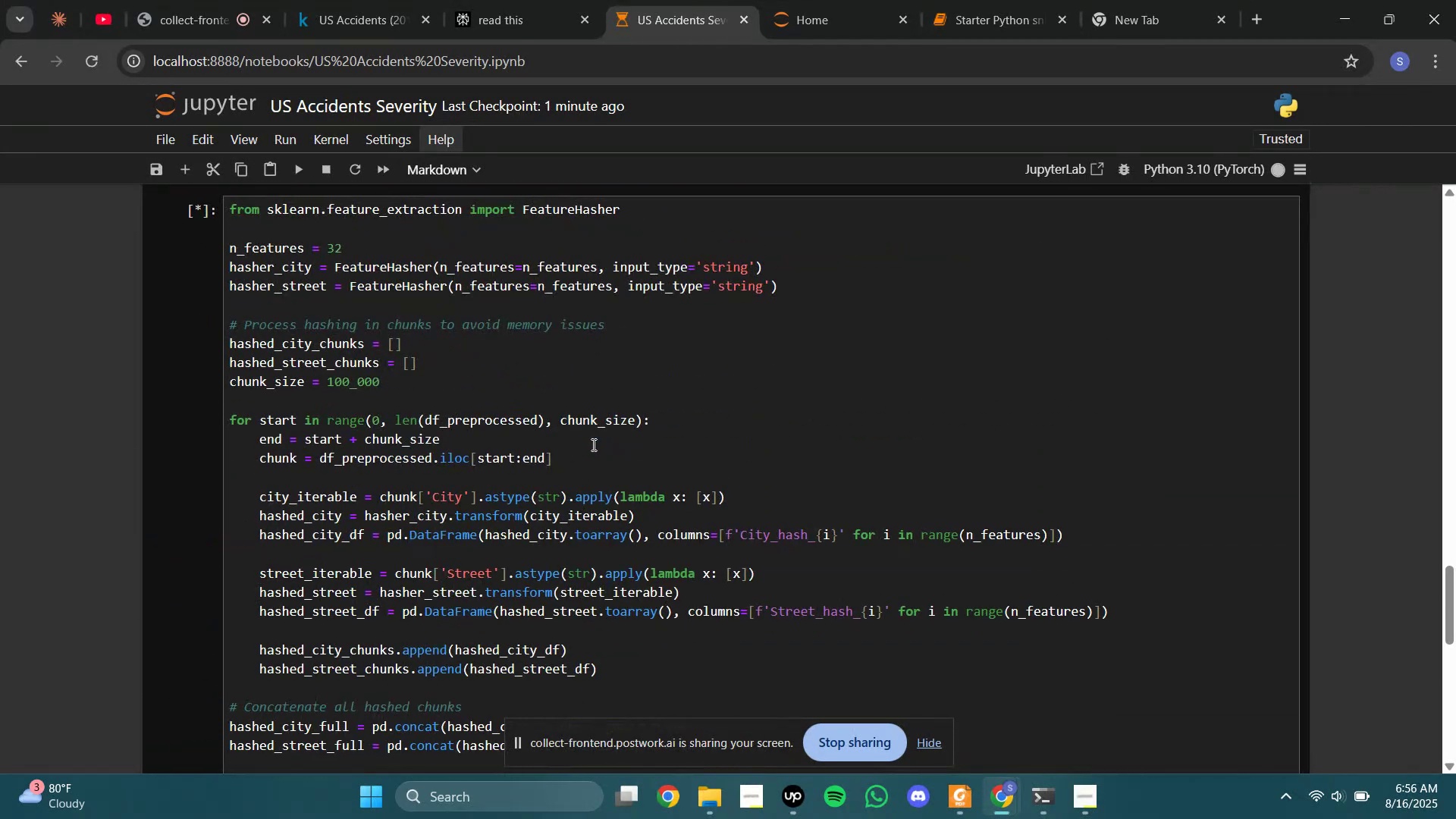 
left_click([506, 24])
 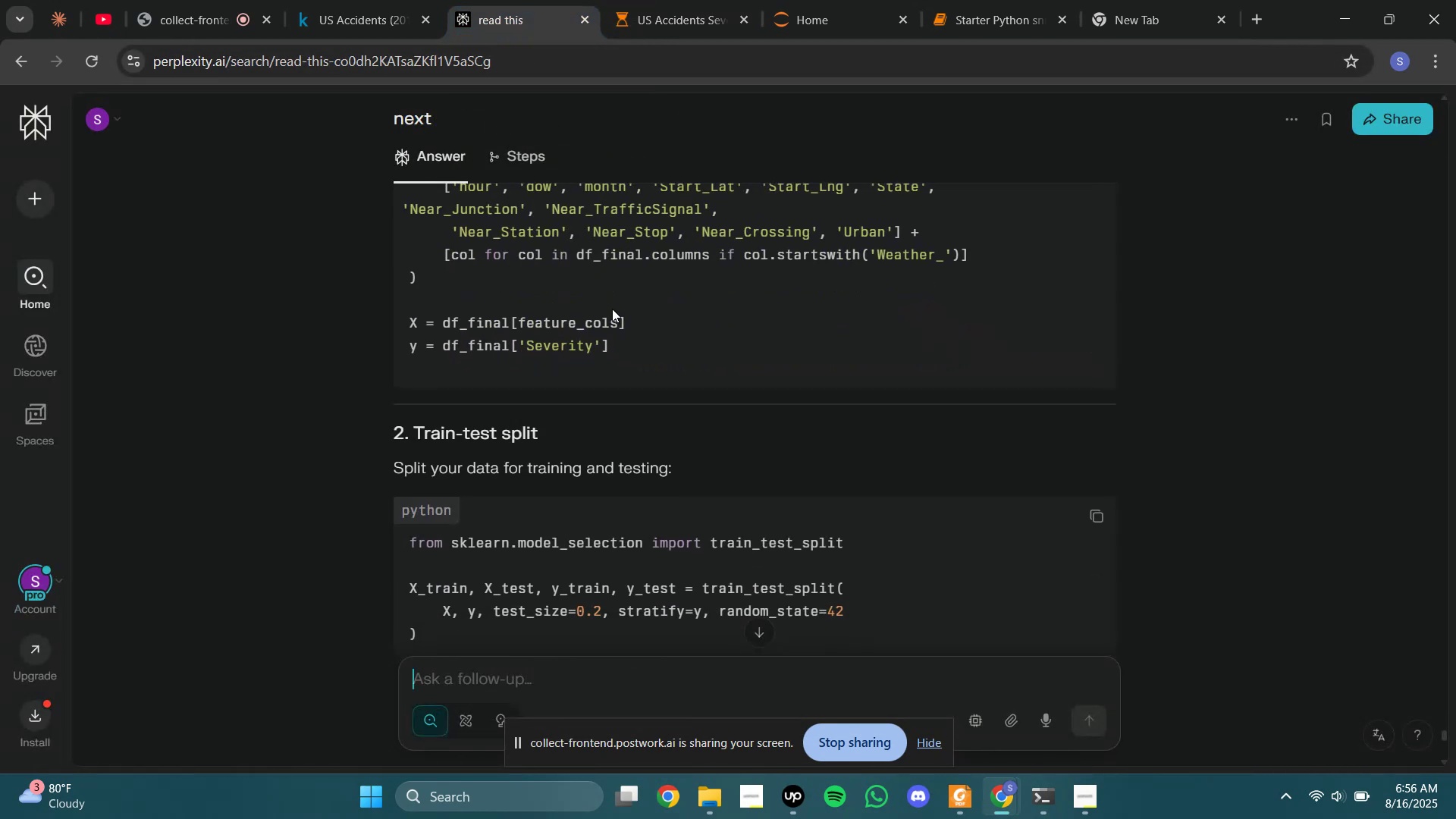 
wait(5.6)
 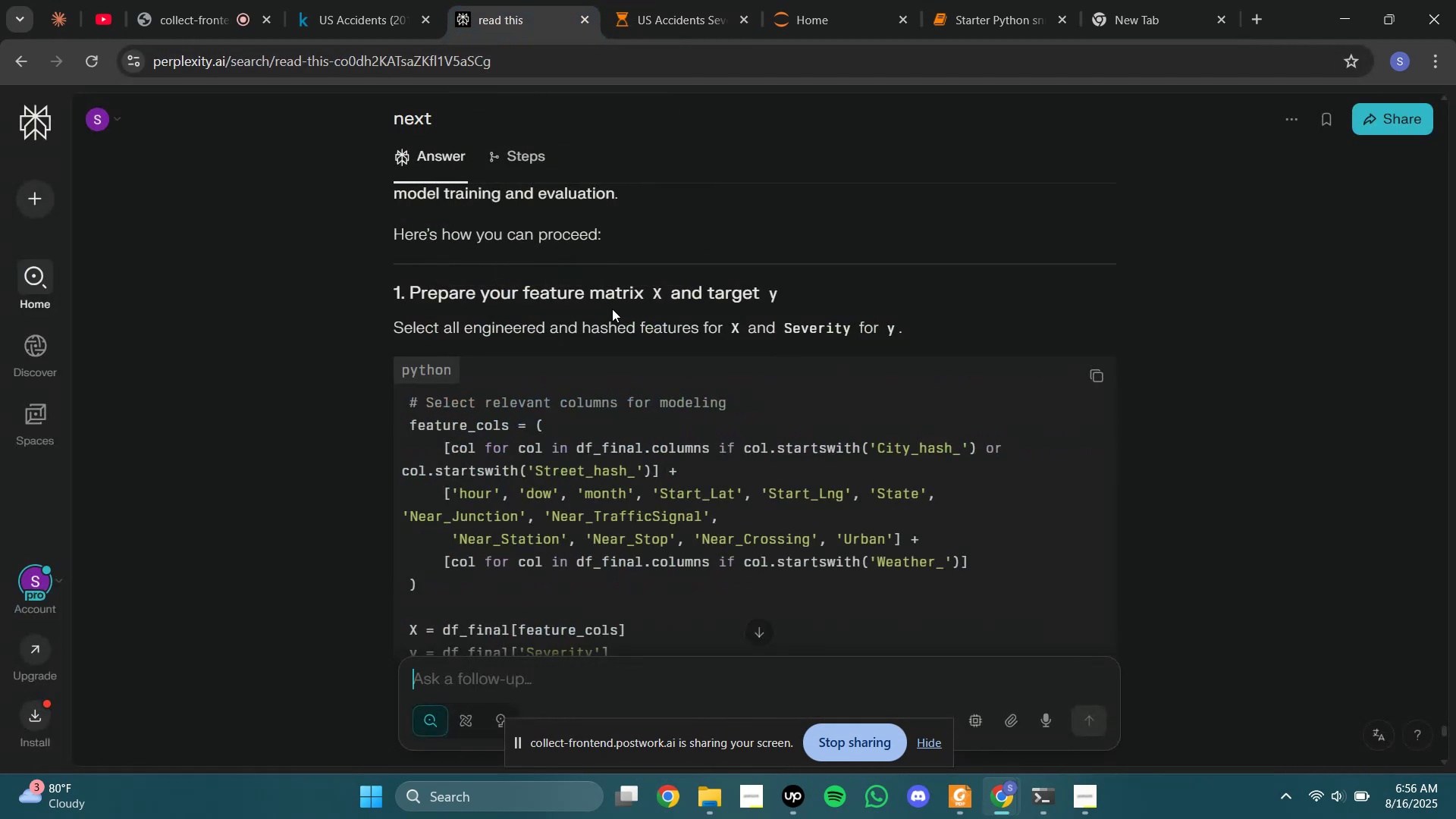 
left_click([663, 0])
 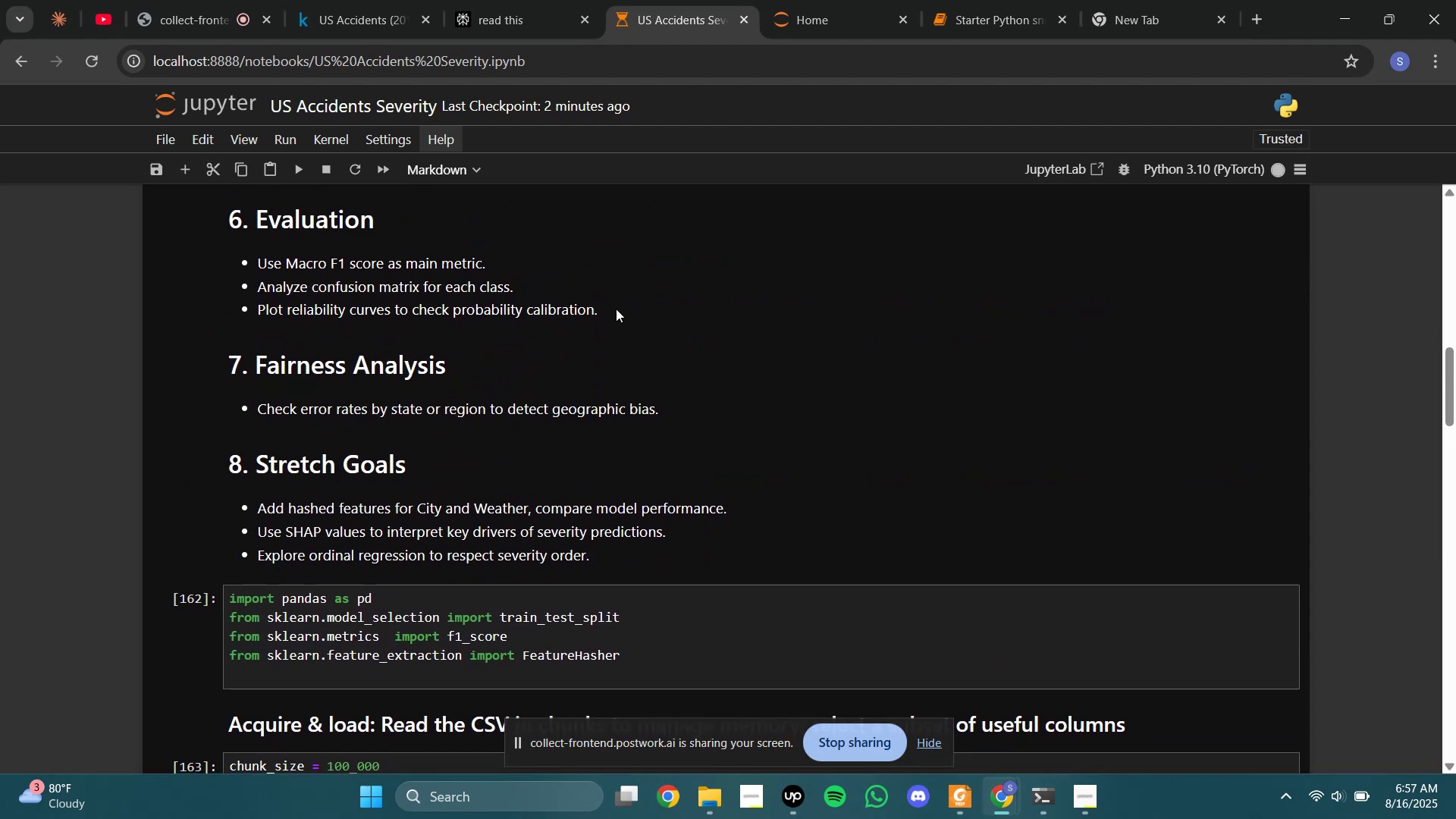 
wait(8.91)
 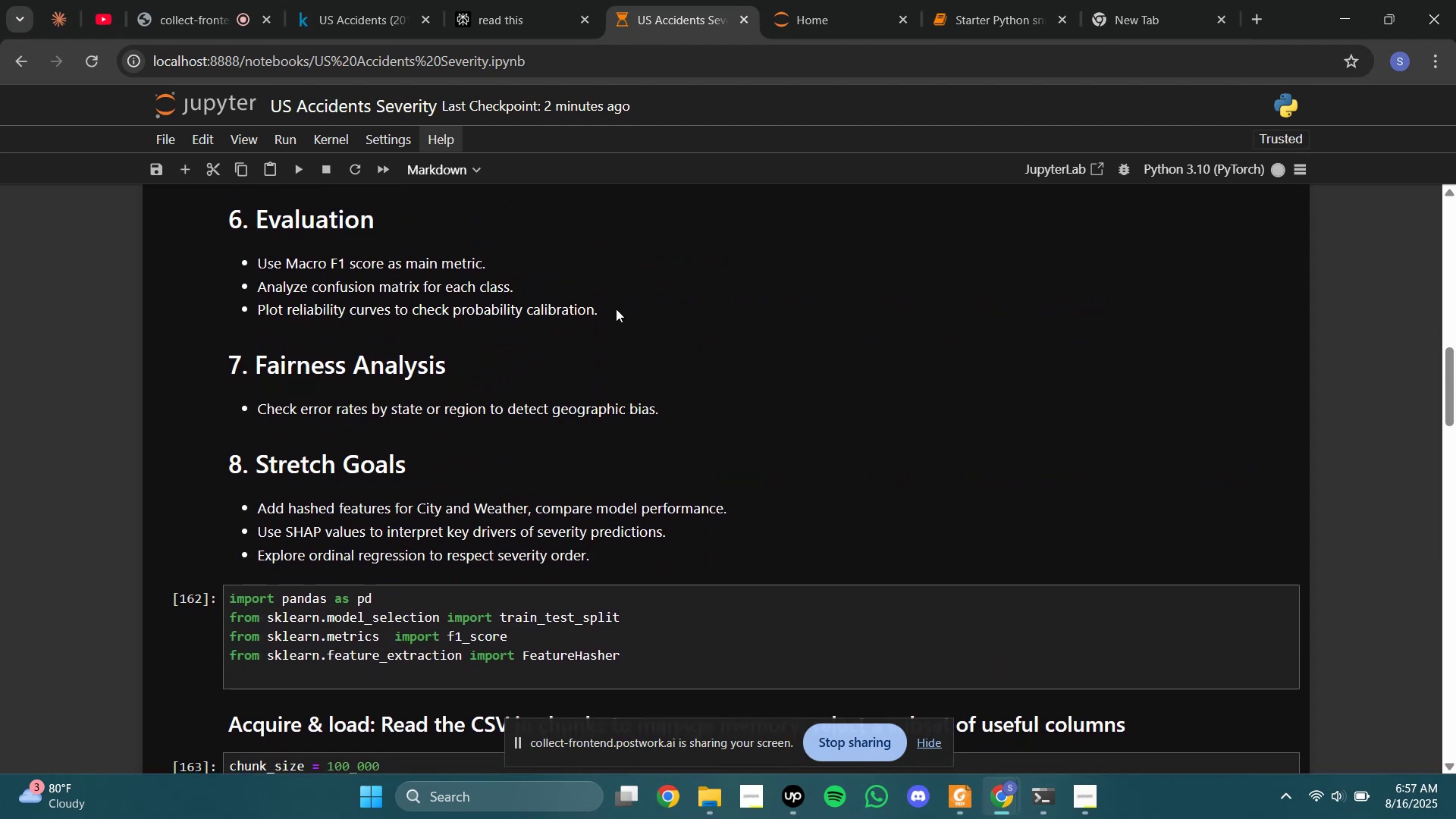 
left_click([504, 525])
 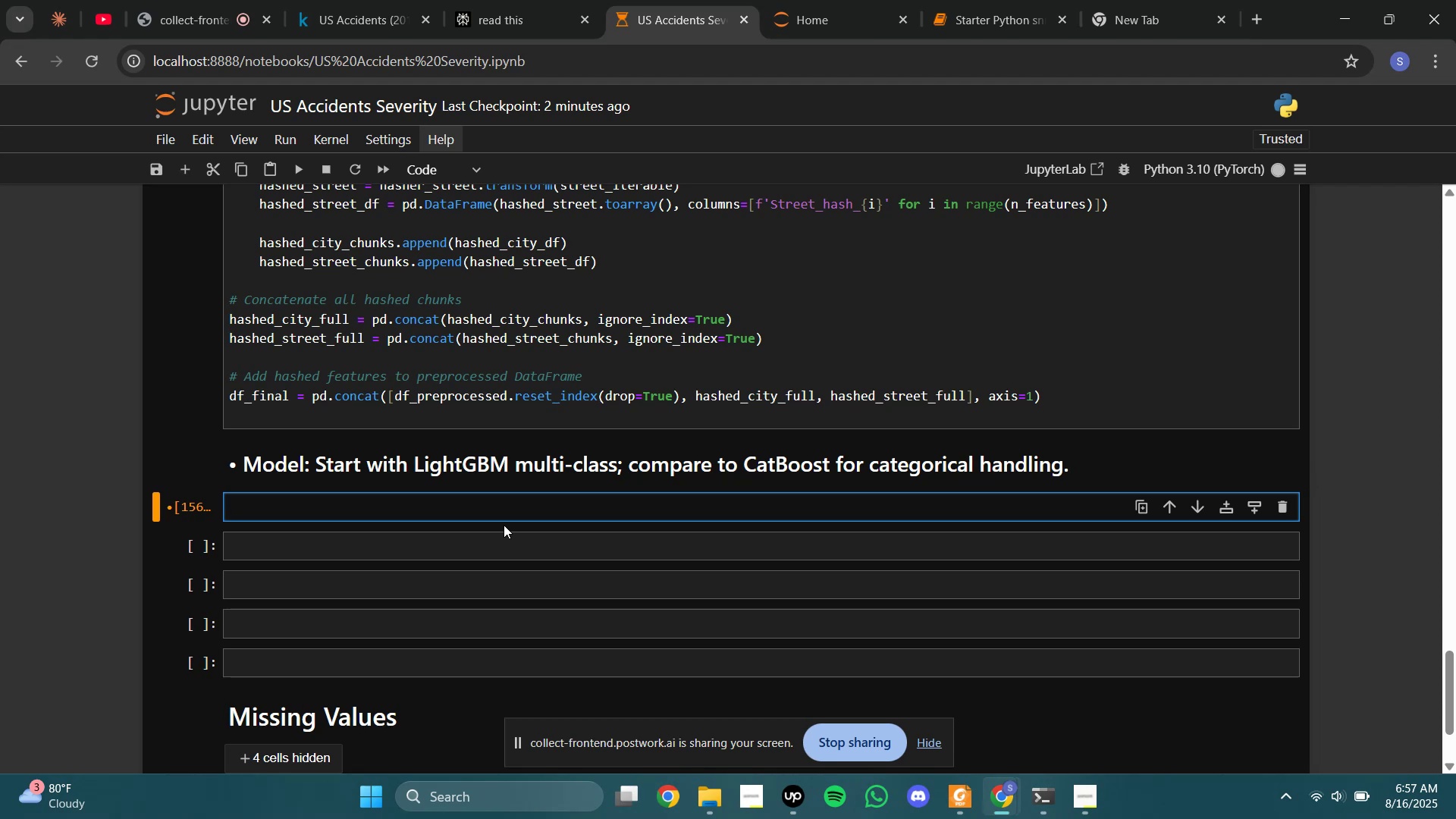 
type(df_)
 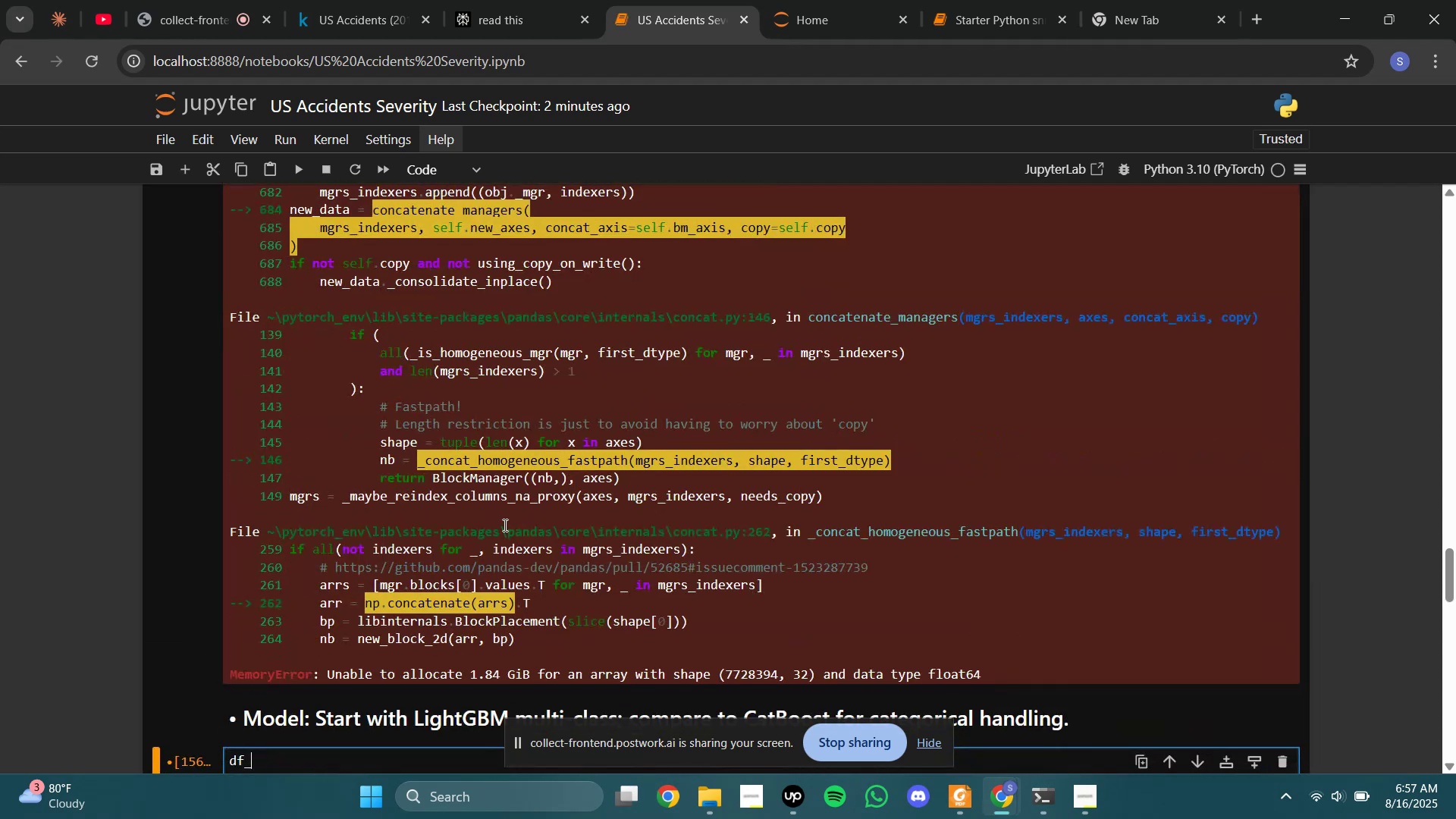 
left_click_drag(start_coordinate=[984, 673], to_coordinate=[229, 617])
 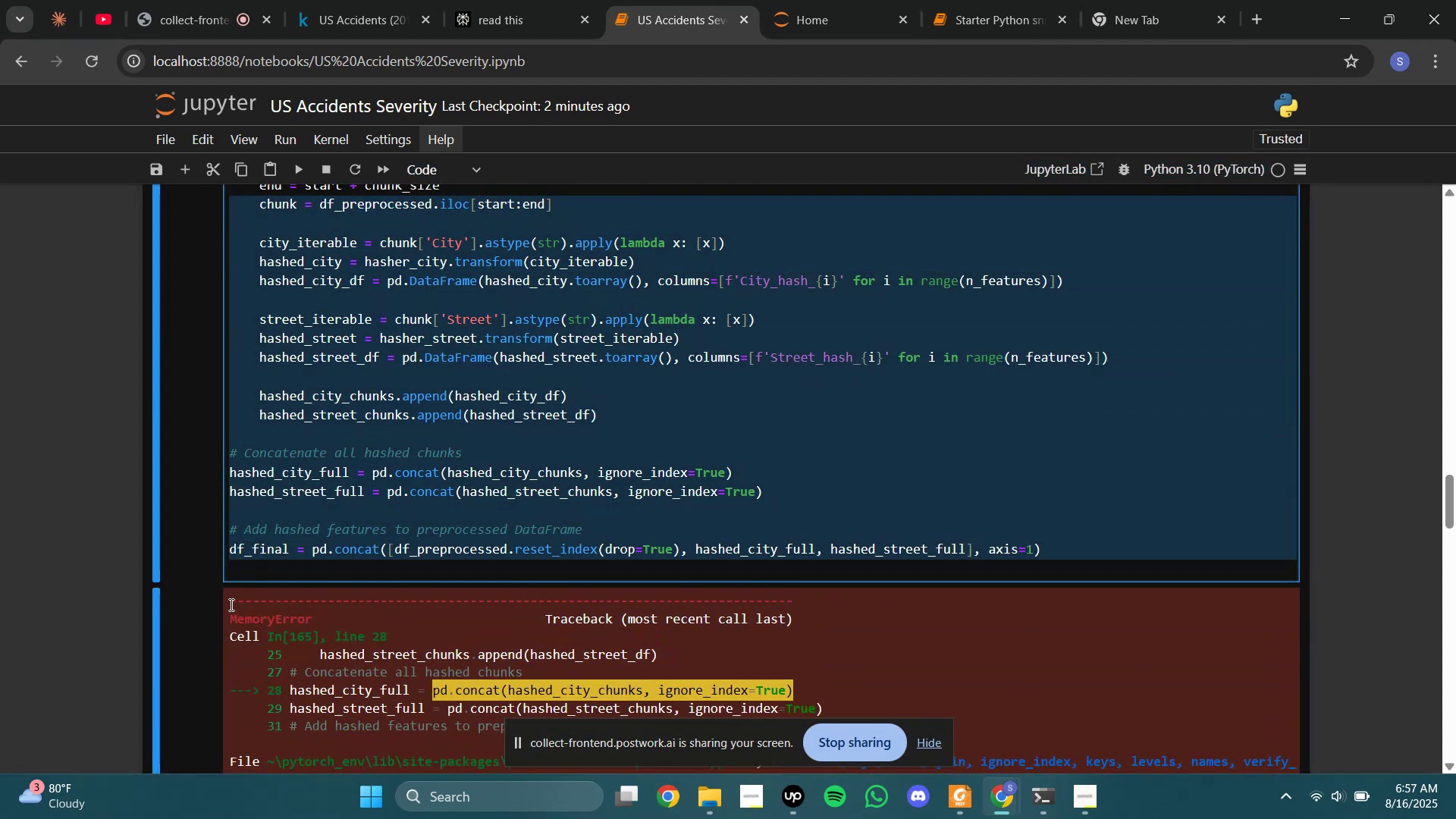 
left_click([230, 604])
 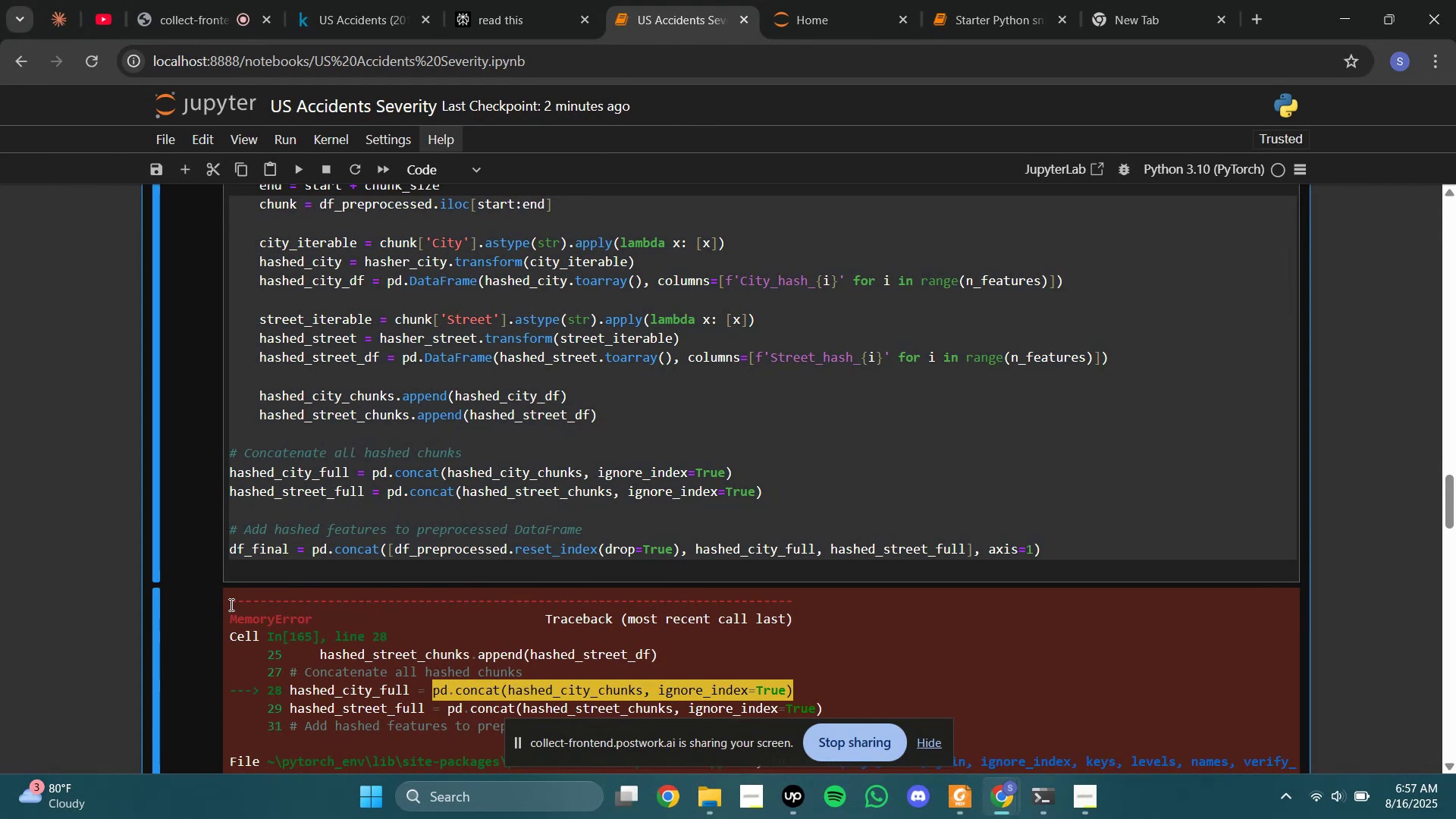 
left_click([230, 604])
 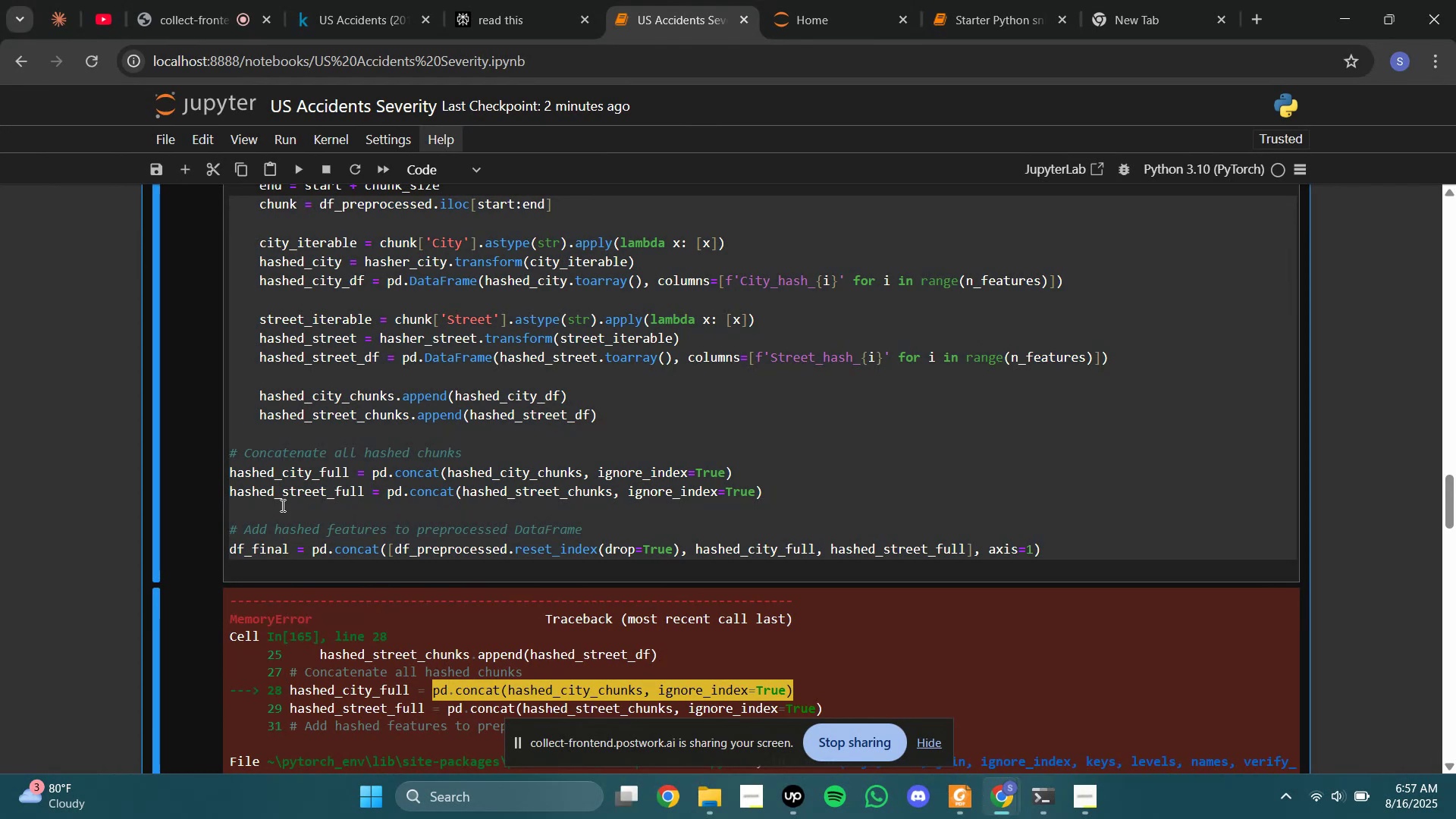 
left_click([292, 482])
 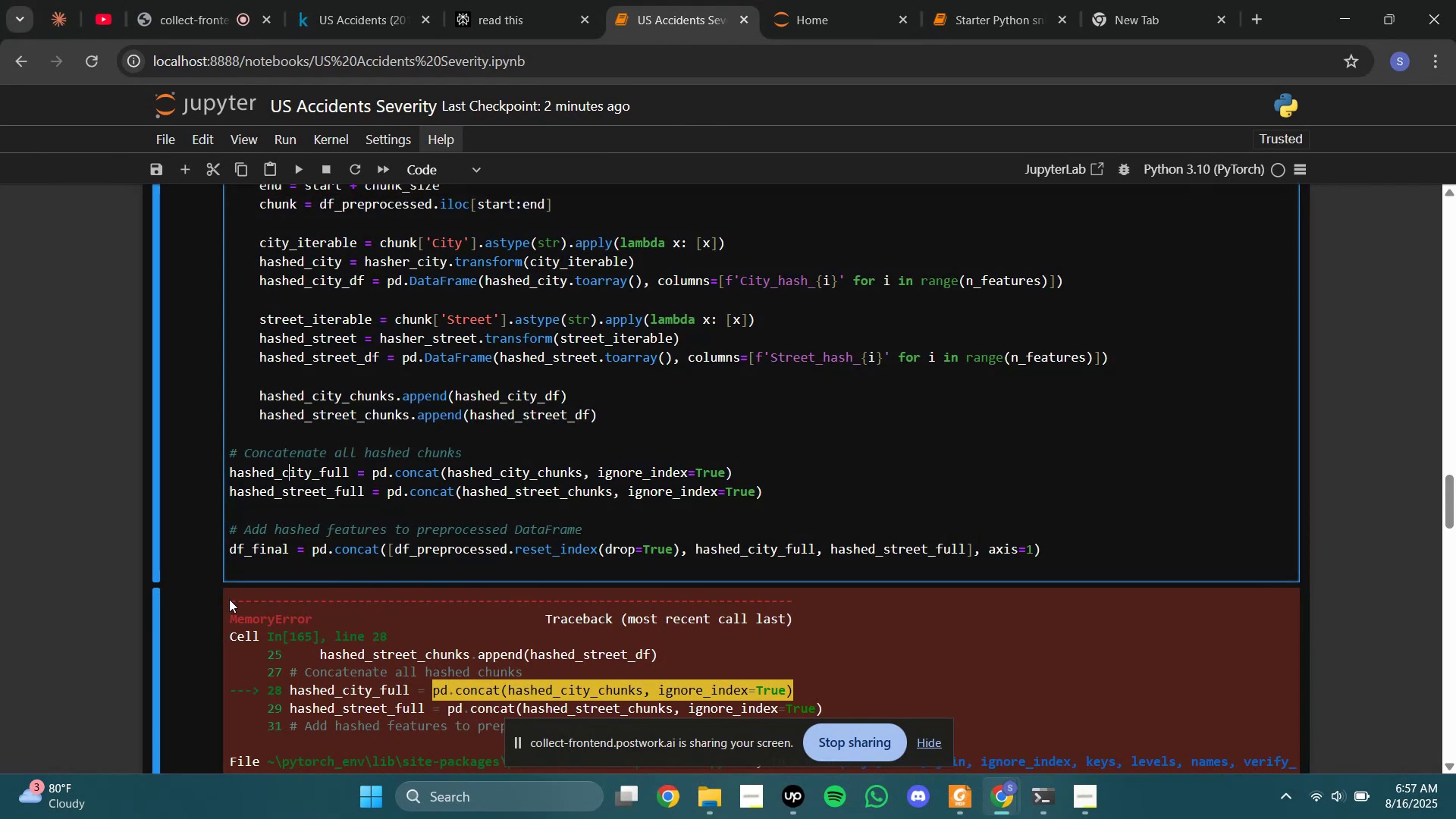 
left_click_drag(start_coordinate=[230, 599], to_coordinate=[1008, 733])
 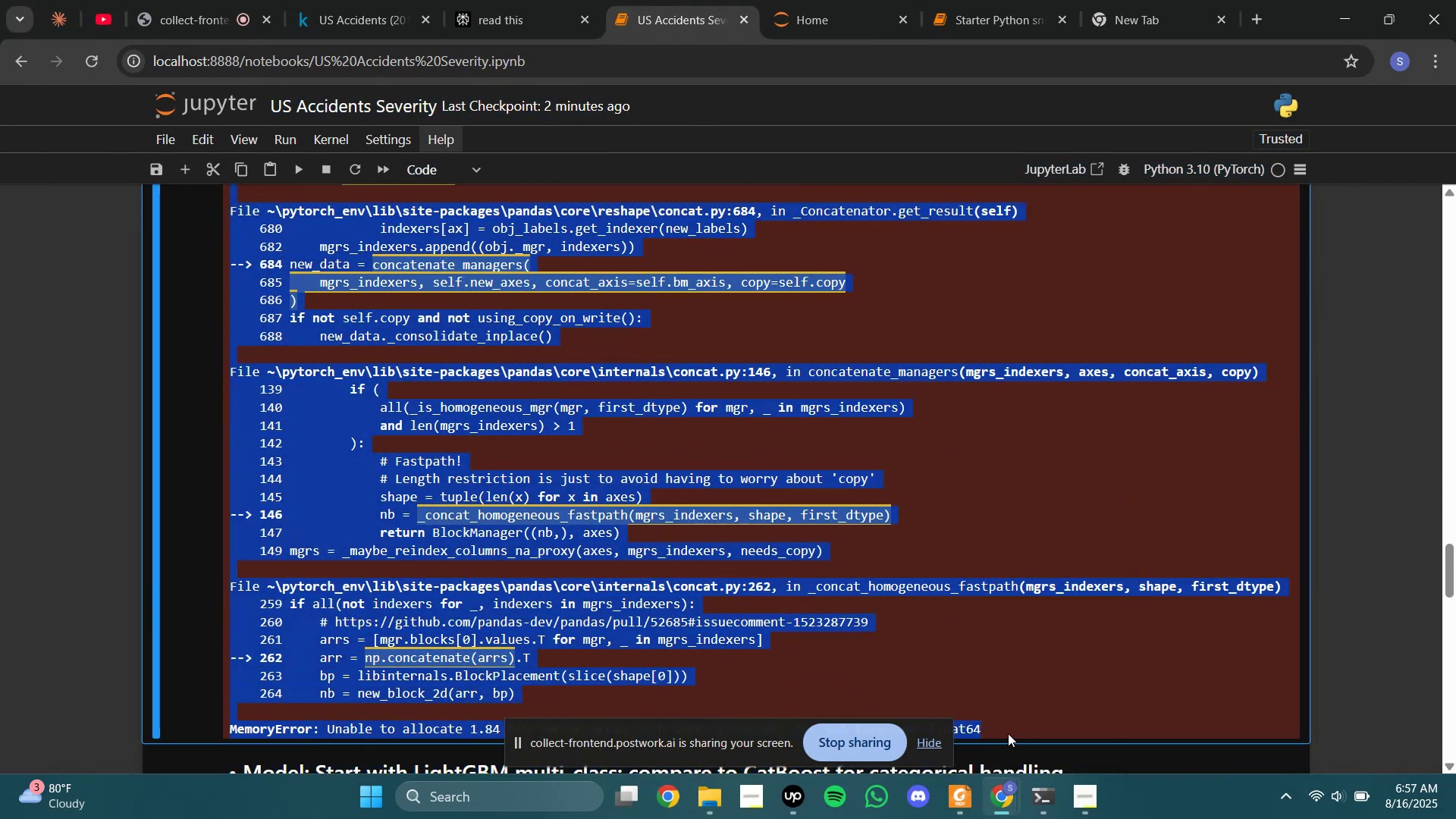 
key(Control+C)
 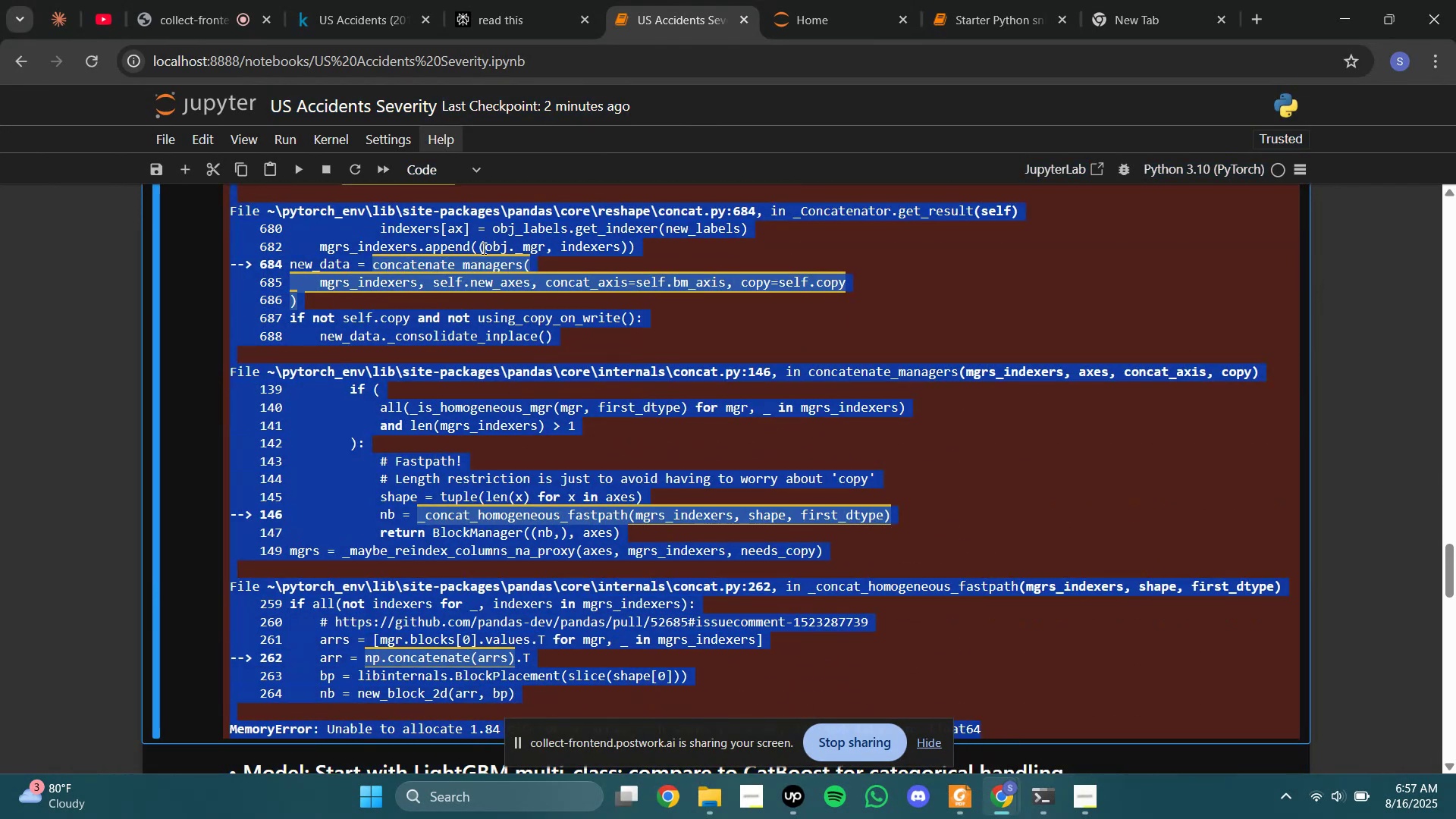 
left_click([482, 325])
 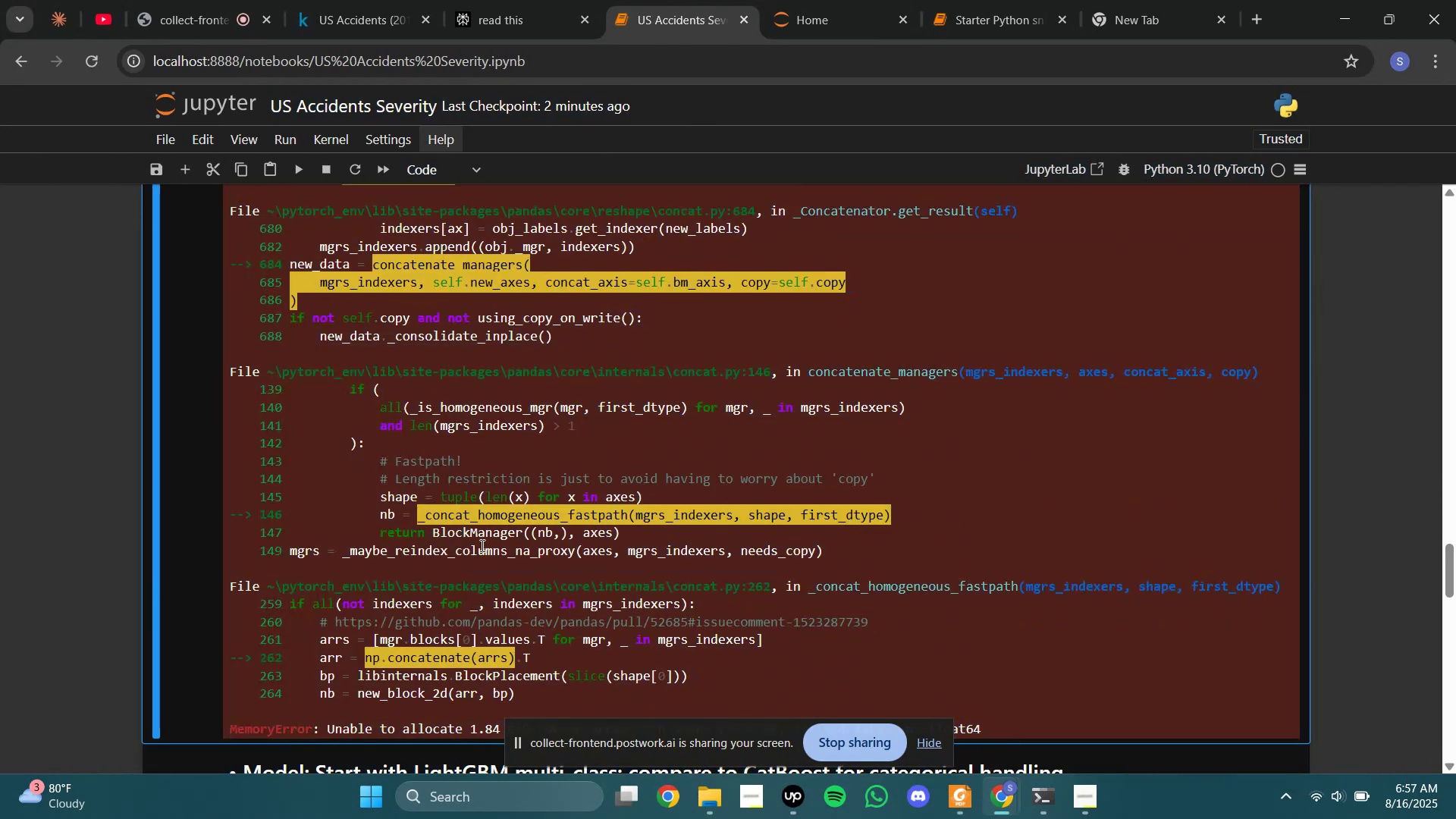 
scroll: coordinate [478, 600], scroll_direction: up, amount: 6.0
 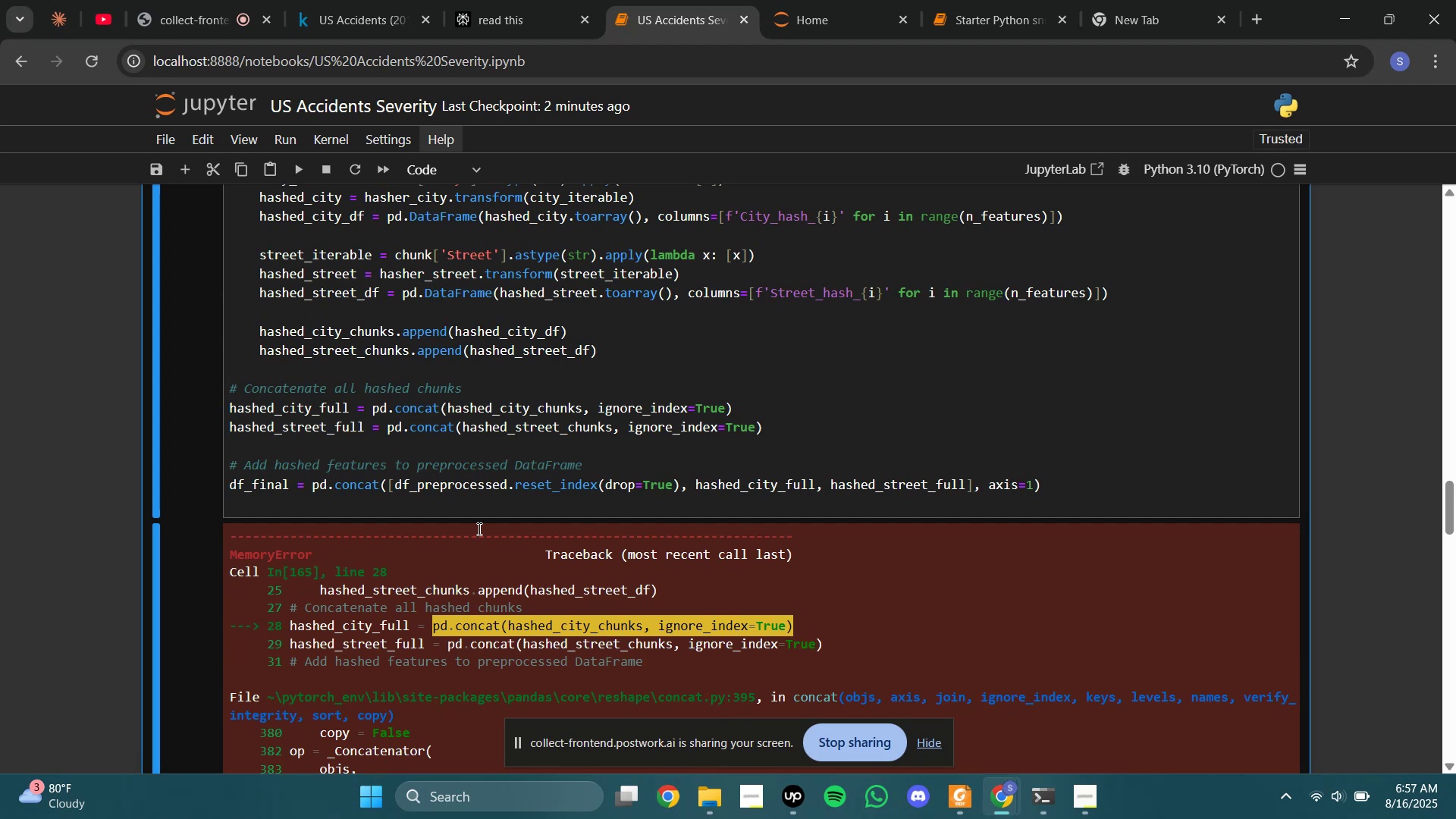 
left_click([550, 0])
 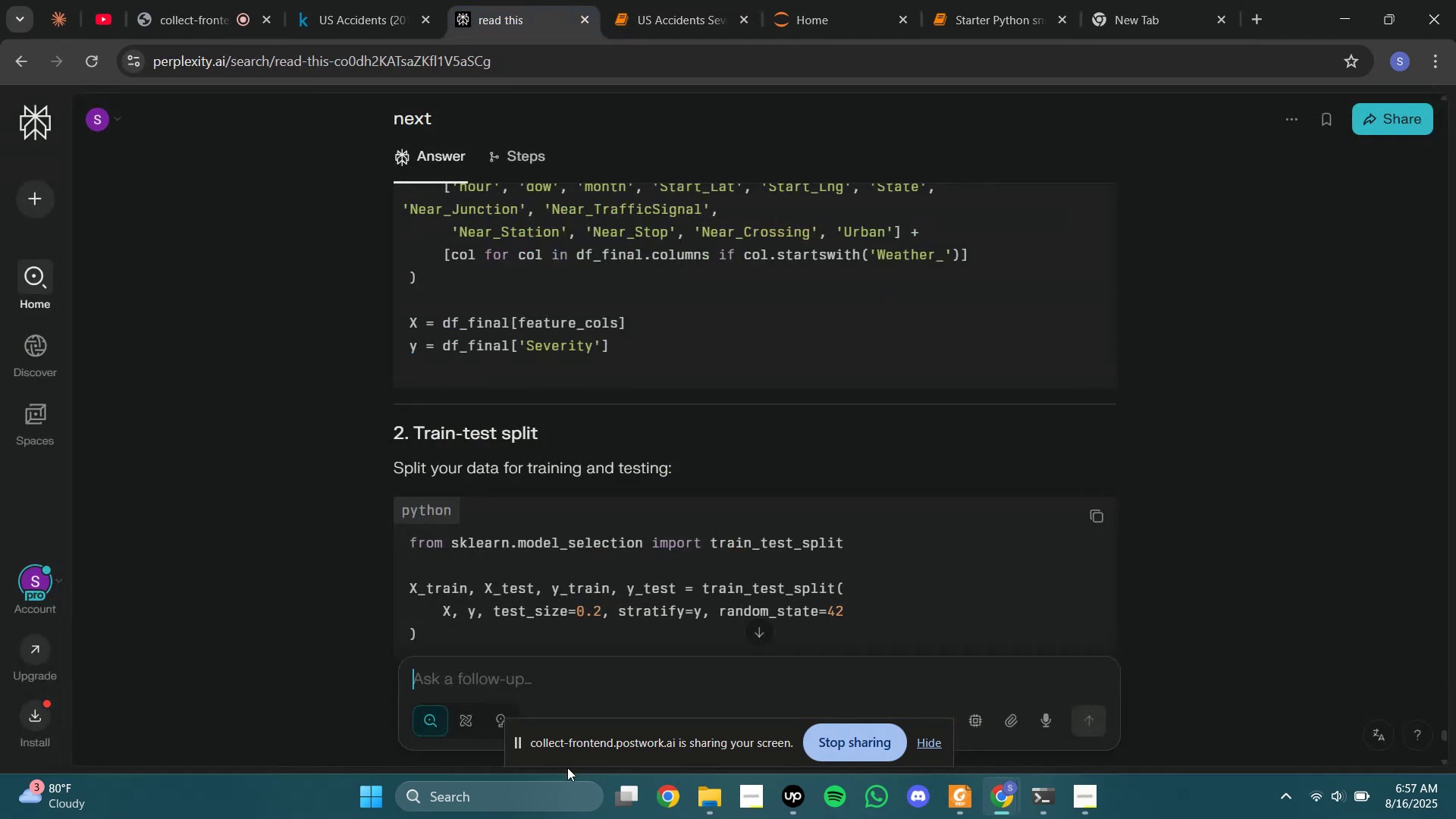 
key(Control+V)
 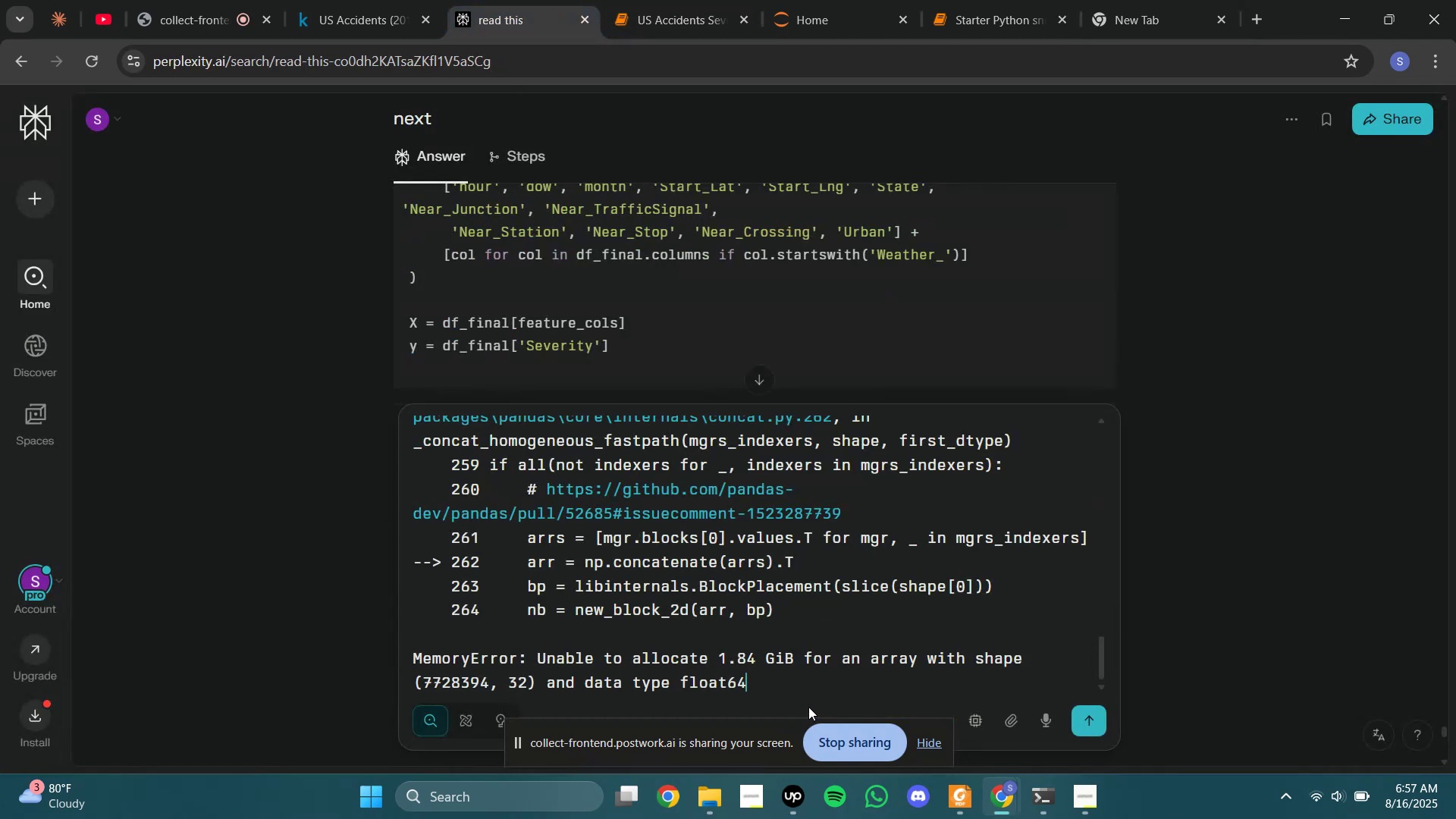 
wait(5.44)
 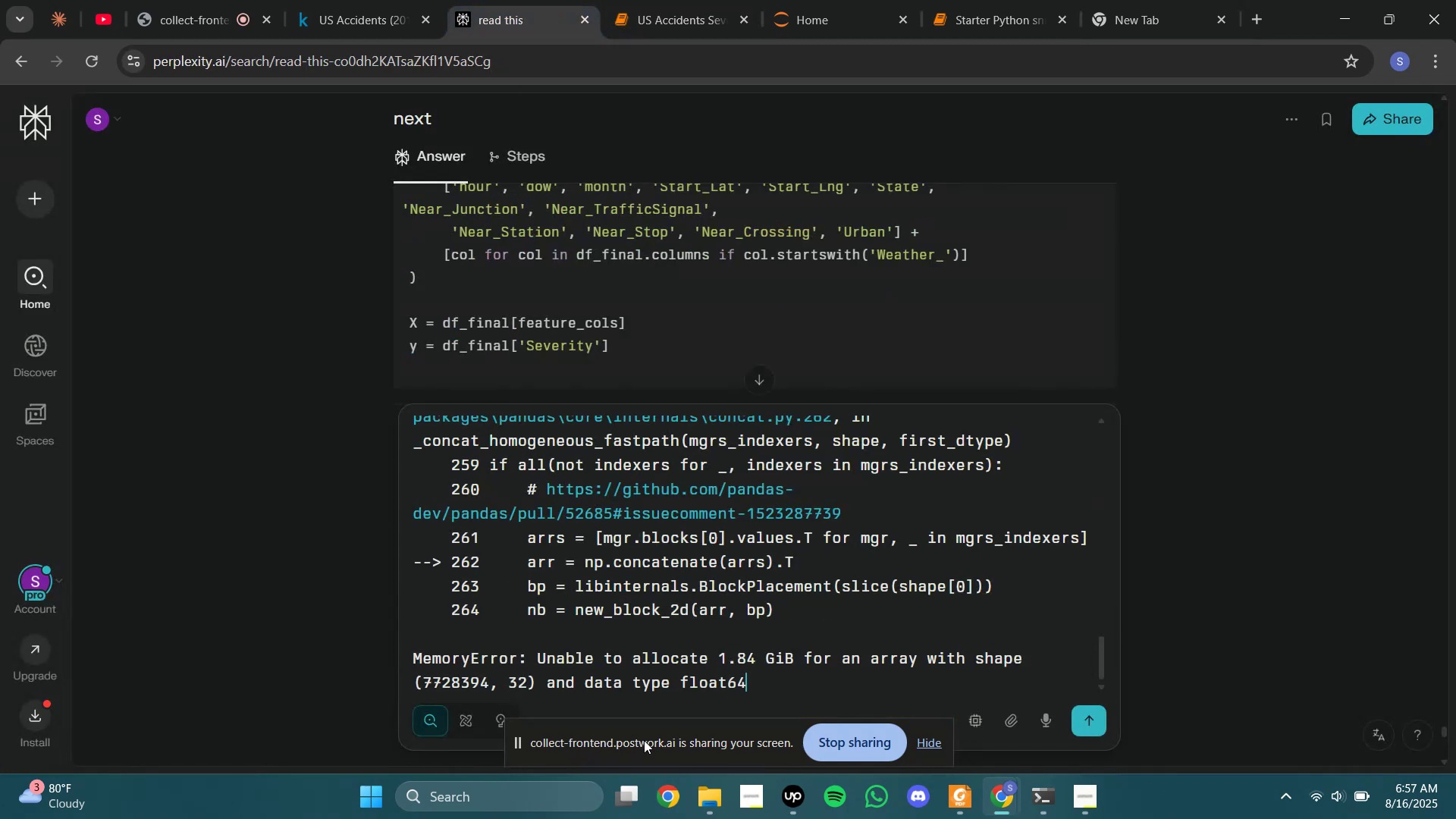 
key(Control+A)
 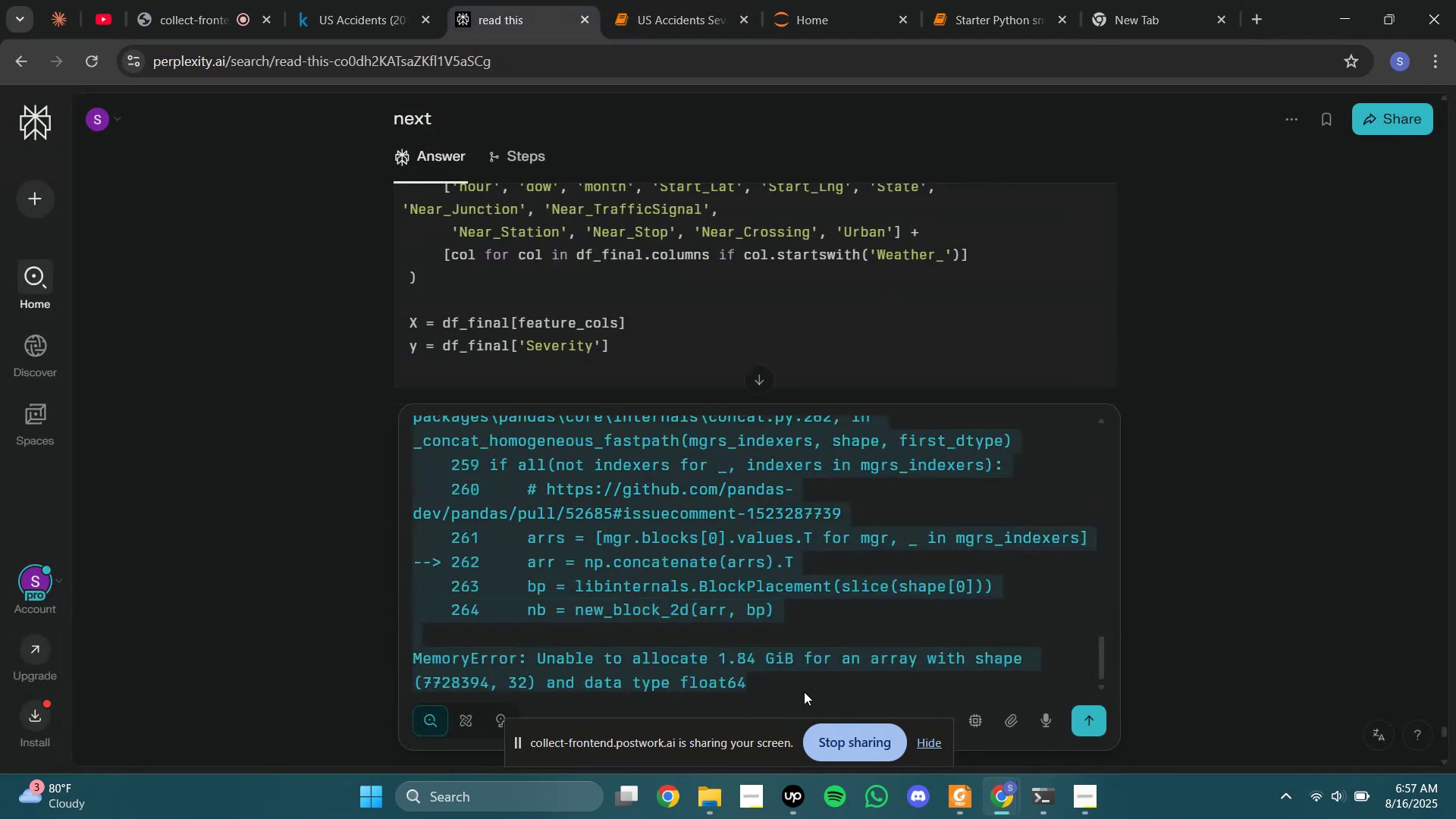 
key(Control+X)
 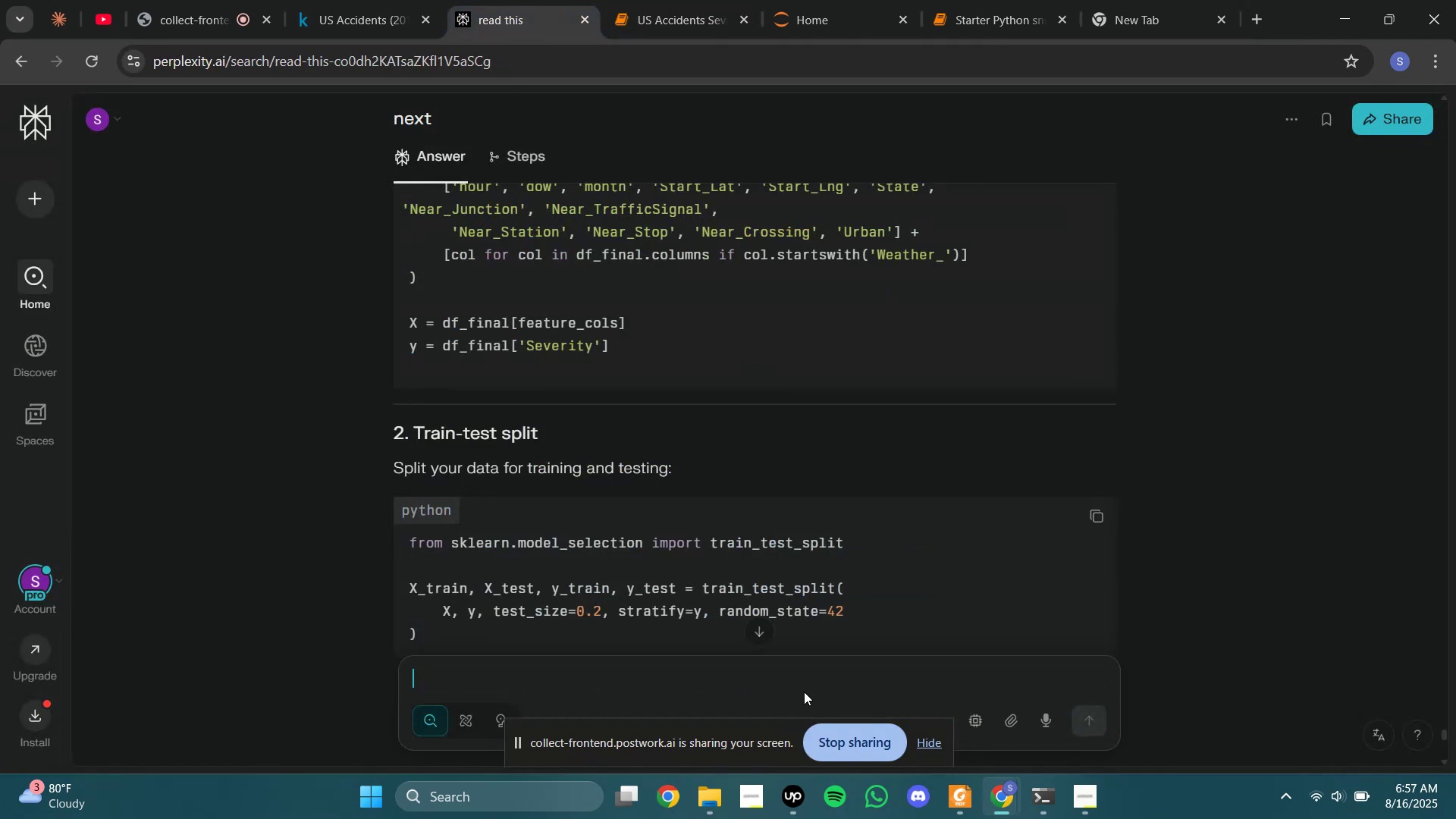 
type(after fe)
key(Backspace)
key(Backspace)
type(when i ran feature hashing:)
 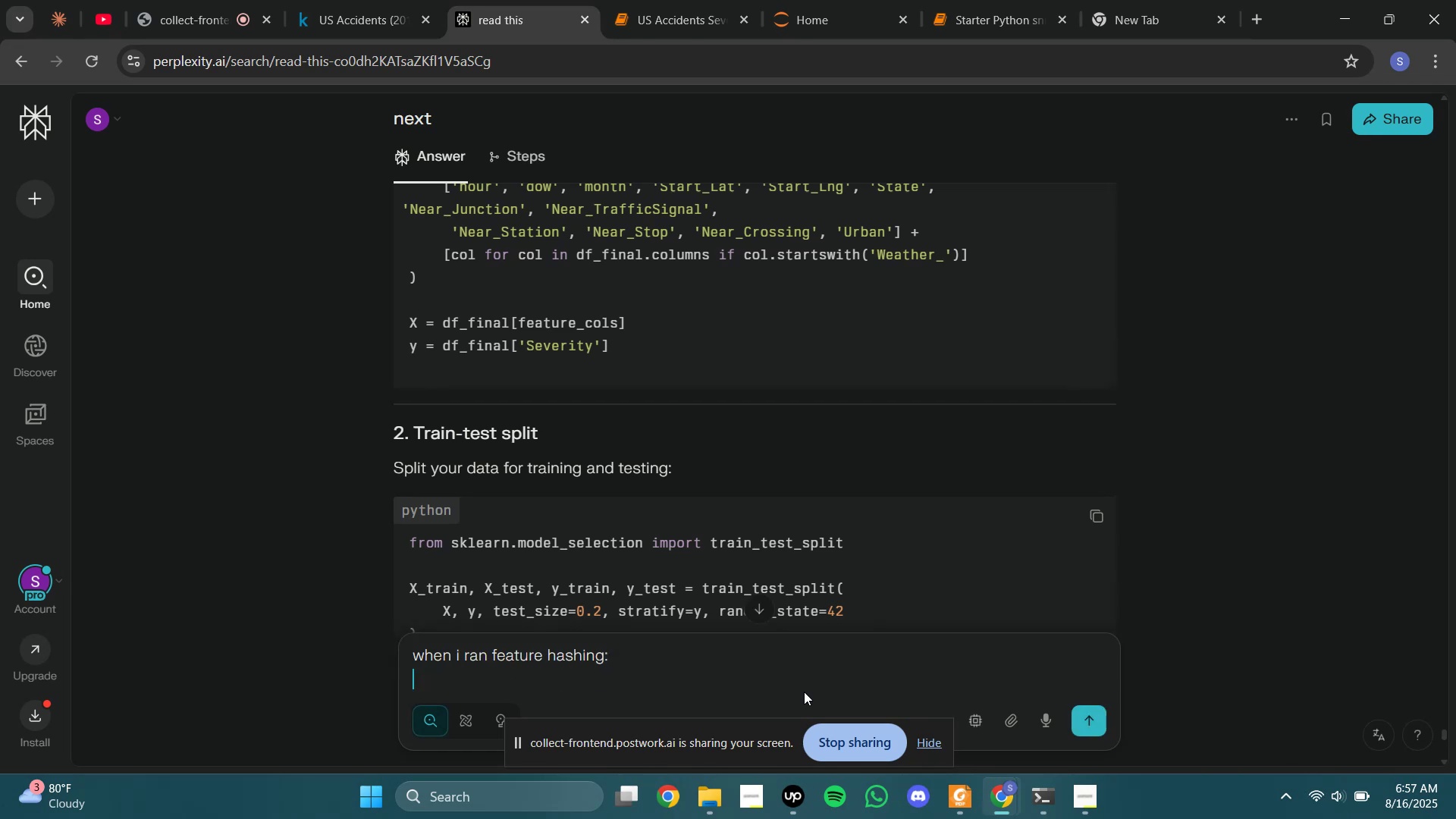 
key(Shift+Enter)
 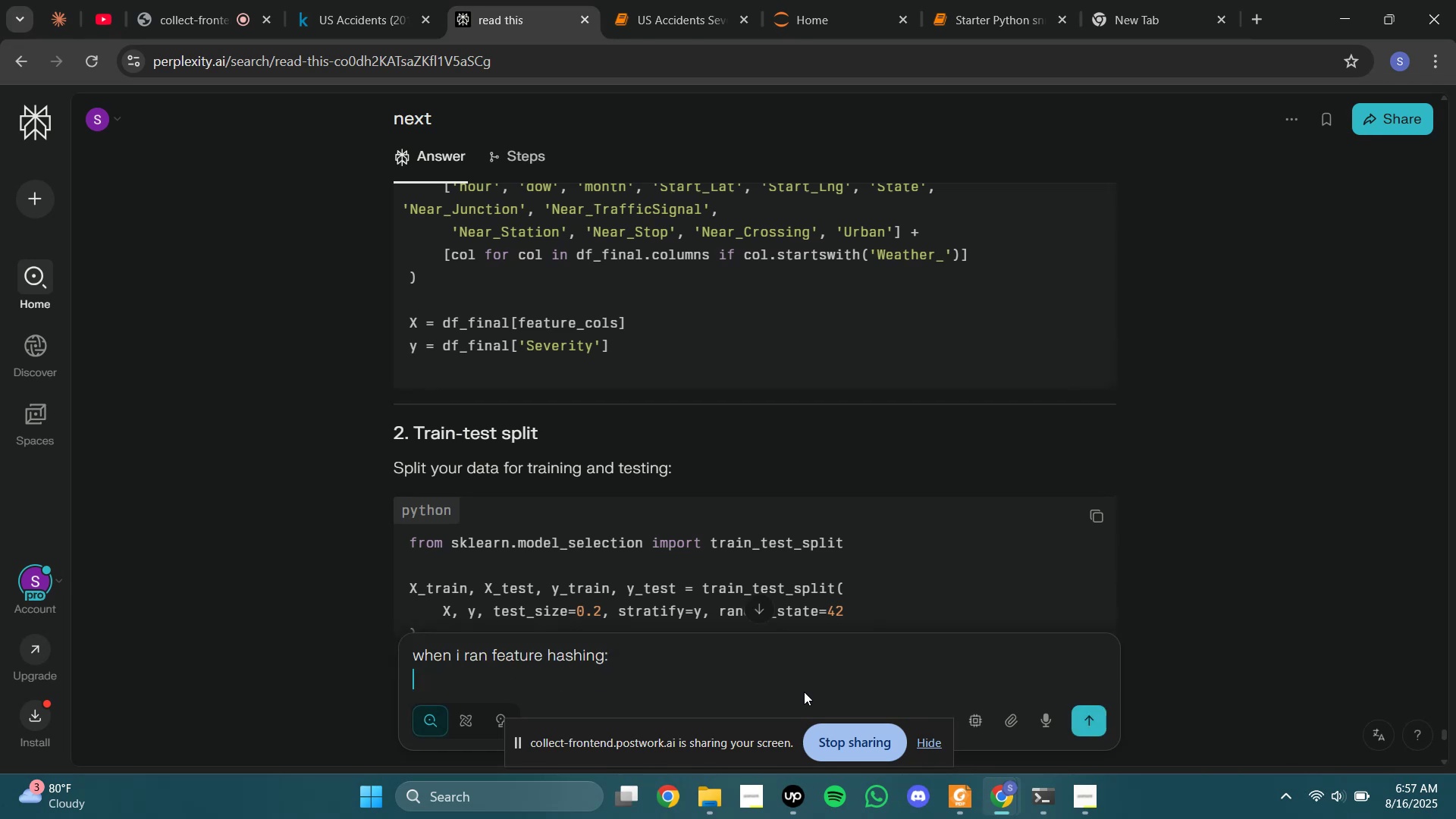 
key(Control+V)
 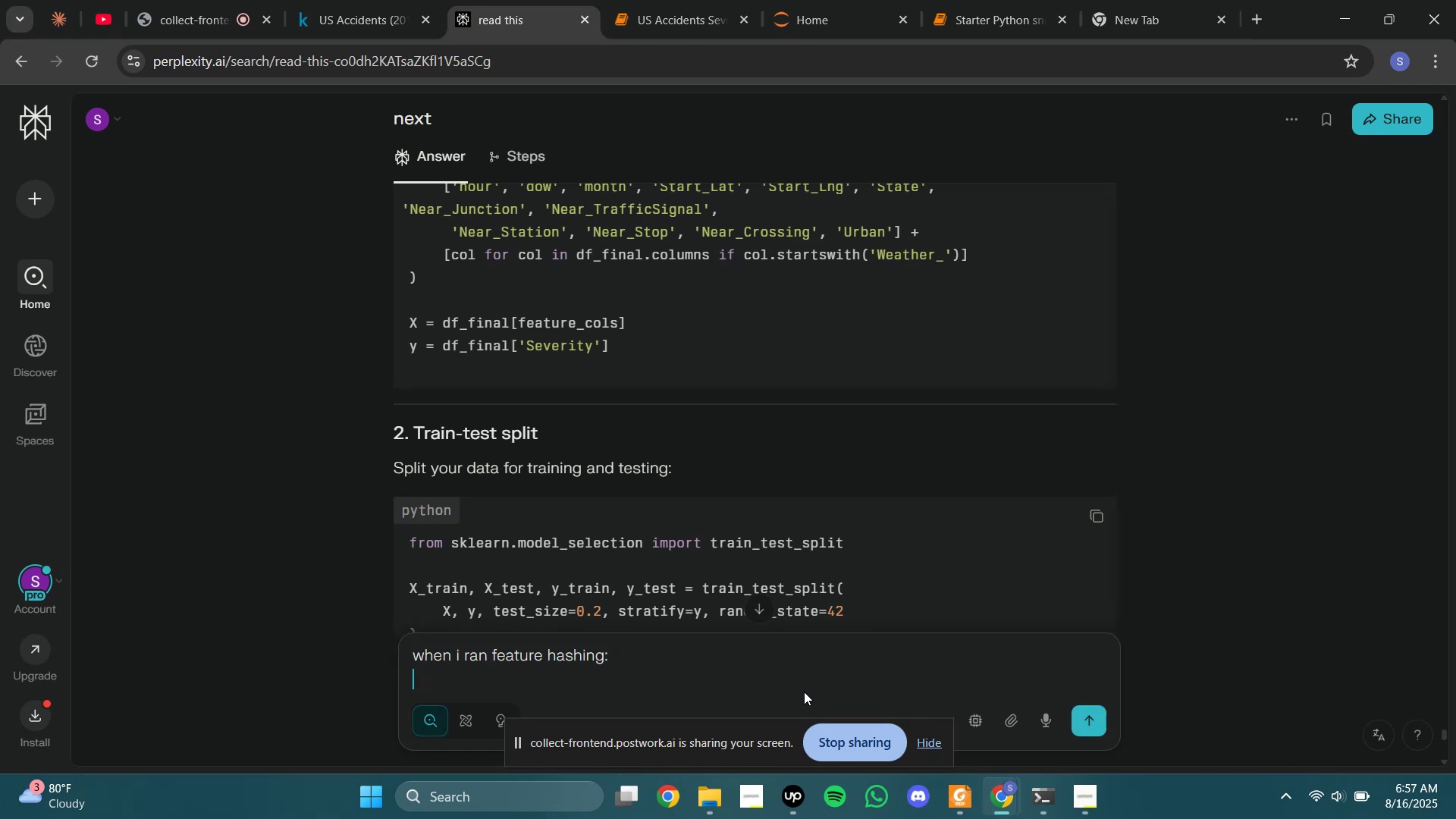 
key(Control+Enter)
 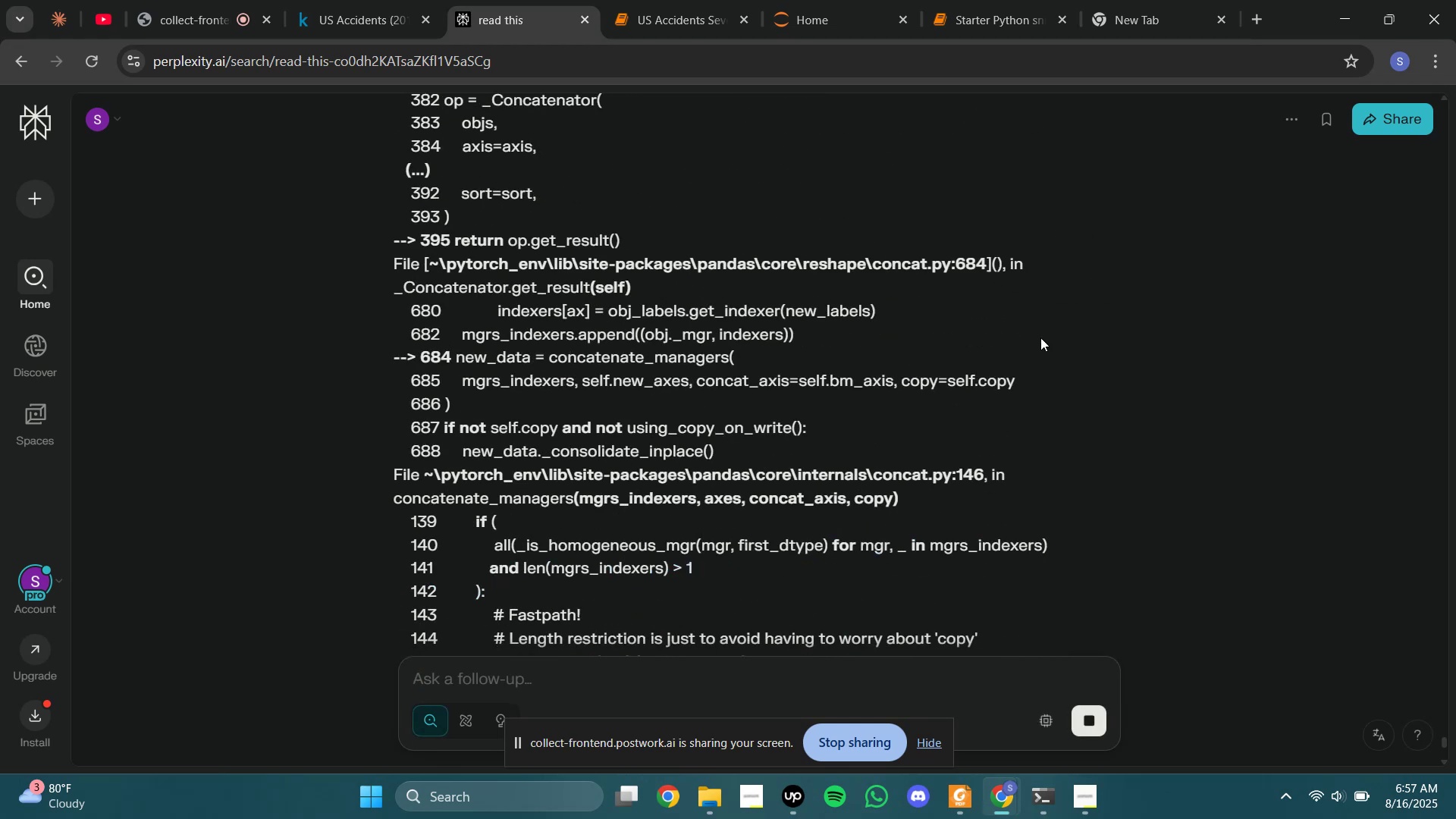 
scroll: coordinate [951, 401], scroll_direction: down, amount: 2.0
 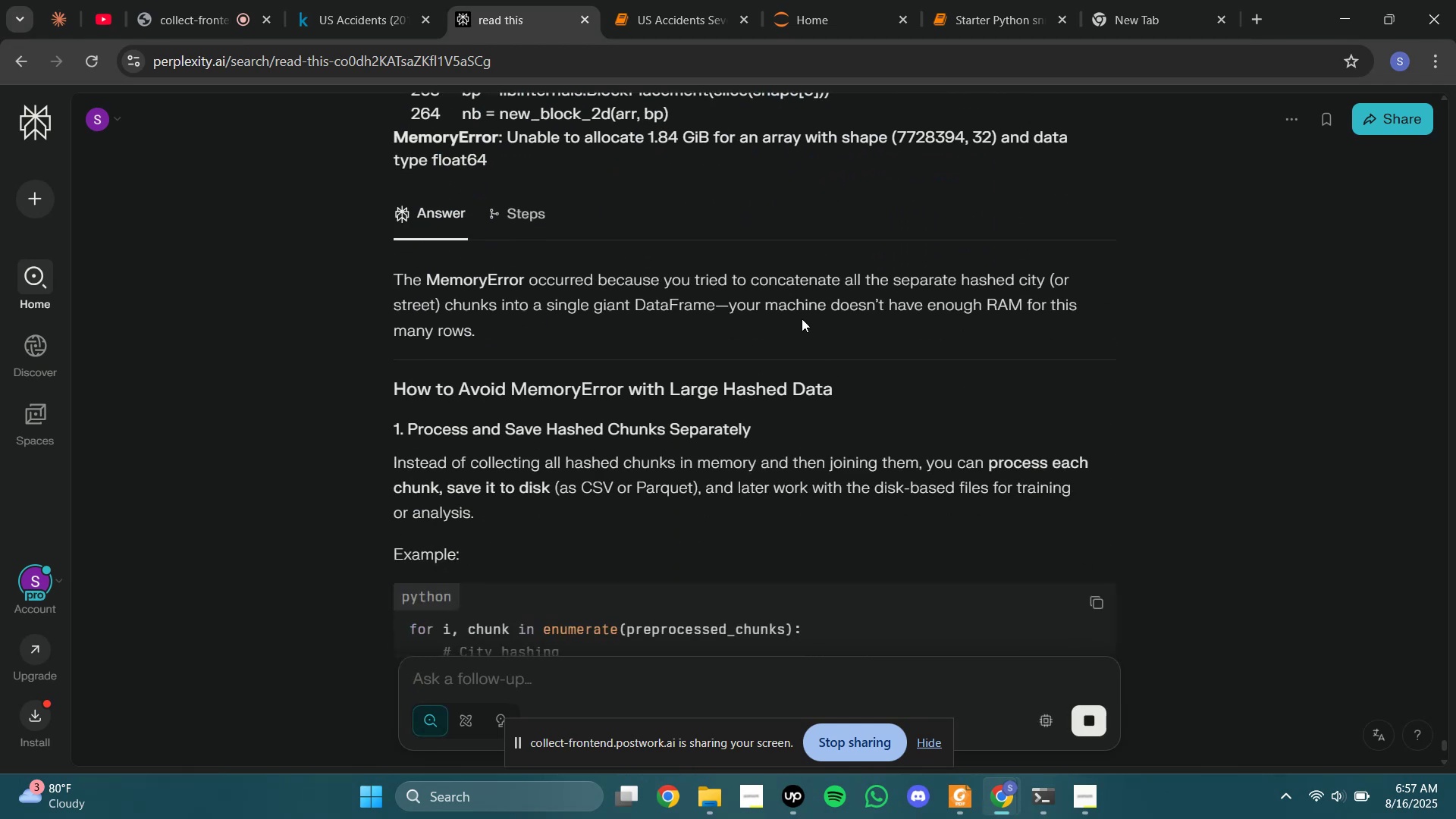 
left_click_drag(start_coordinate=[813, 294], to_coordinate=[1016, 293])
 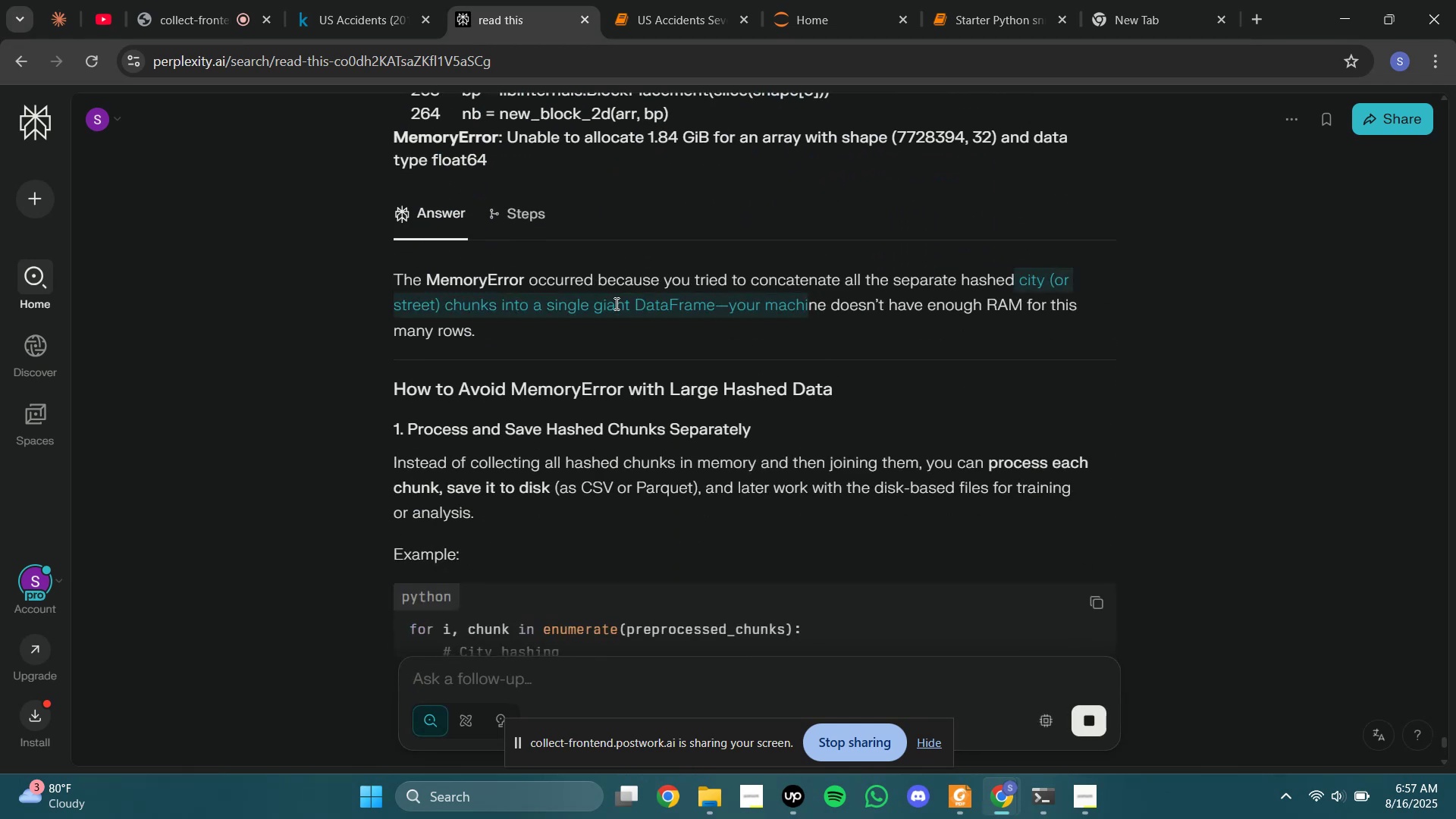 
left_click_drag(start_coordinate=[618, 311], to_coordinate=[822, 300])
 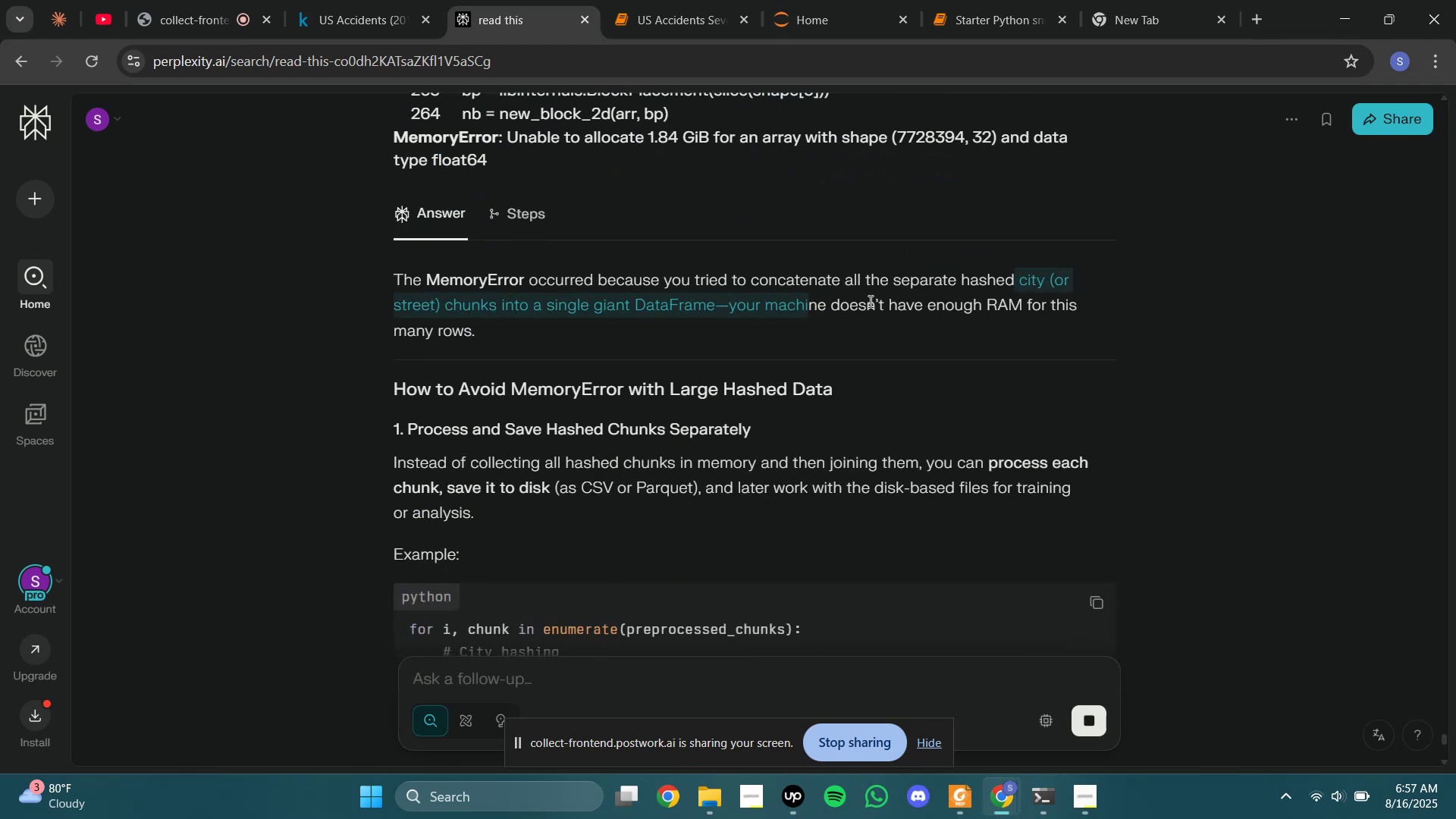 
left_click_drag(start_coordinate=[888, 305], to_coordinate=[904, 309])
 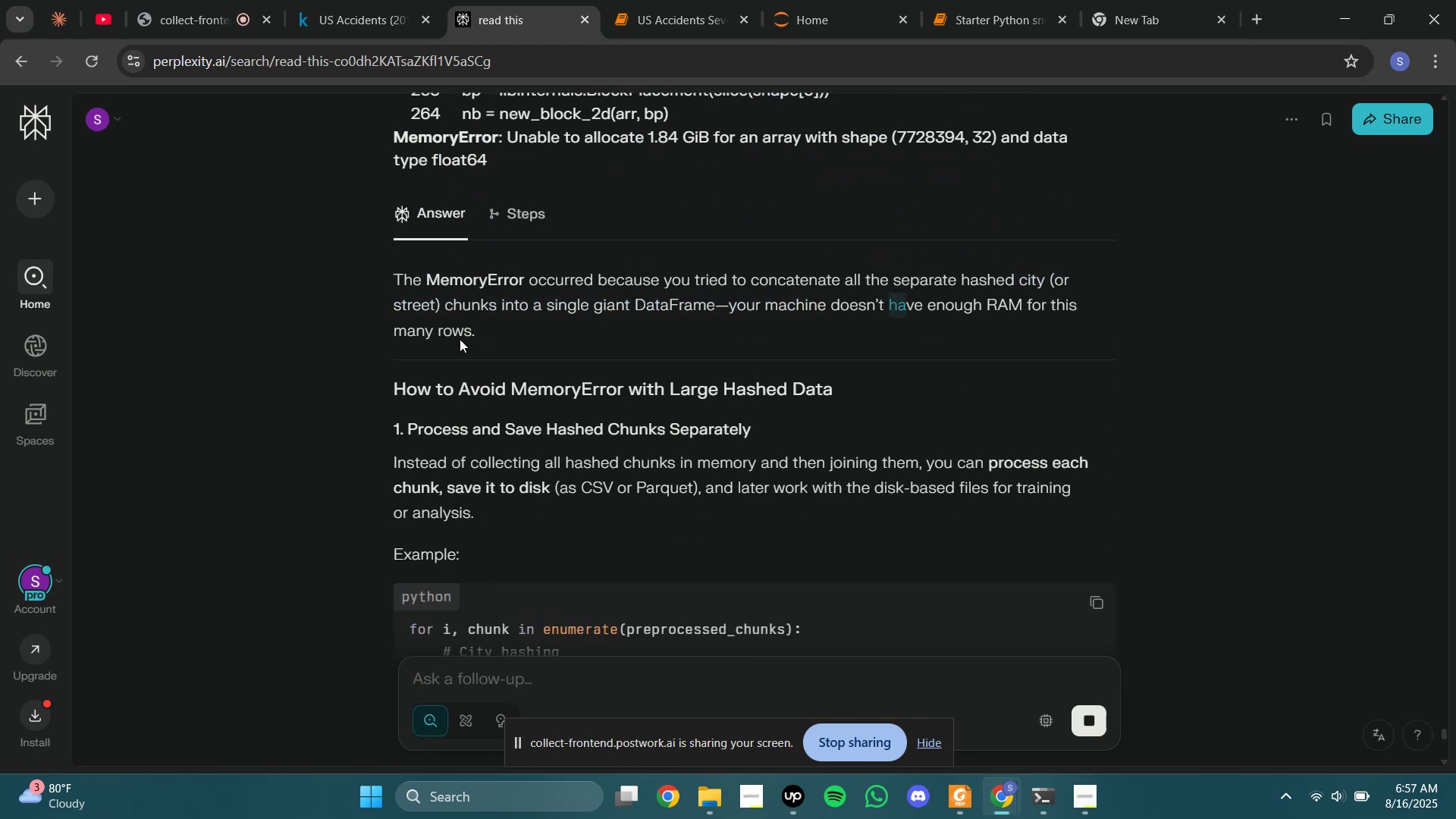 
scroll: coordinate [483, 362], scroll_direction: down, amount: 2.0
 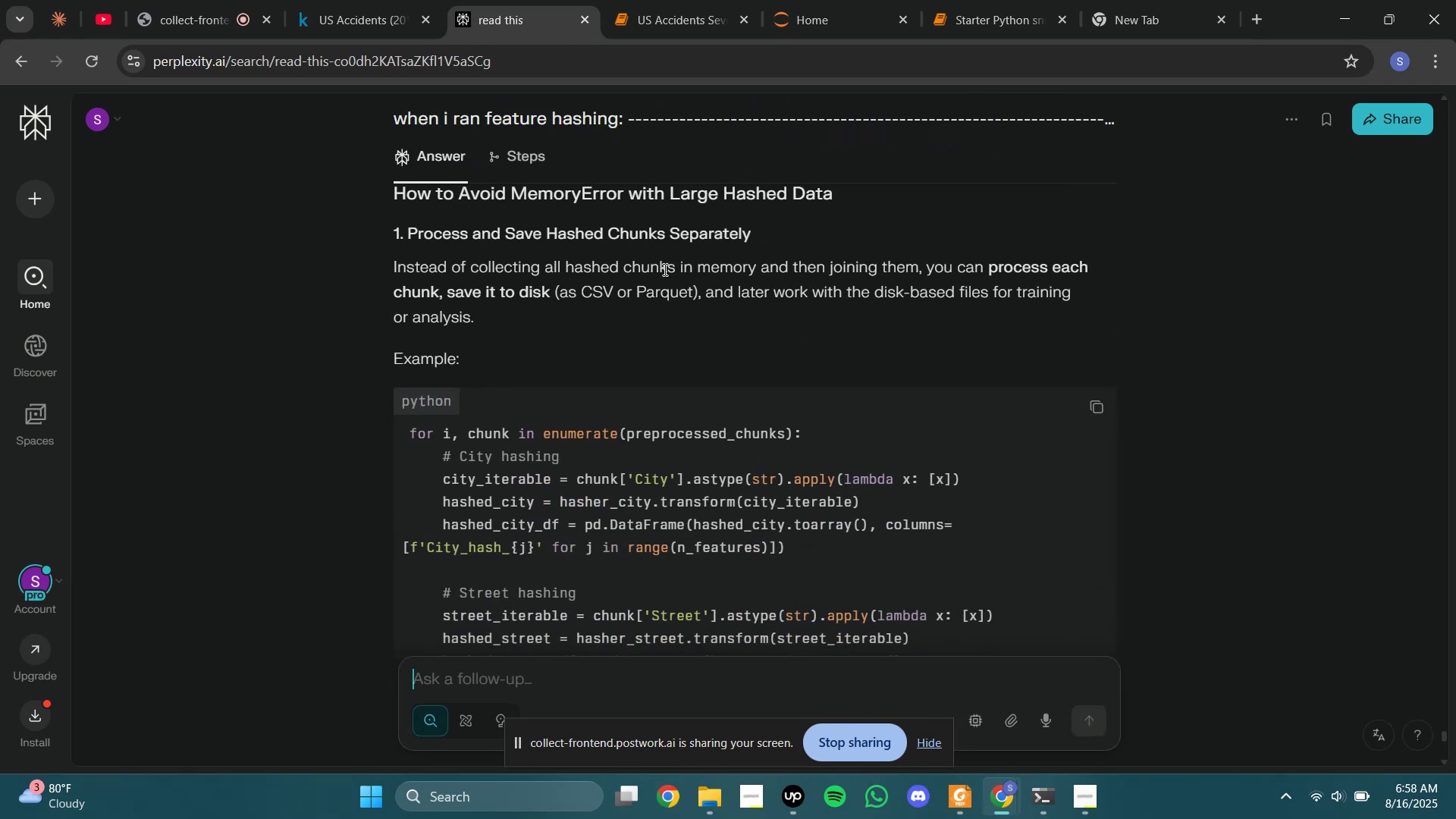 
left_click_drag(start_coordinate=[829, 269], to_coordinate=[951, 270])
 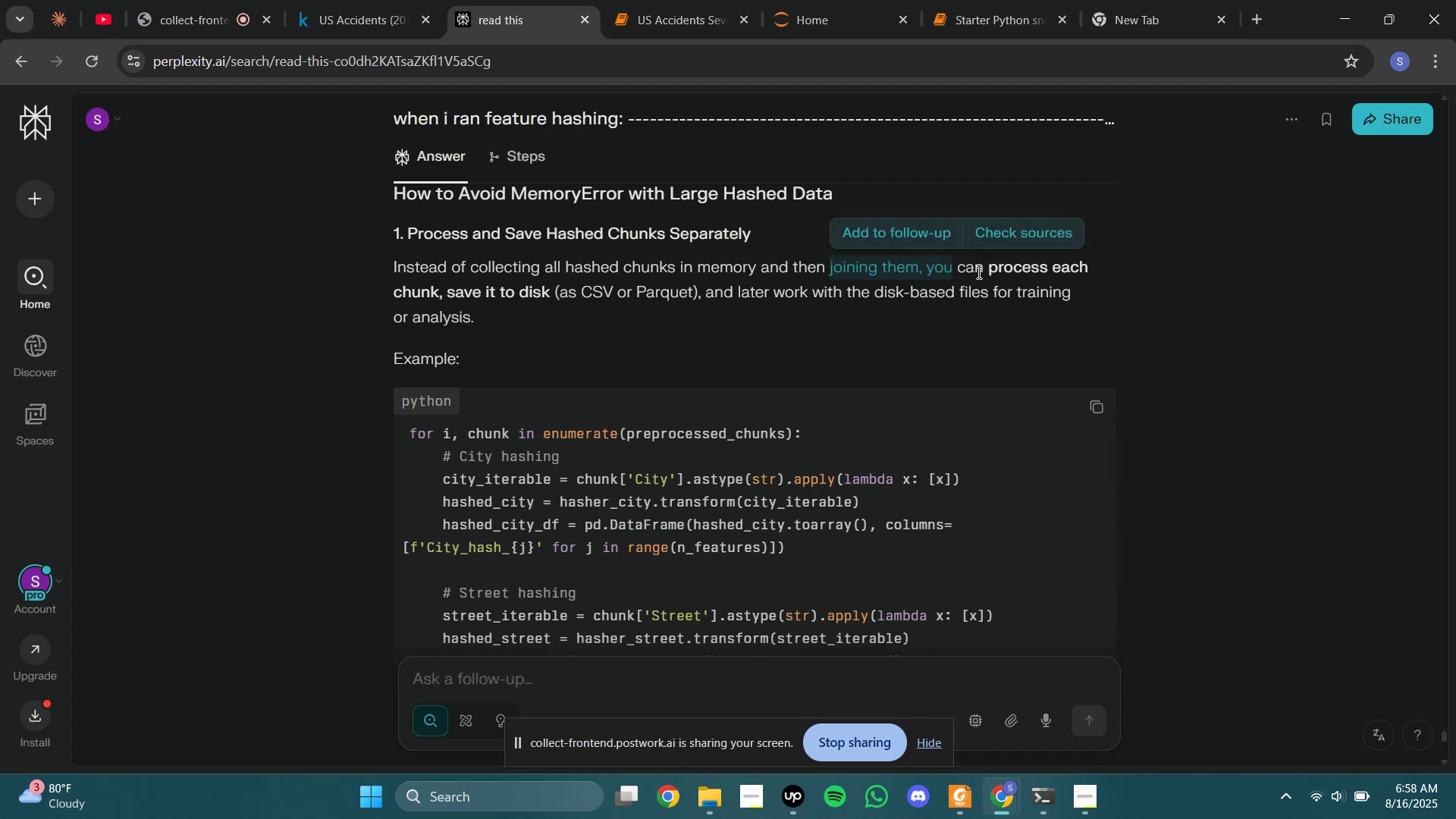 
left_click_drag(start_coordinate=[990, 272], to_coordinate=[995, 272])
 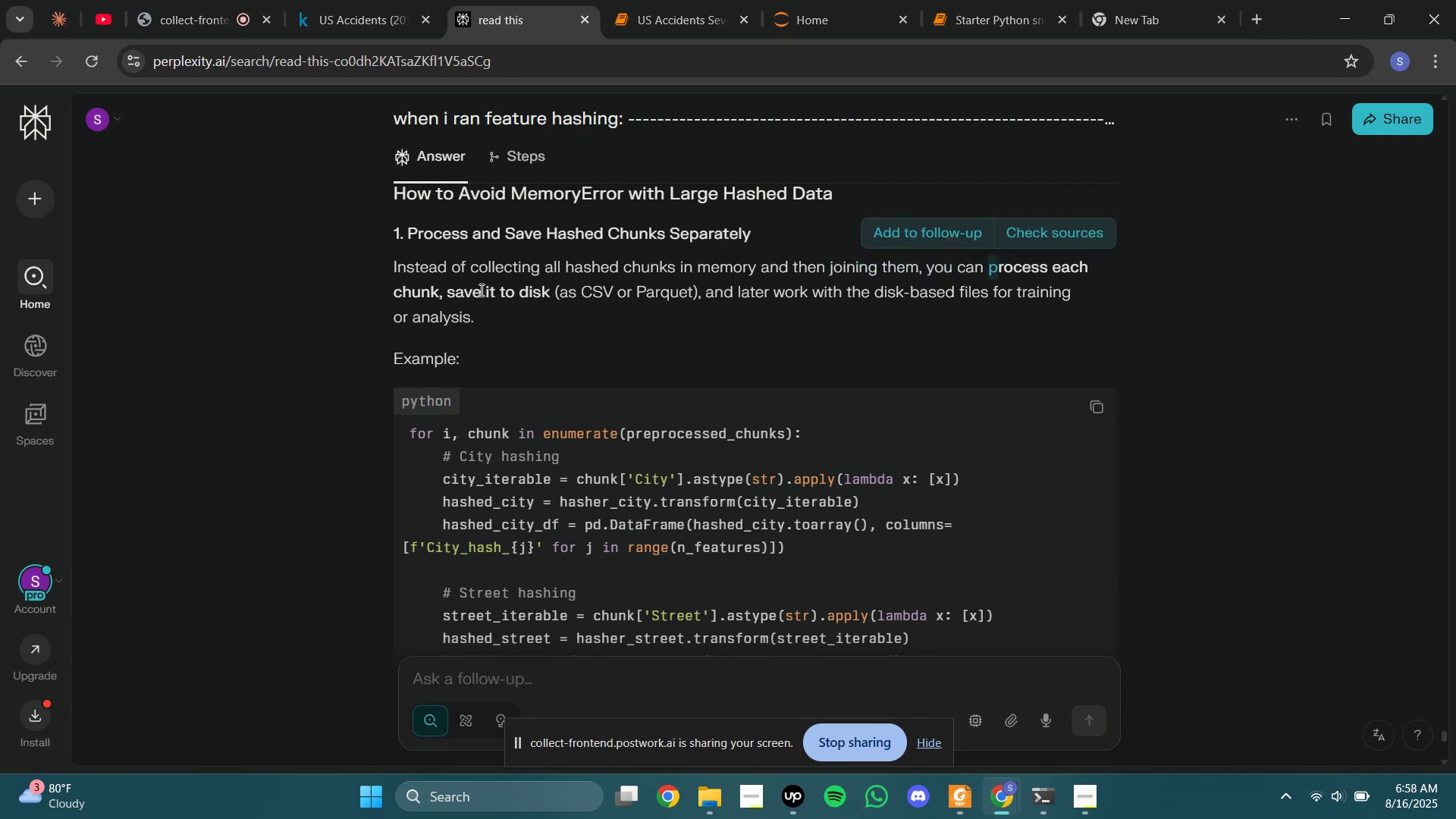 
left_click_drag(start_coordinate=[482, 295], to_coordinate=[708, 295])
 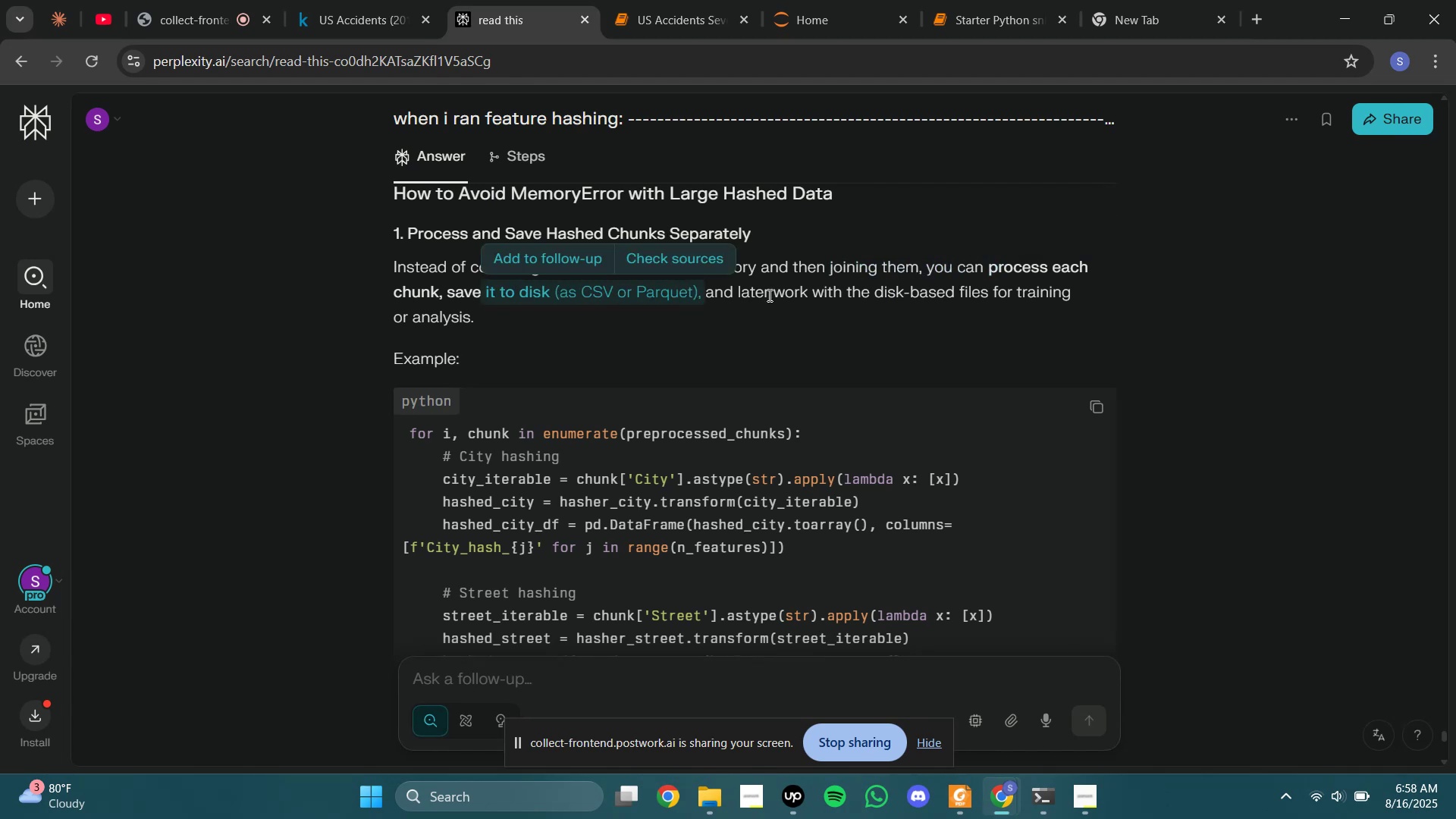 
left_click_drag(start_coordinate=[780, 295], to_coordinate=[811, 295])
 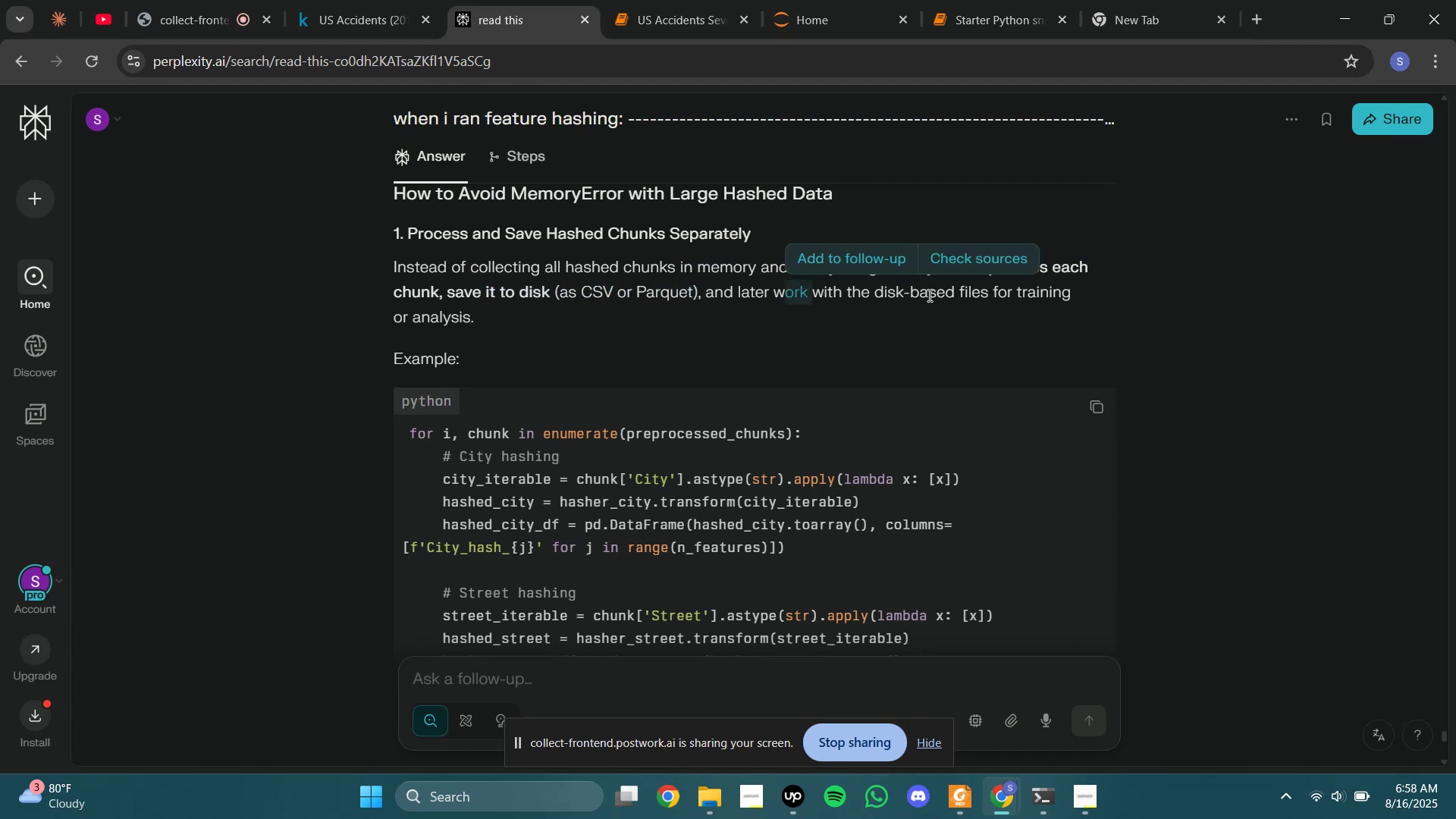 
left_click([928, 295])
 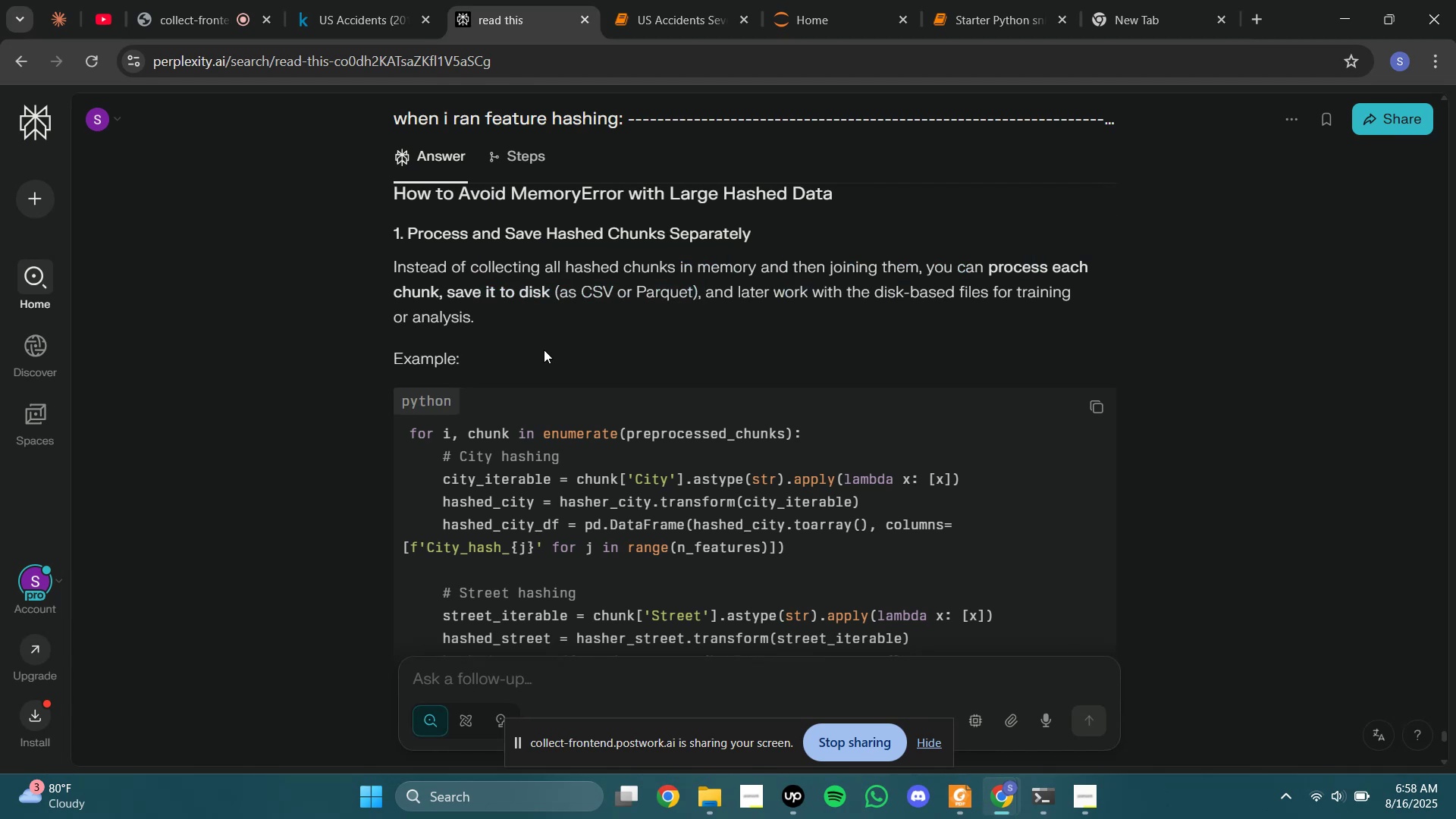 
scroll: coordinate [526, 351], scroll_direction: down, amount: 2.0
 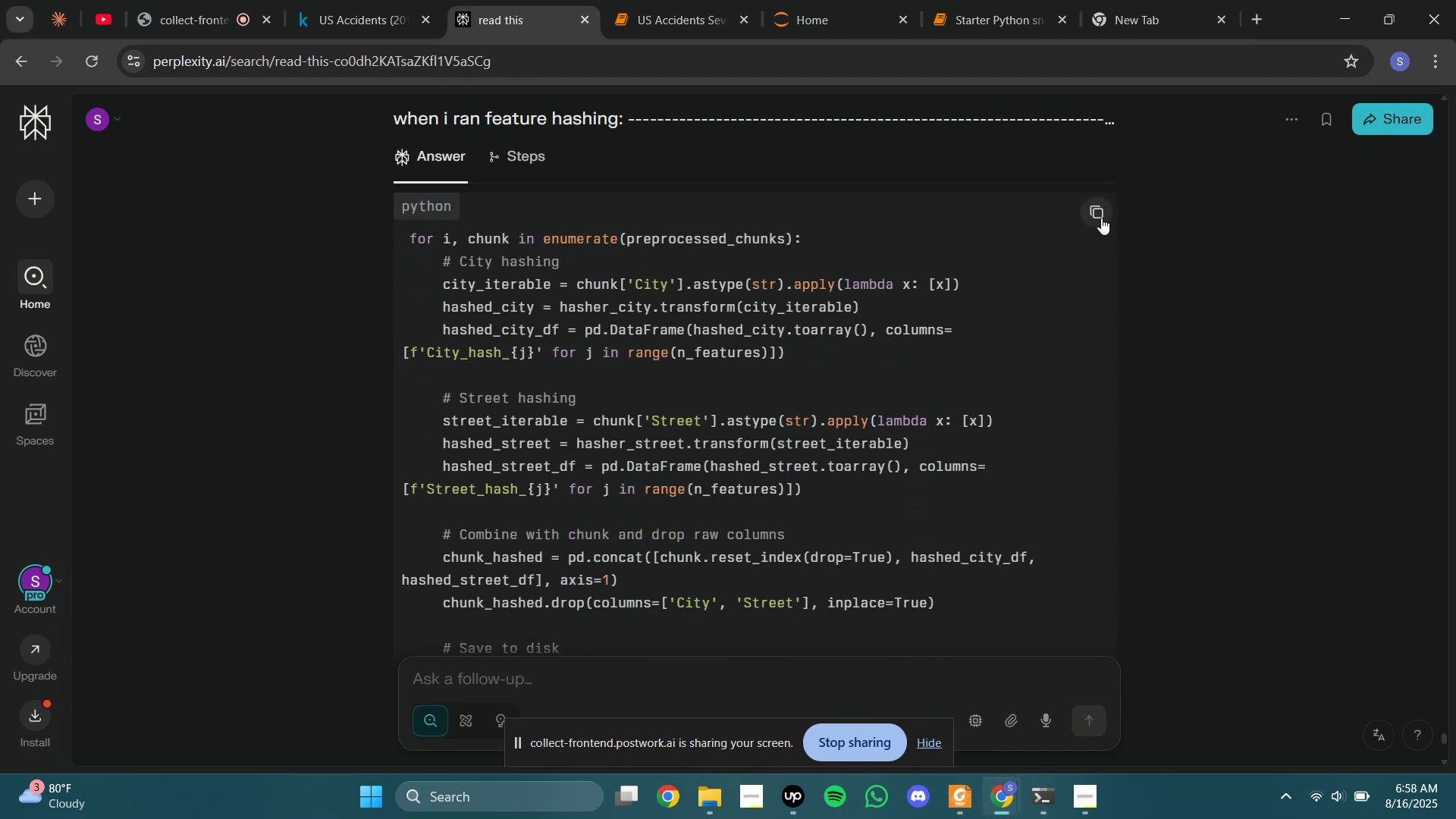 
left_click([1101, 218])
 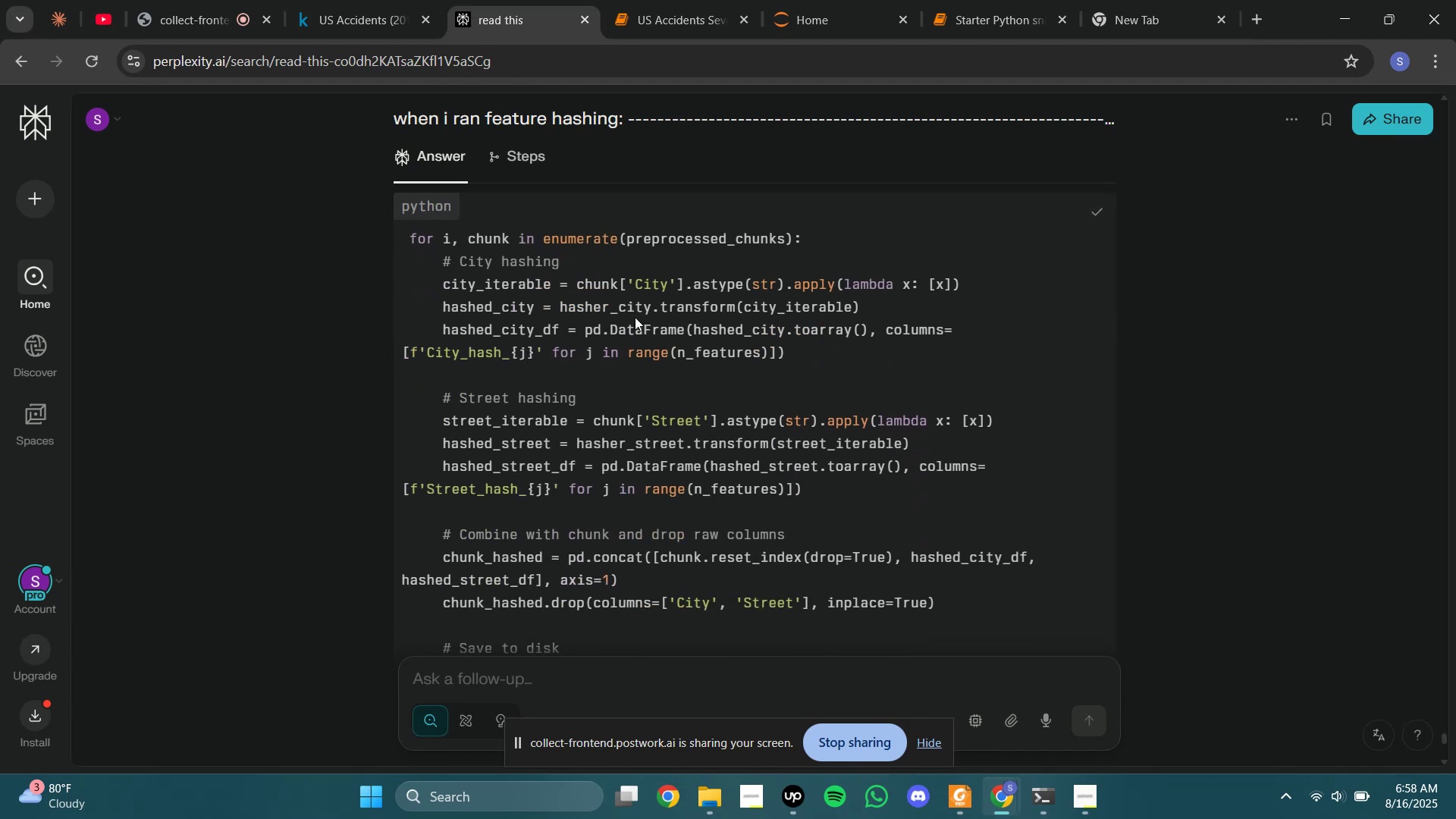 
scroll: coordinate [635, 317], scroll_direction: down, amount: 3.0
 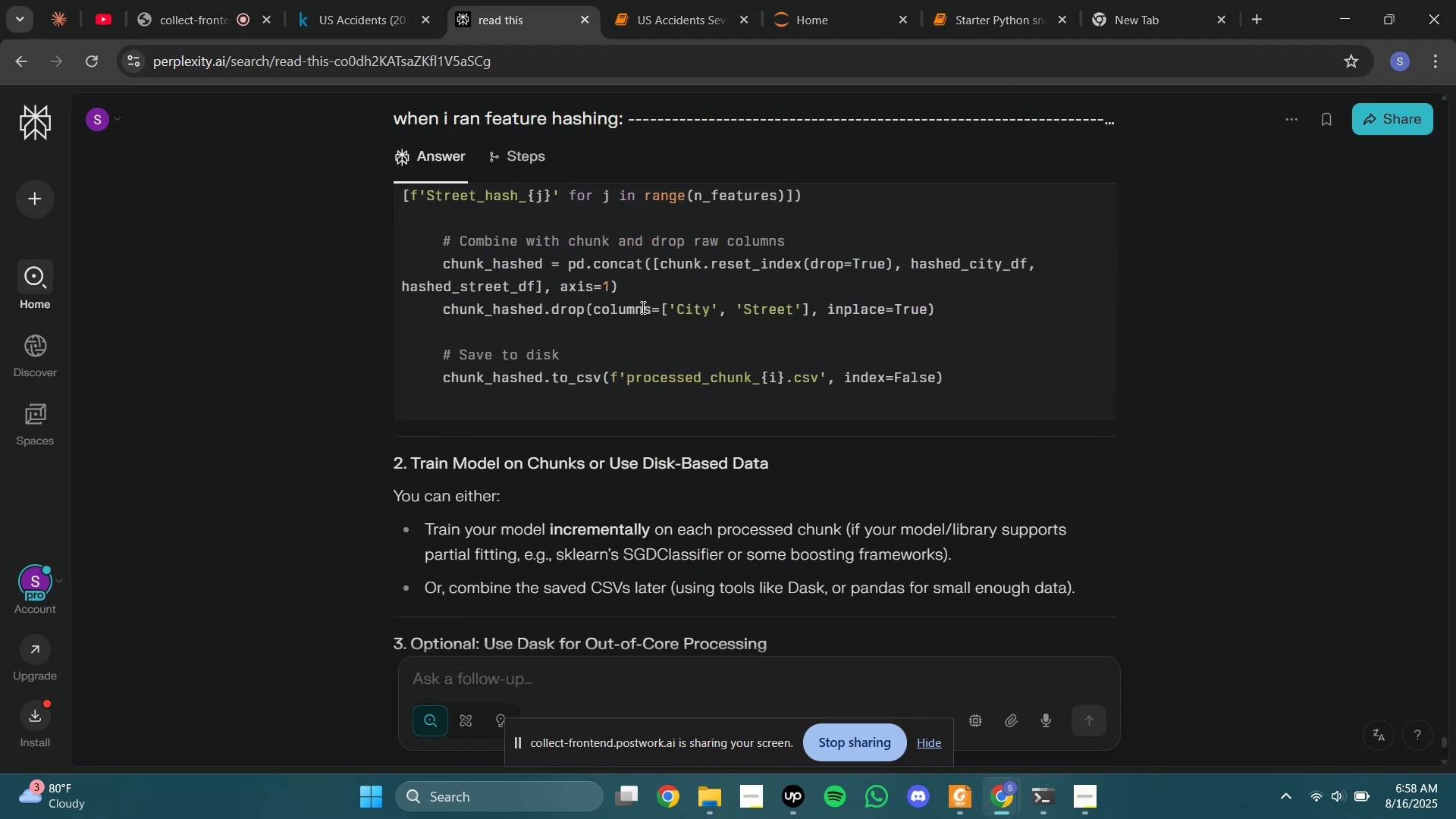 
mouse_move([711, 20])
 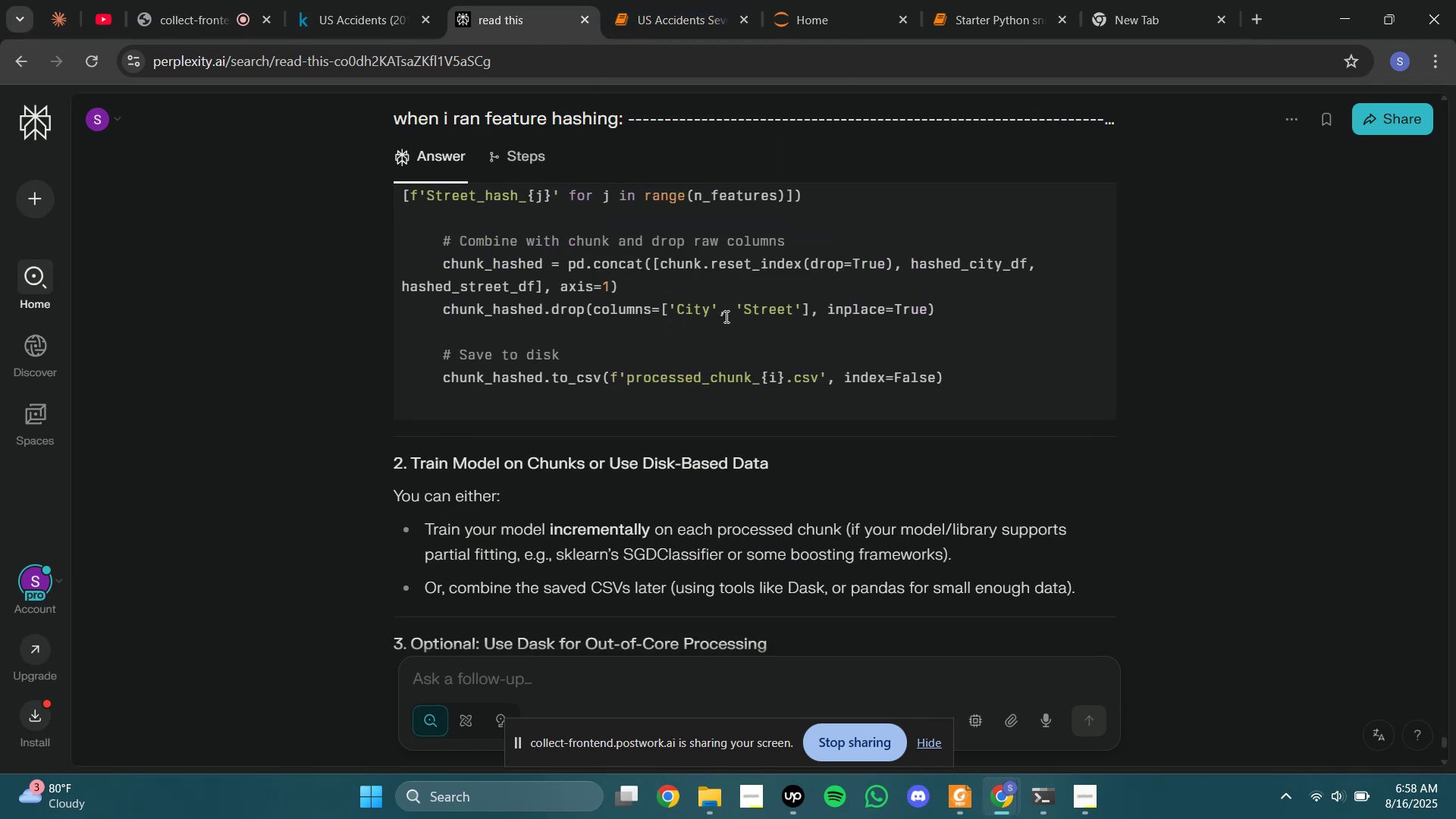 
scroll: coordinate [708, 304], scroll_direction: down, amount: 4.0
 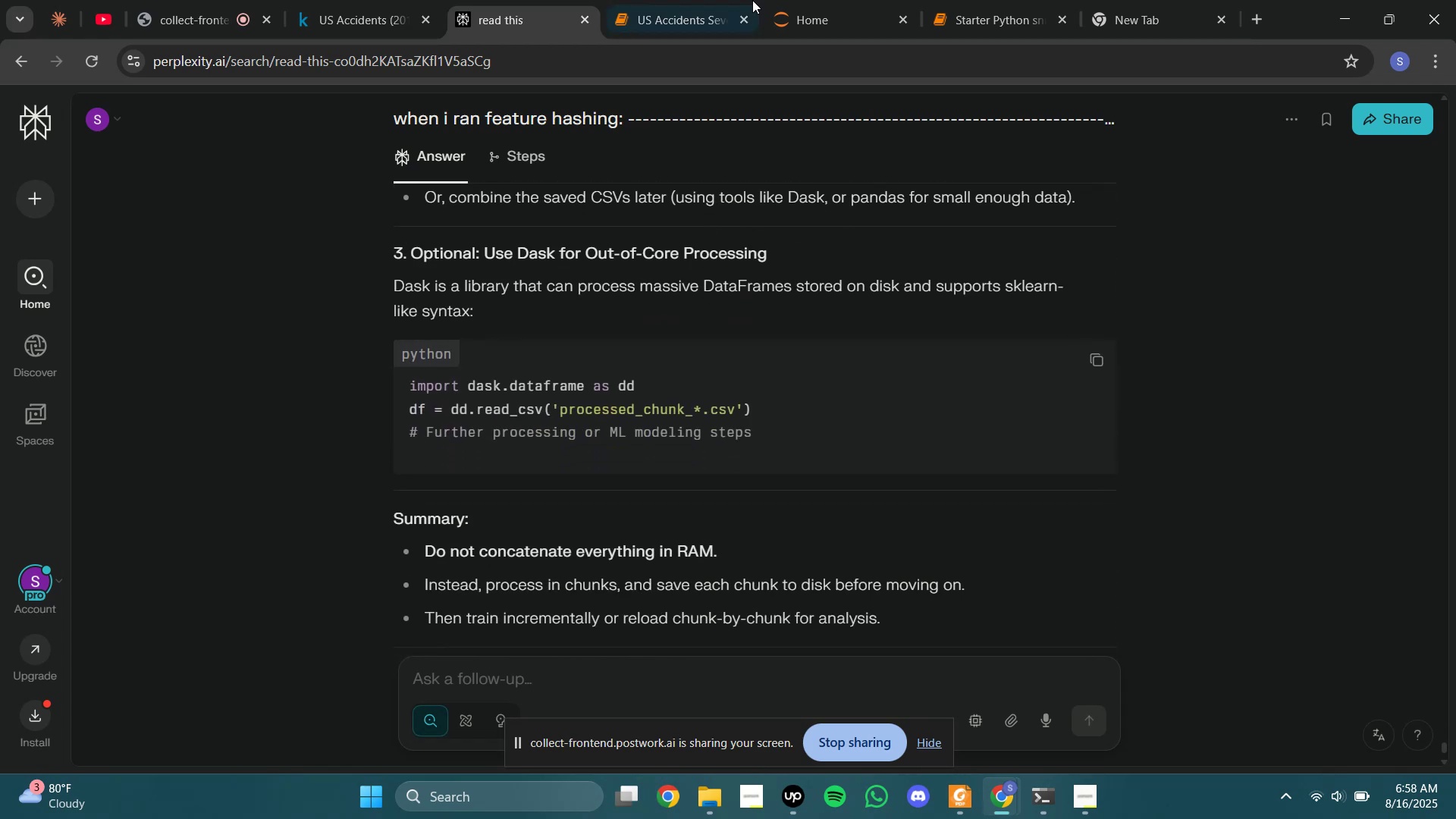 
left_click([752, 0])
 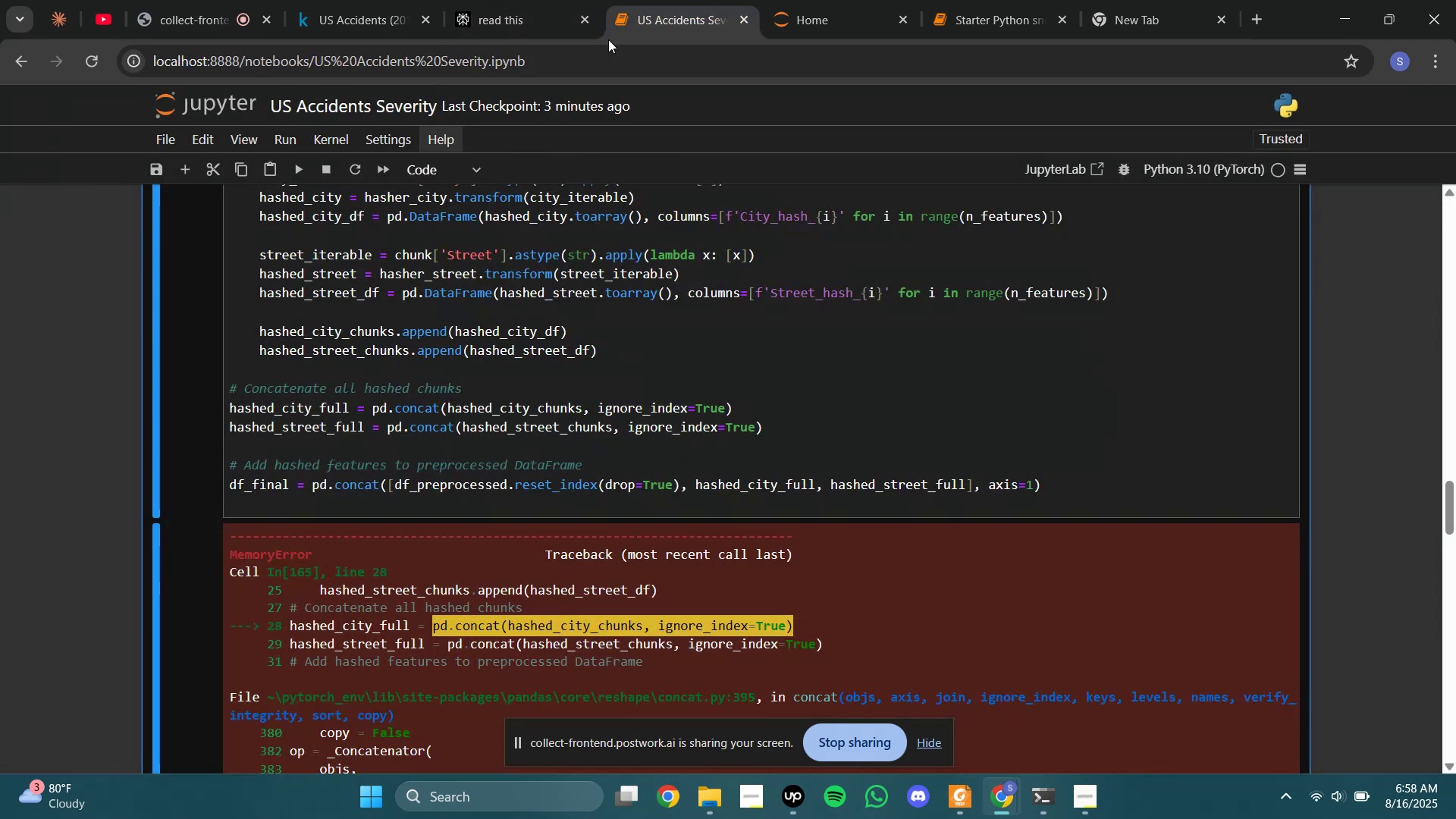 
left_click([472, 435])
 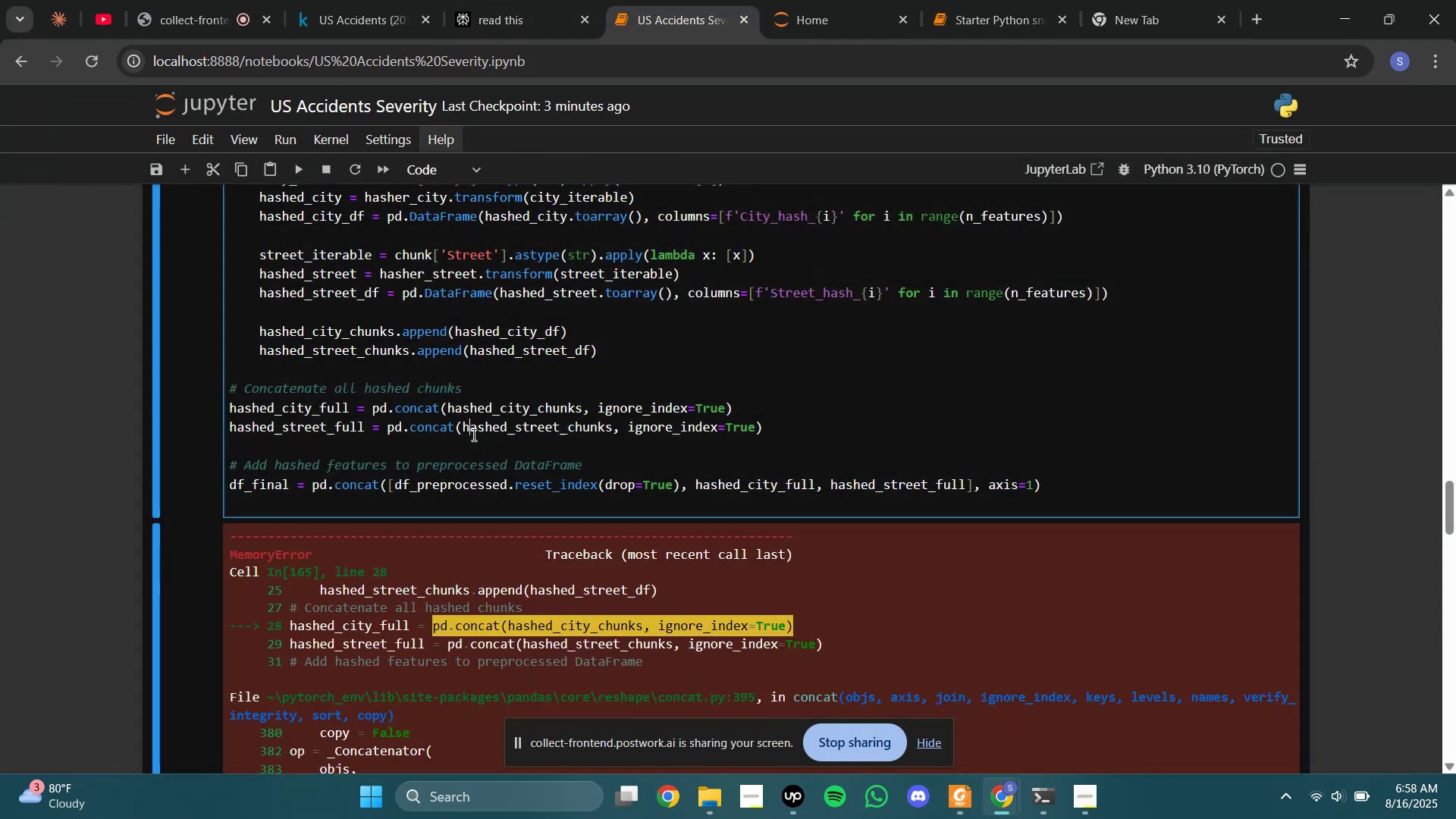 
hold_key(key=ControlLeft, duration=0.93)
 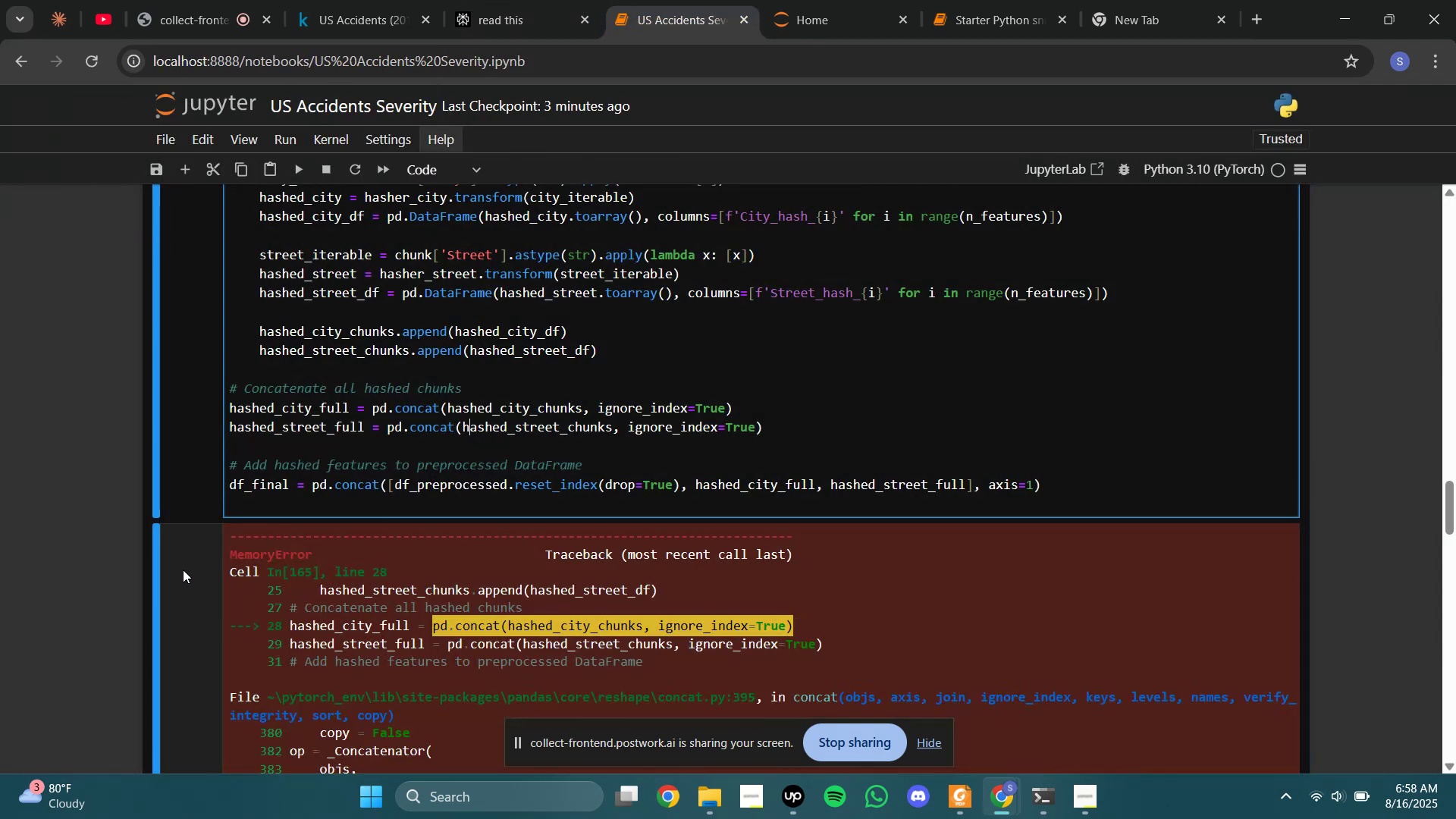 
scroll: coordinate [191, 562], scroll_direction: down, amount: 8.0
 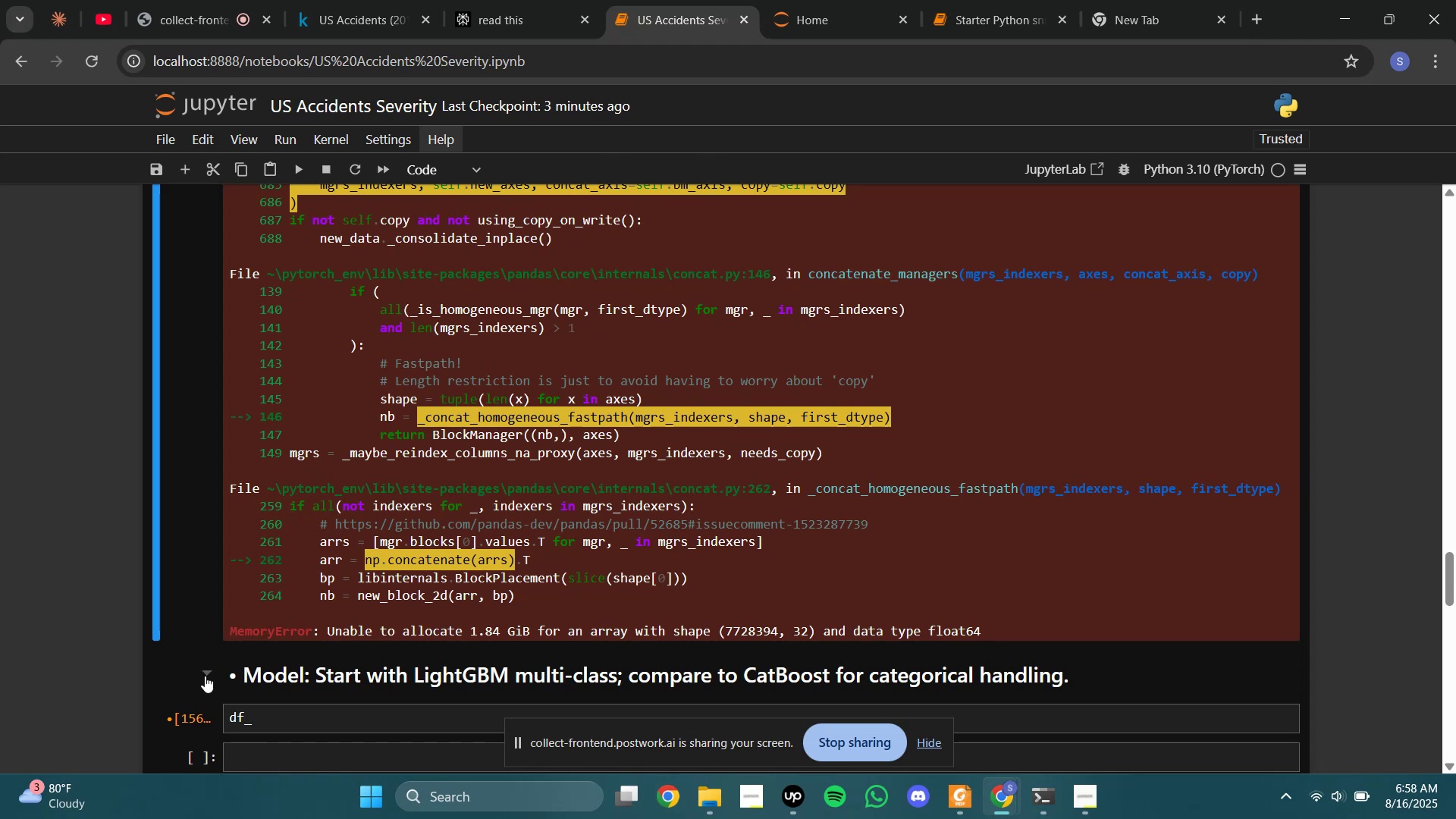 
left_click([196, 673])
 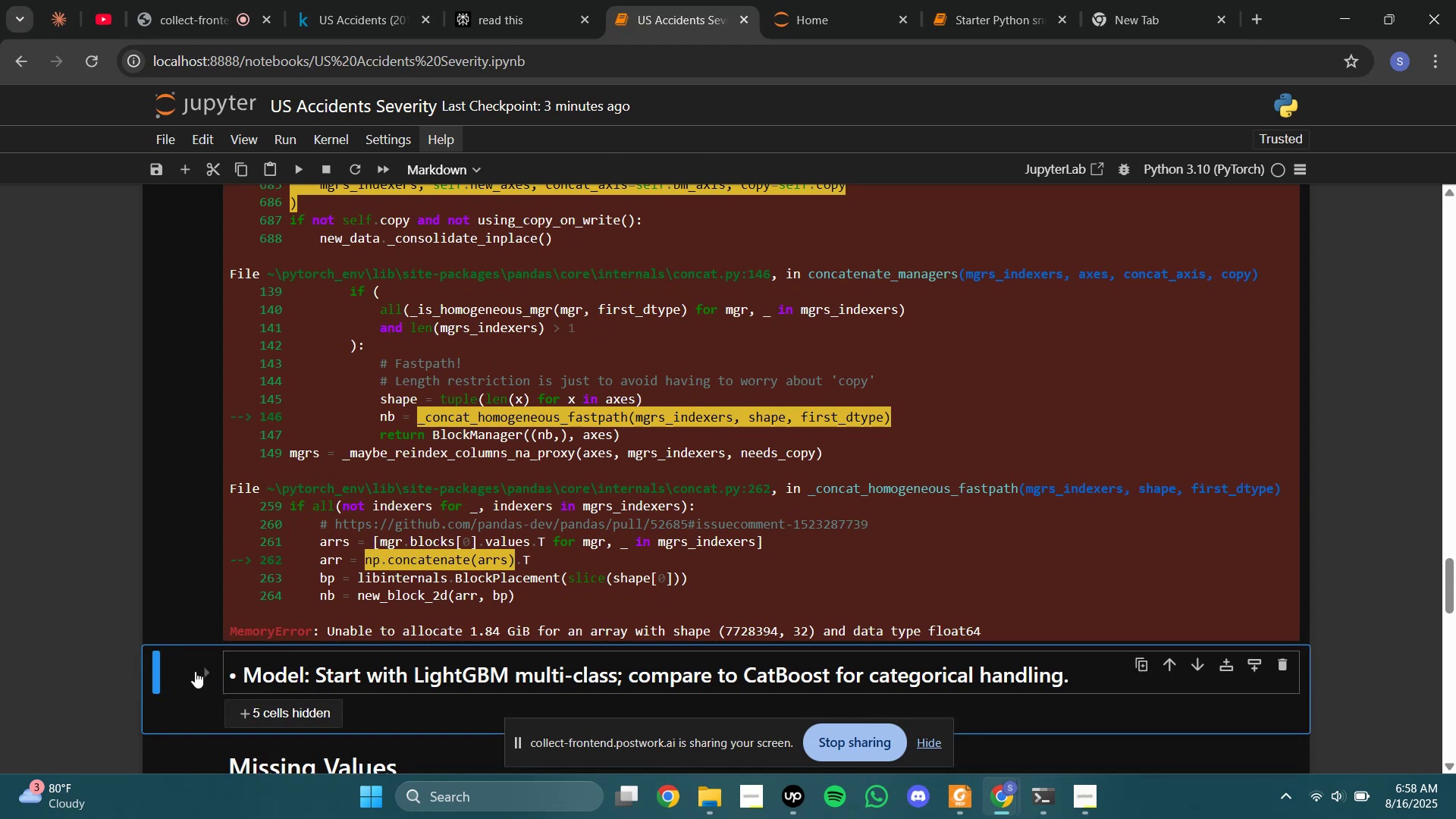 
left_click([193, 670])
 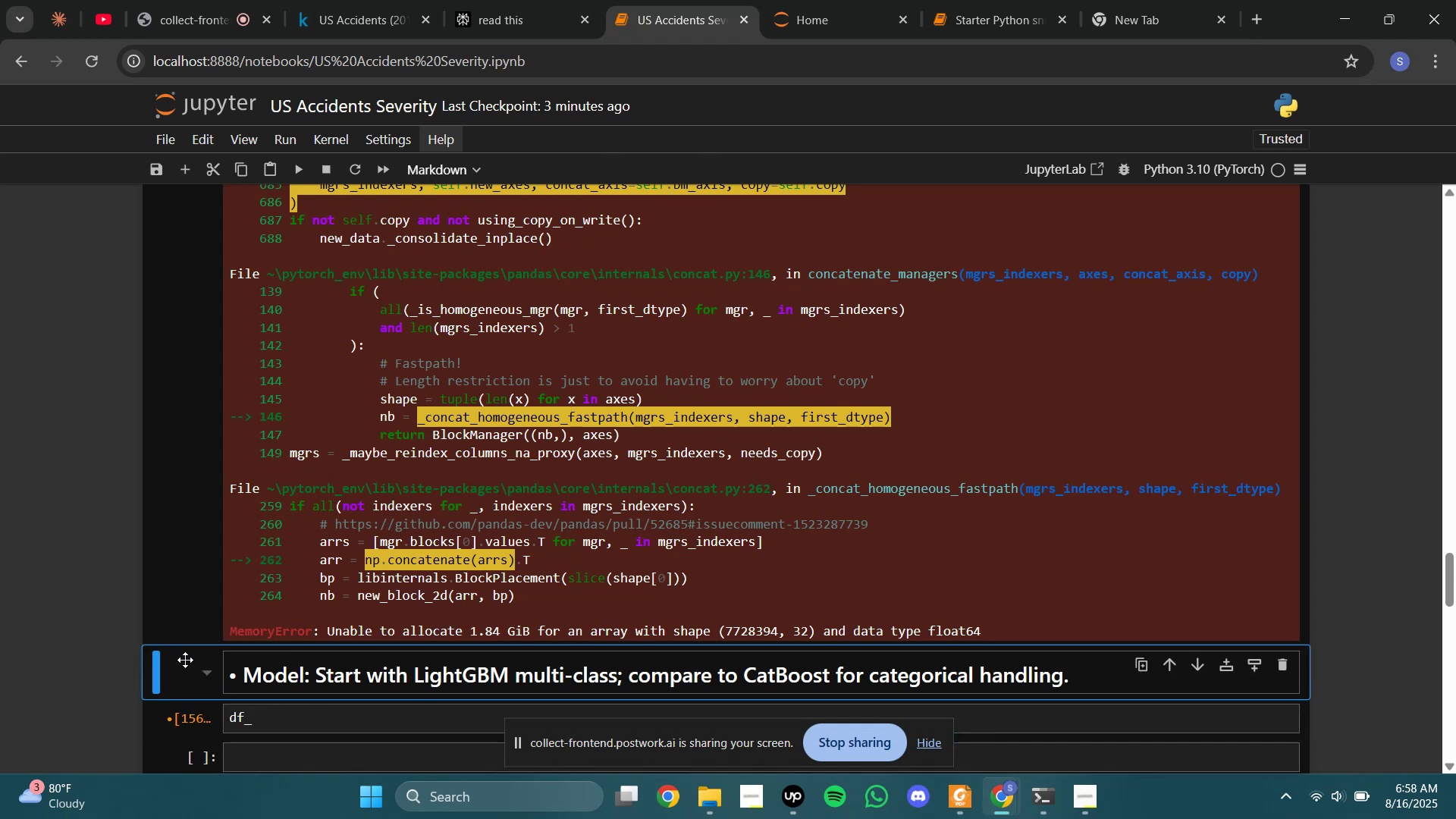 
left_click([185, 660])
 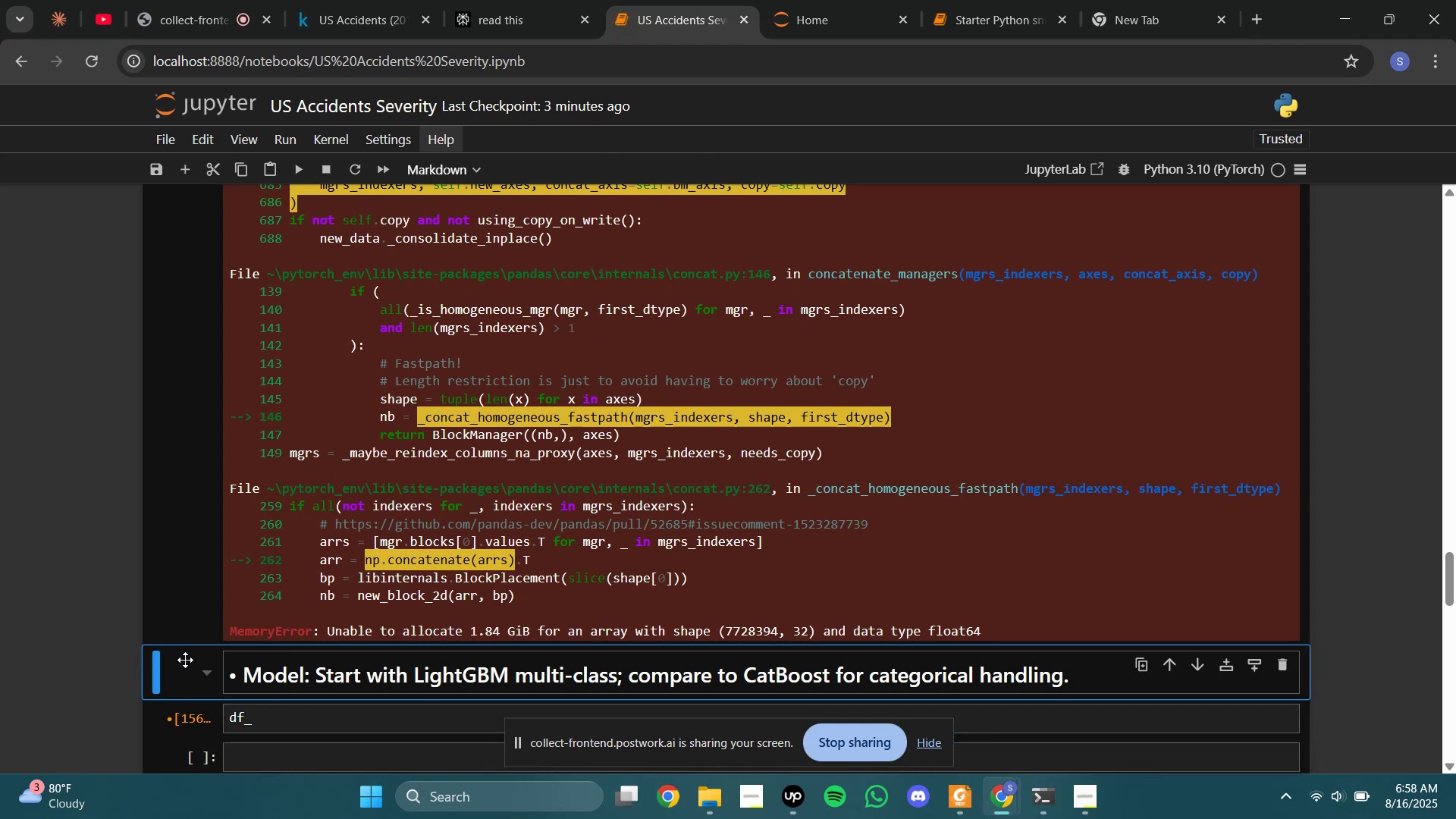 
key(A)
 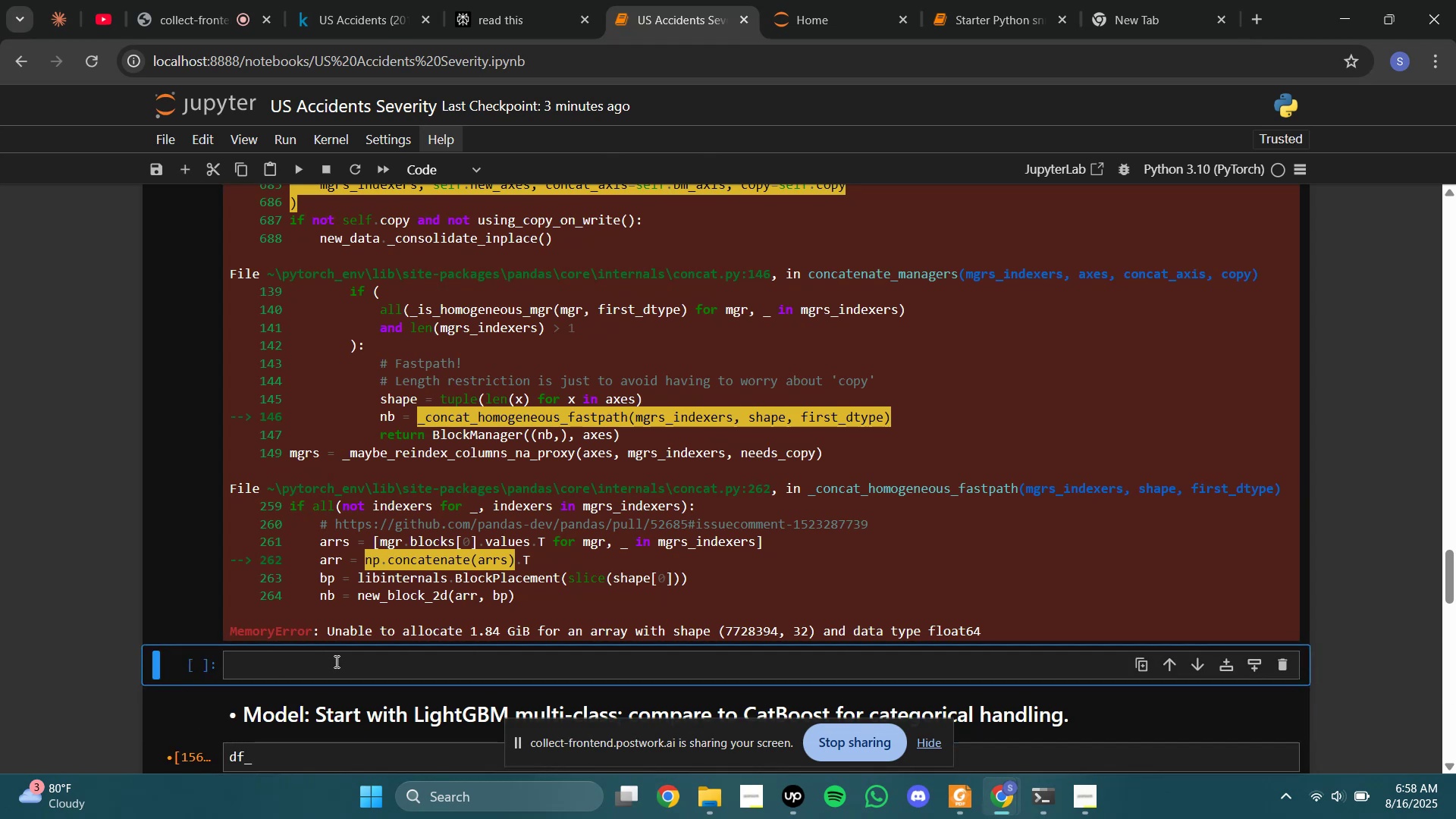 
left_click([335, 661])
 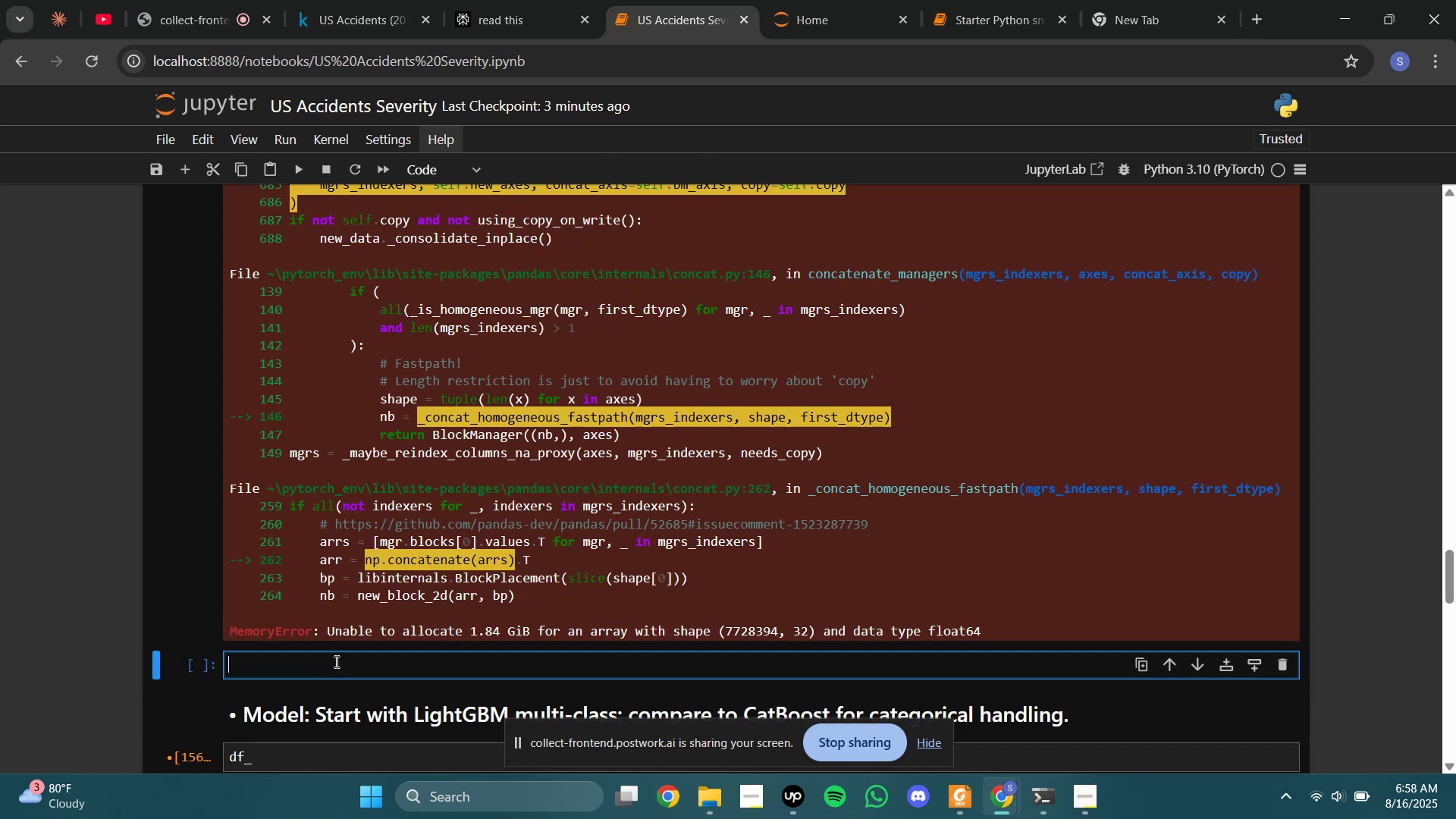 
key(Control+V)
 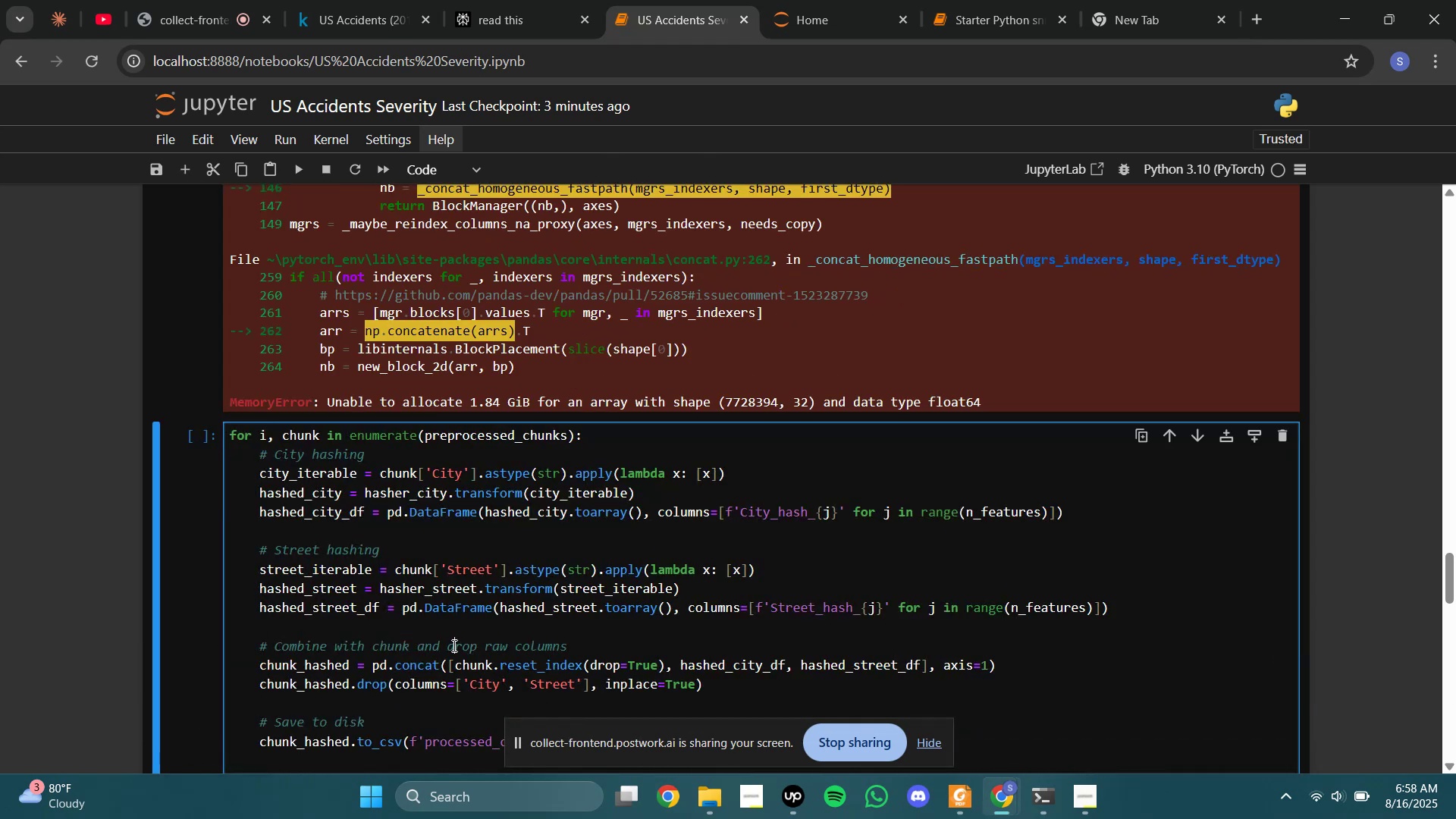 
key(Shift+Enter)
 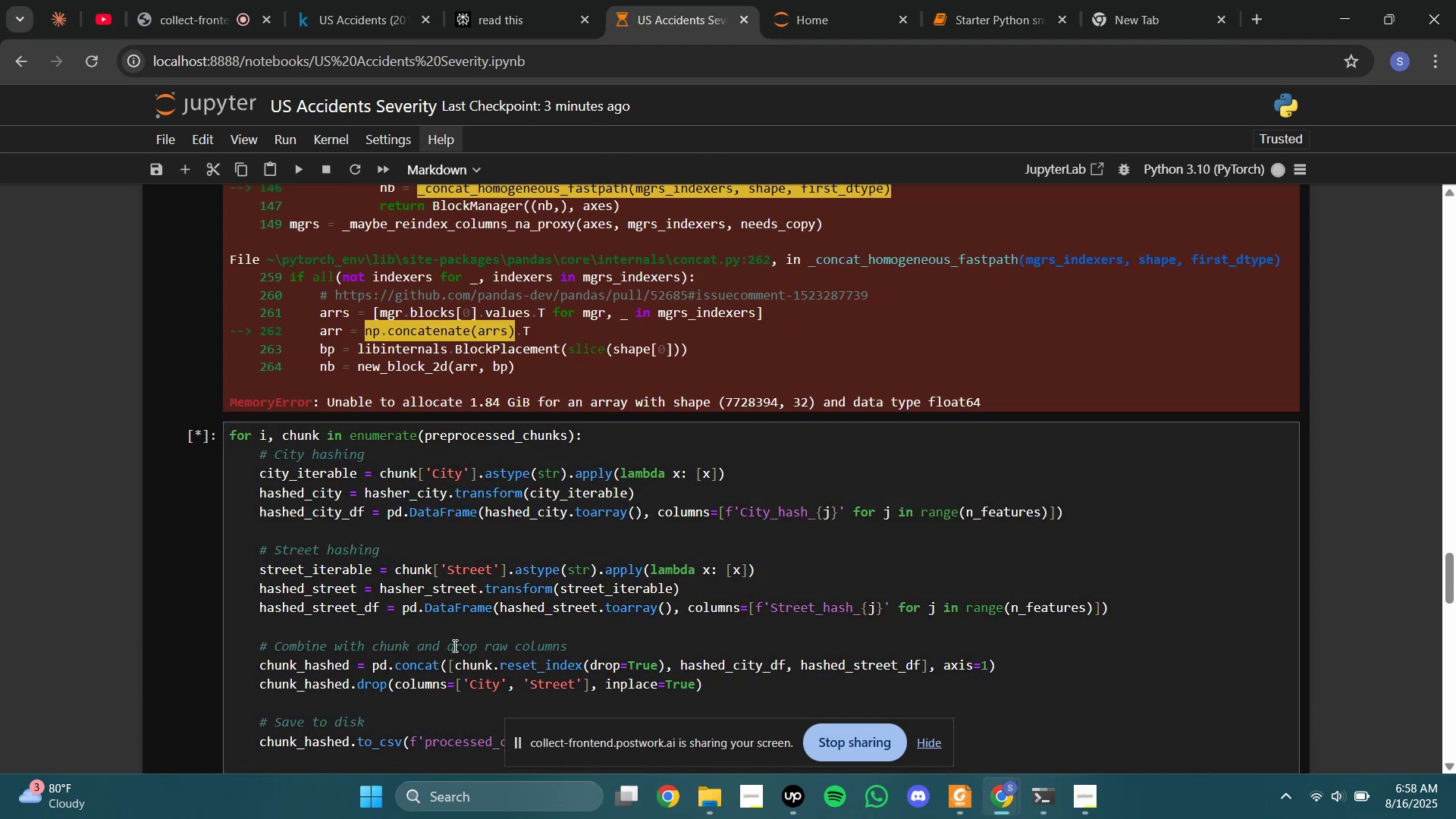 
scroll: coordinate [460, 626], scroll_direction: down, amount: 3.0
 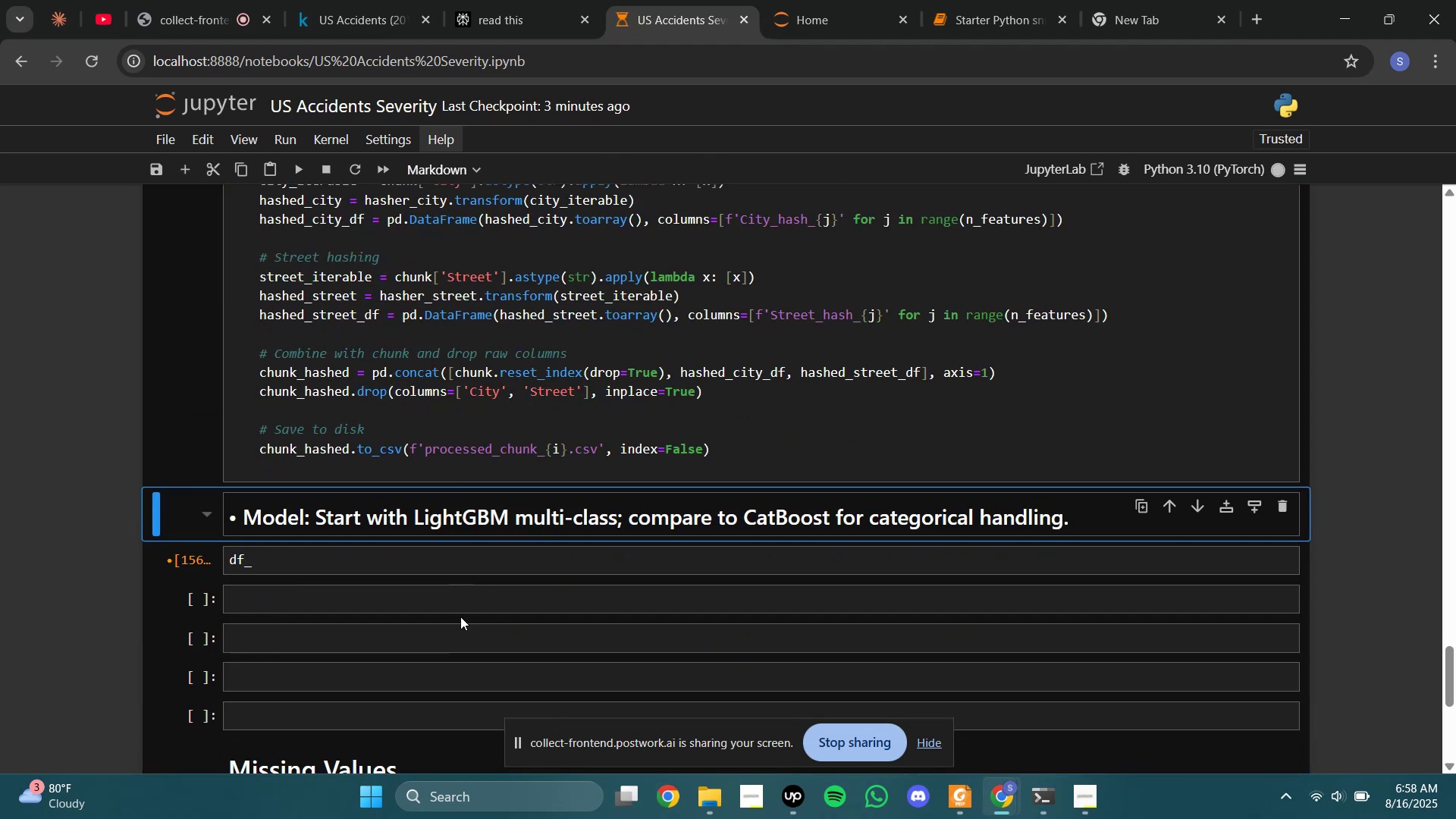 
scroll: coordinate [460, 610], scroll_direction: up, amount: 1.0
 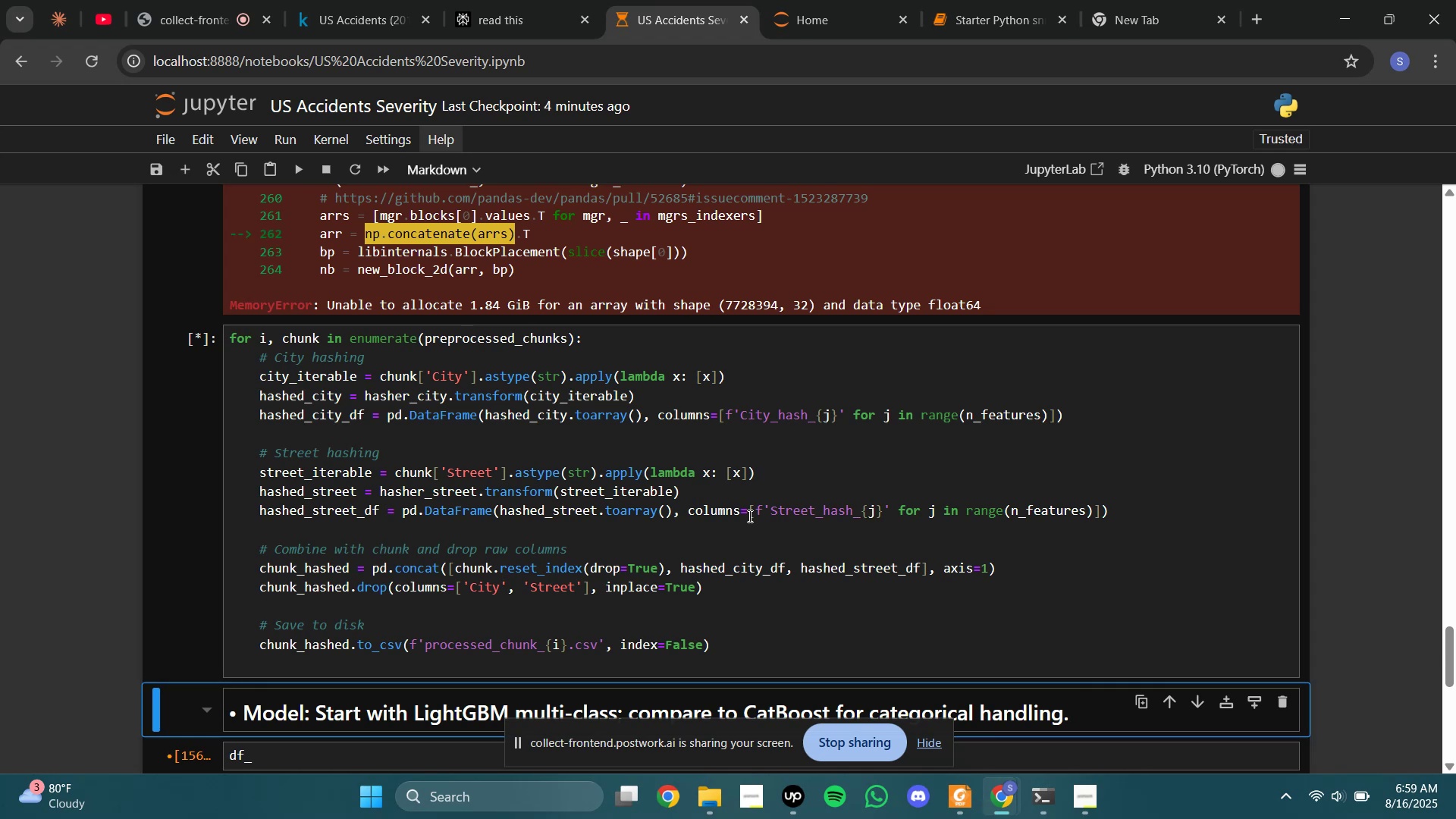 
wait(28.42)
 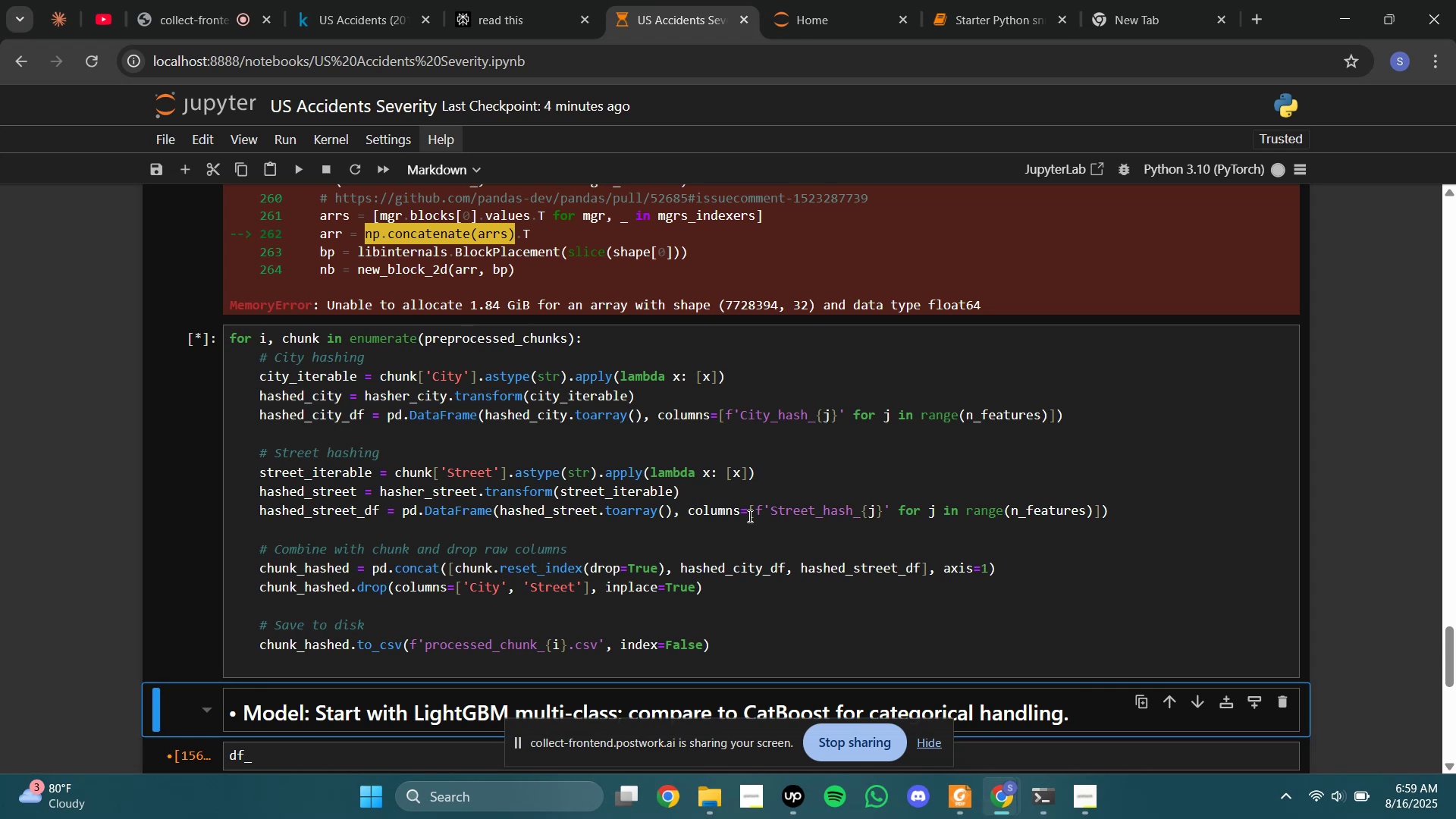 
left_click([519, 19])
 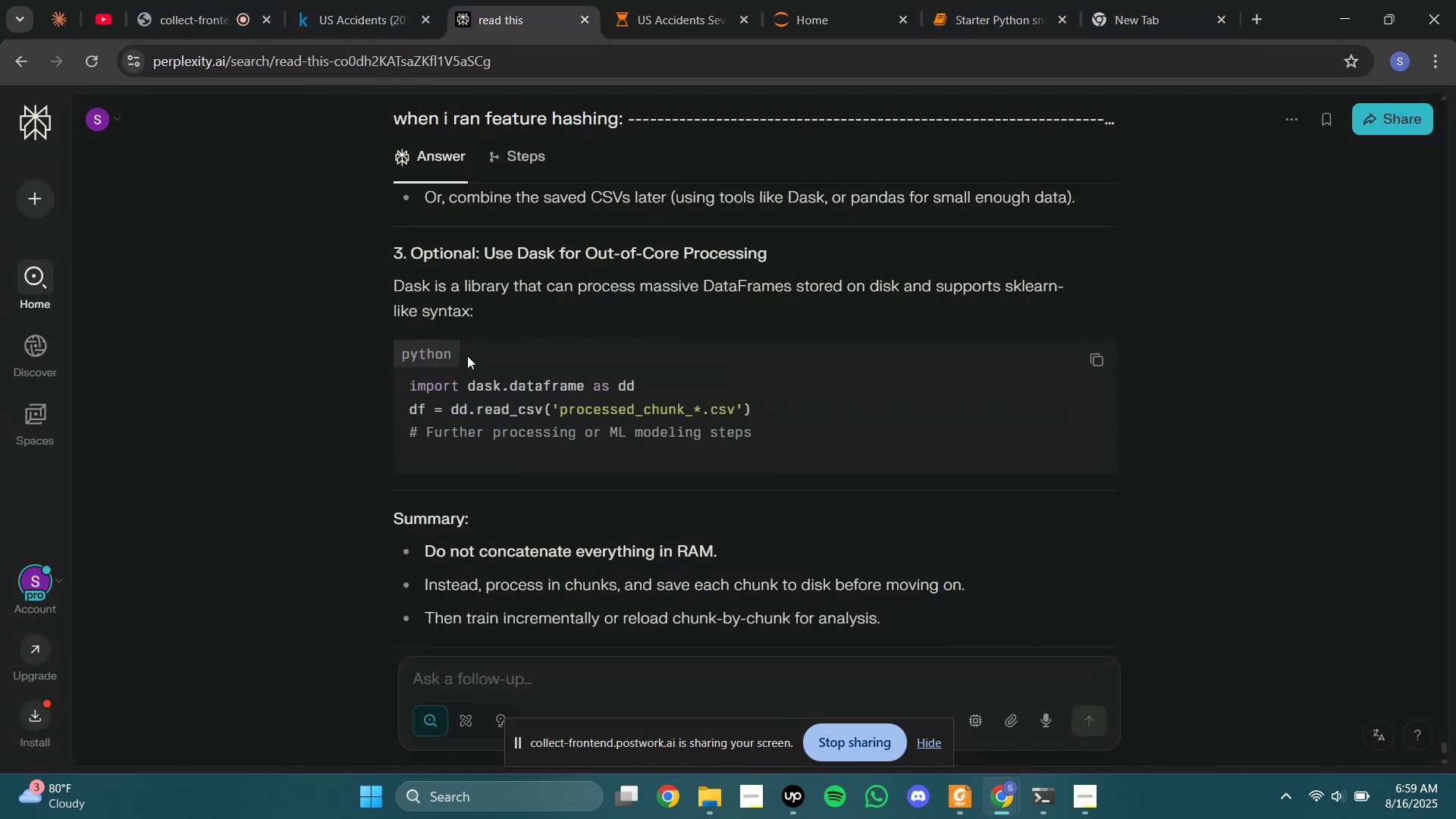 
left_click_drag(start_coordinate=[494, 405], to_coordinate=[664, 413])
 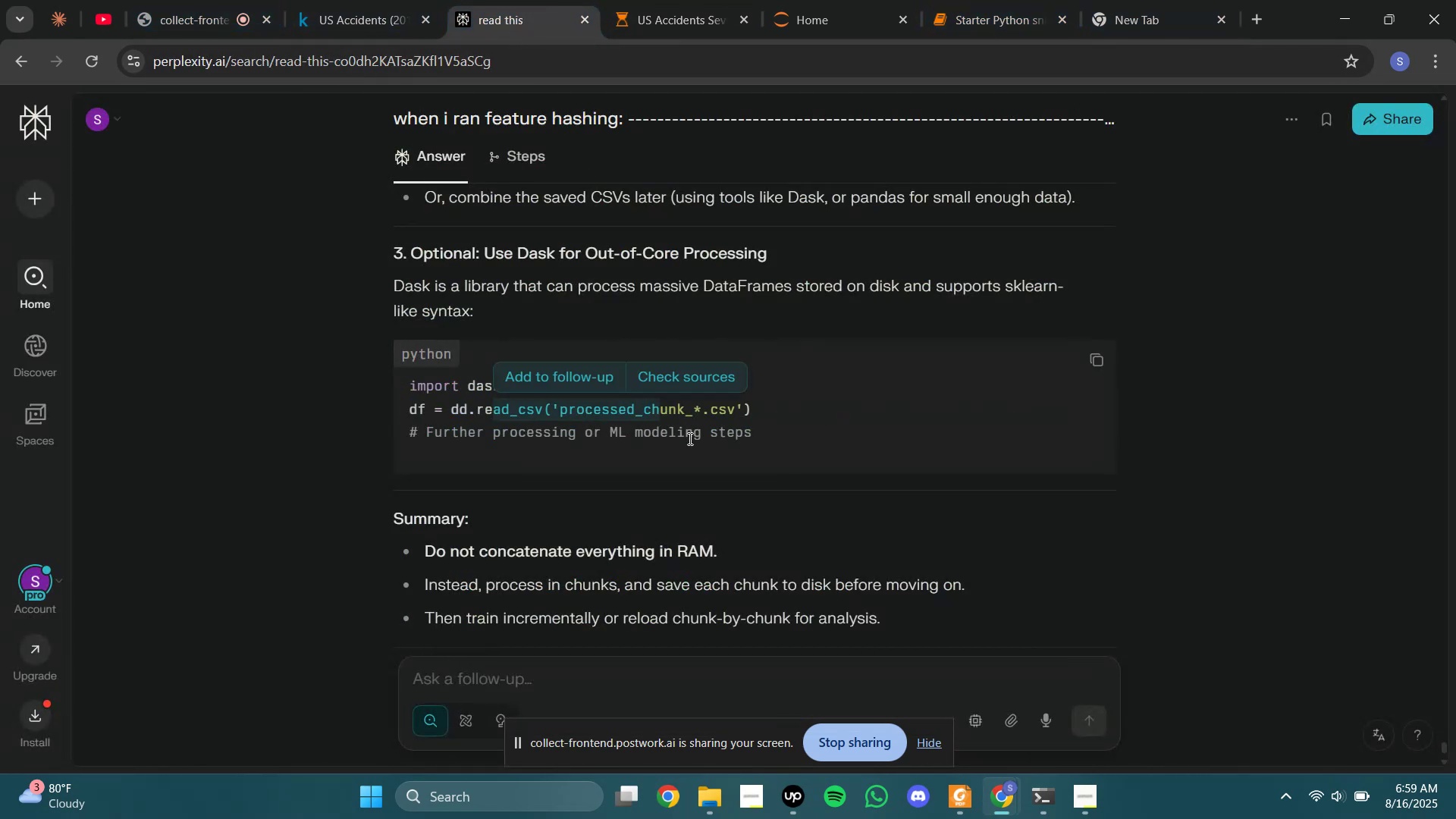 
left_click([689, 438])
 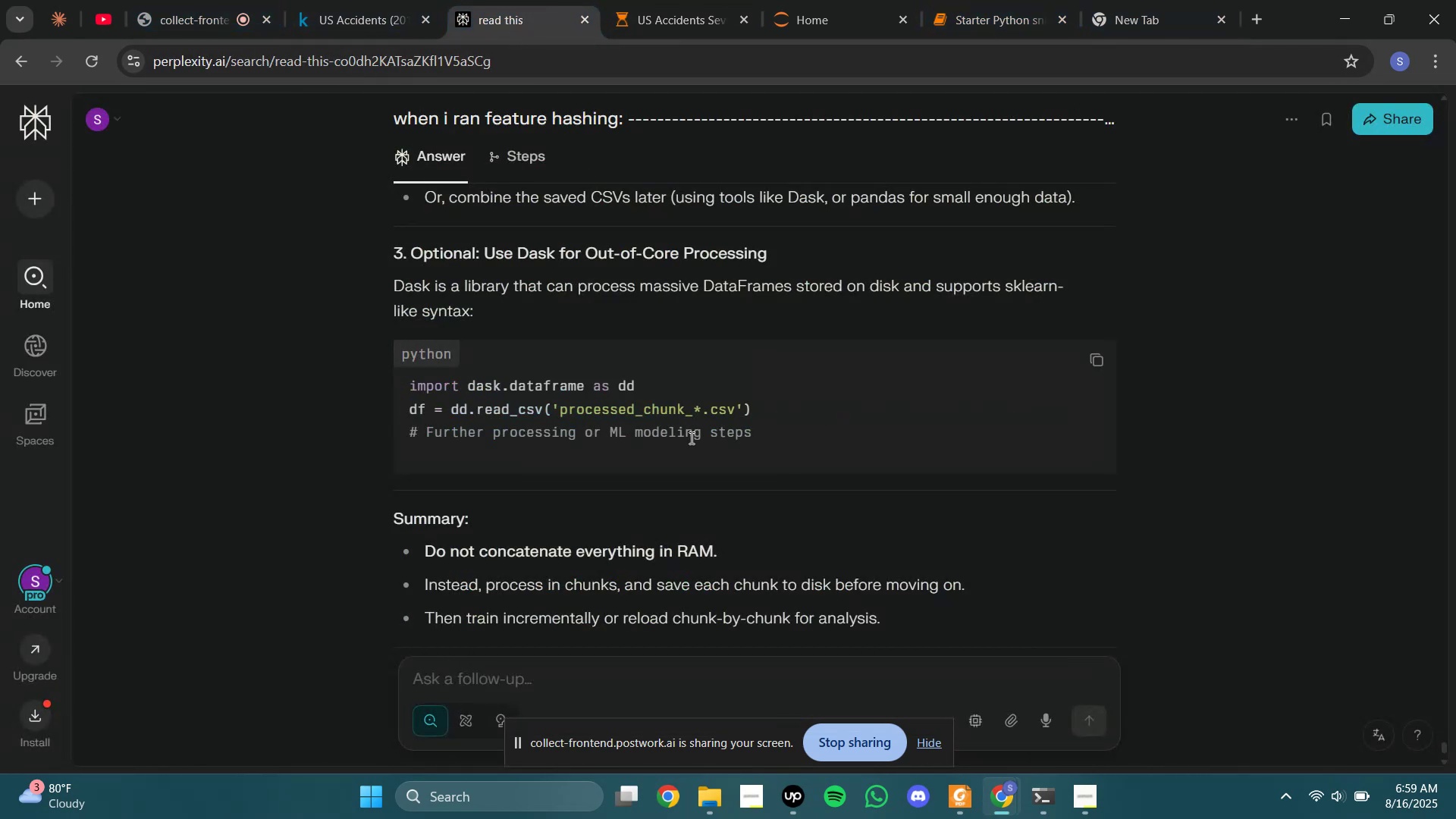 
scroll: coordinate [665, 378], scroll_direction: up, amount: 8.0
 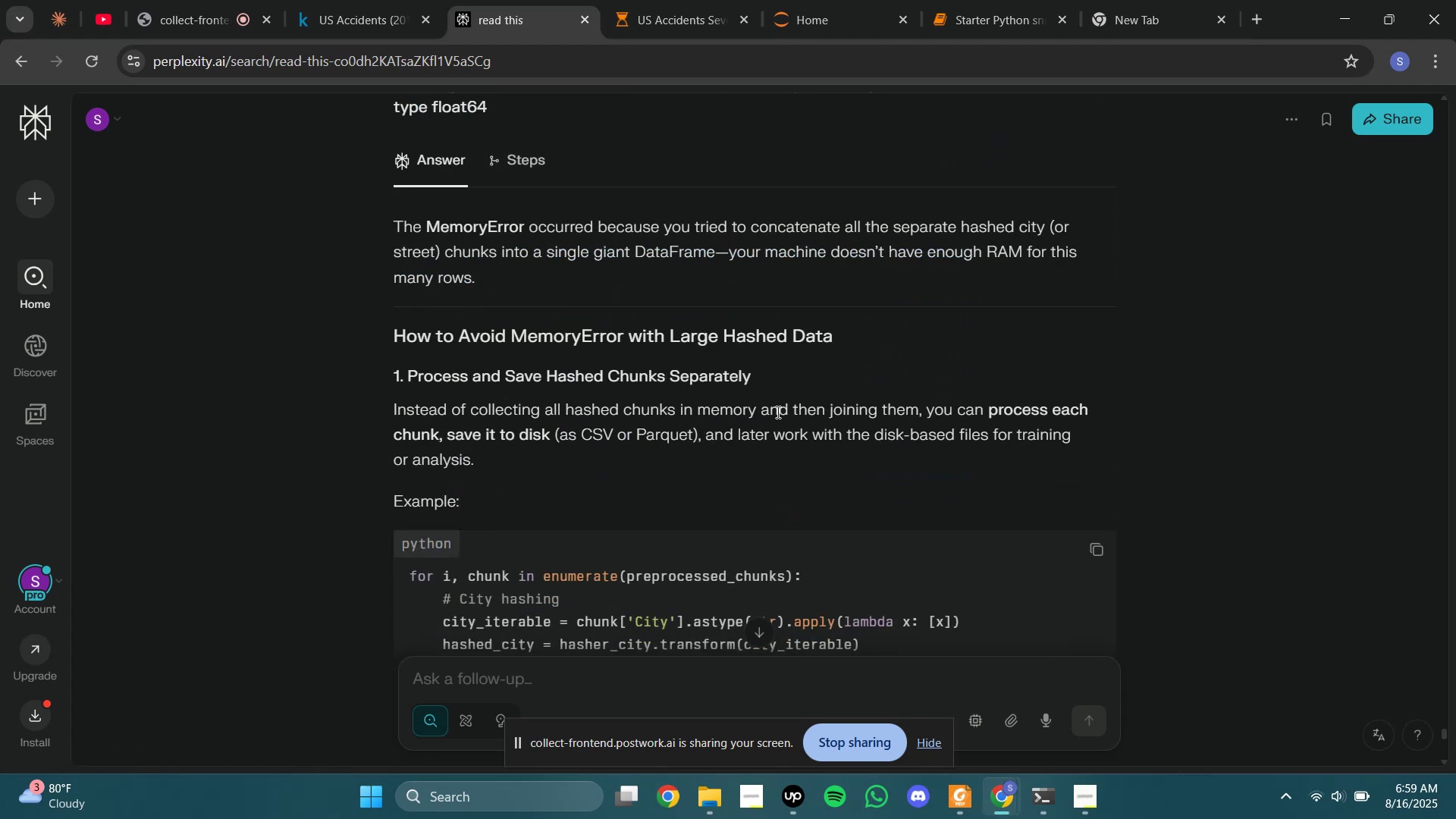 
scroll: coordinate [777, 412], scroll_direction: down, amount: 6.0
 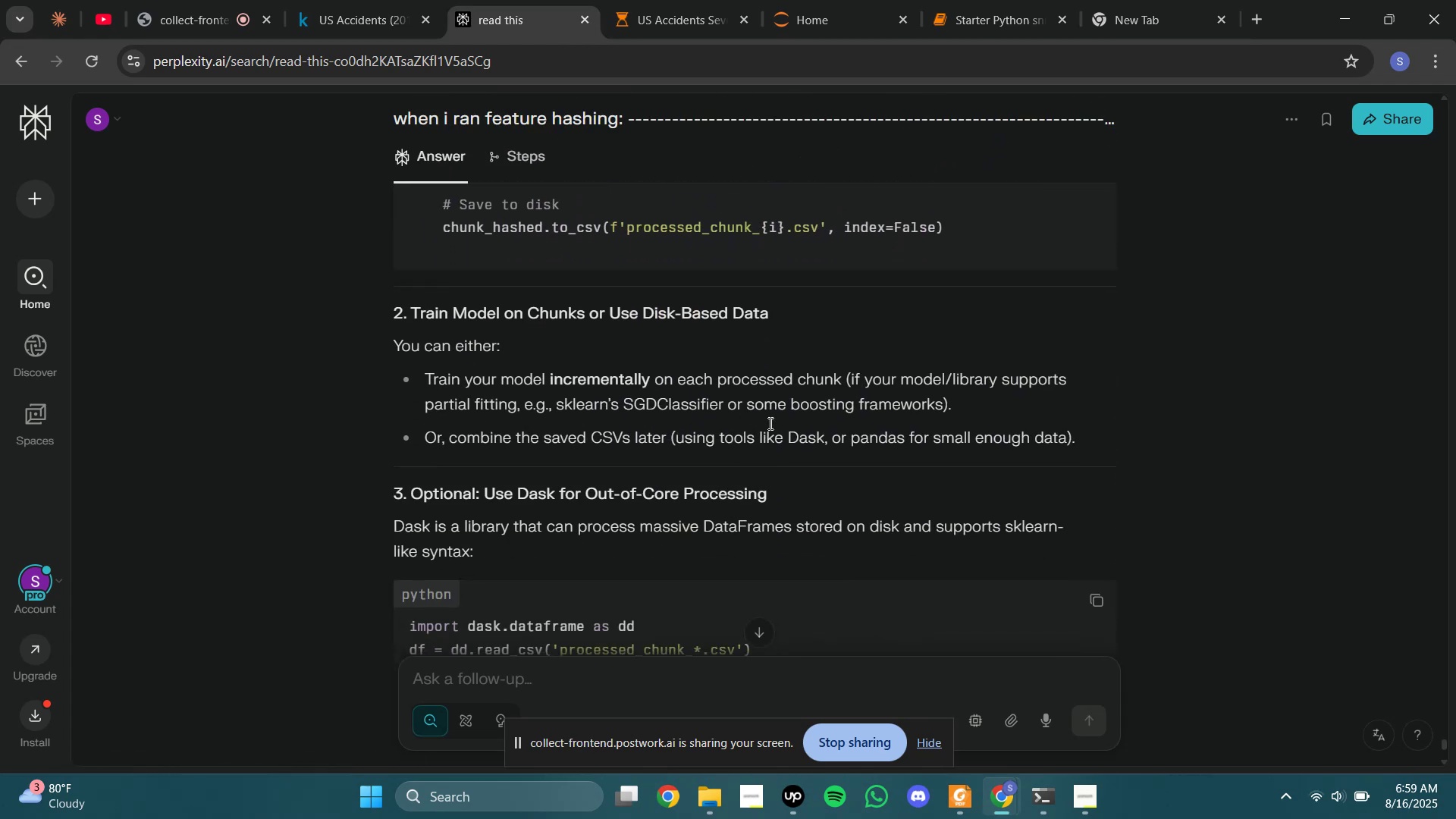 
left_click_drag(start_coordinate=[607, 407], to_coordinate=[821, 403])
 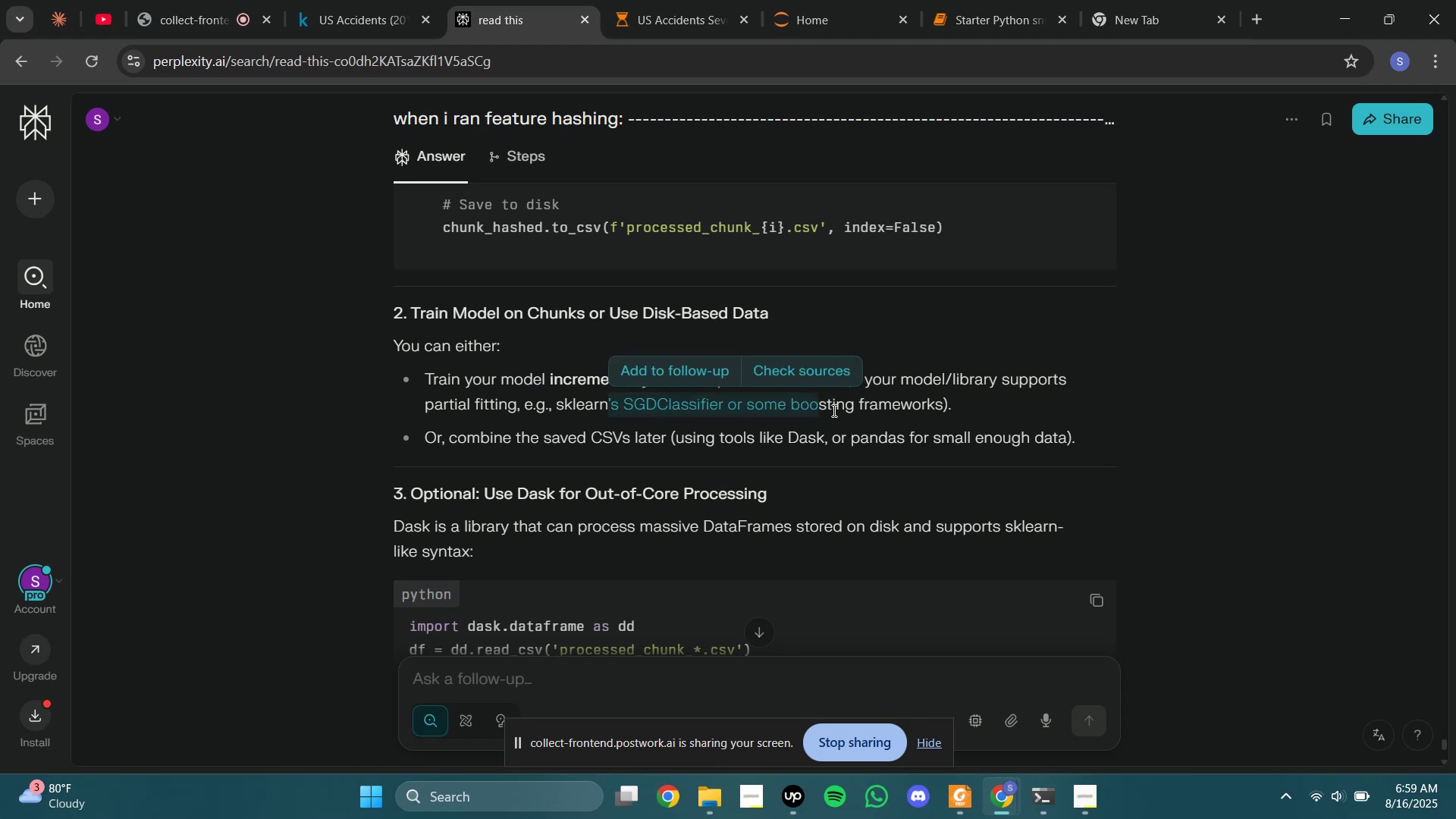 
left_click([833, 410])
 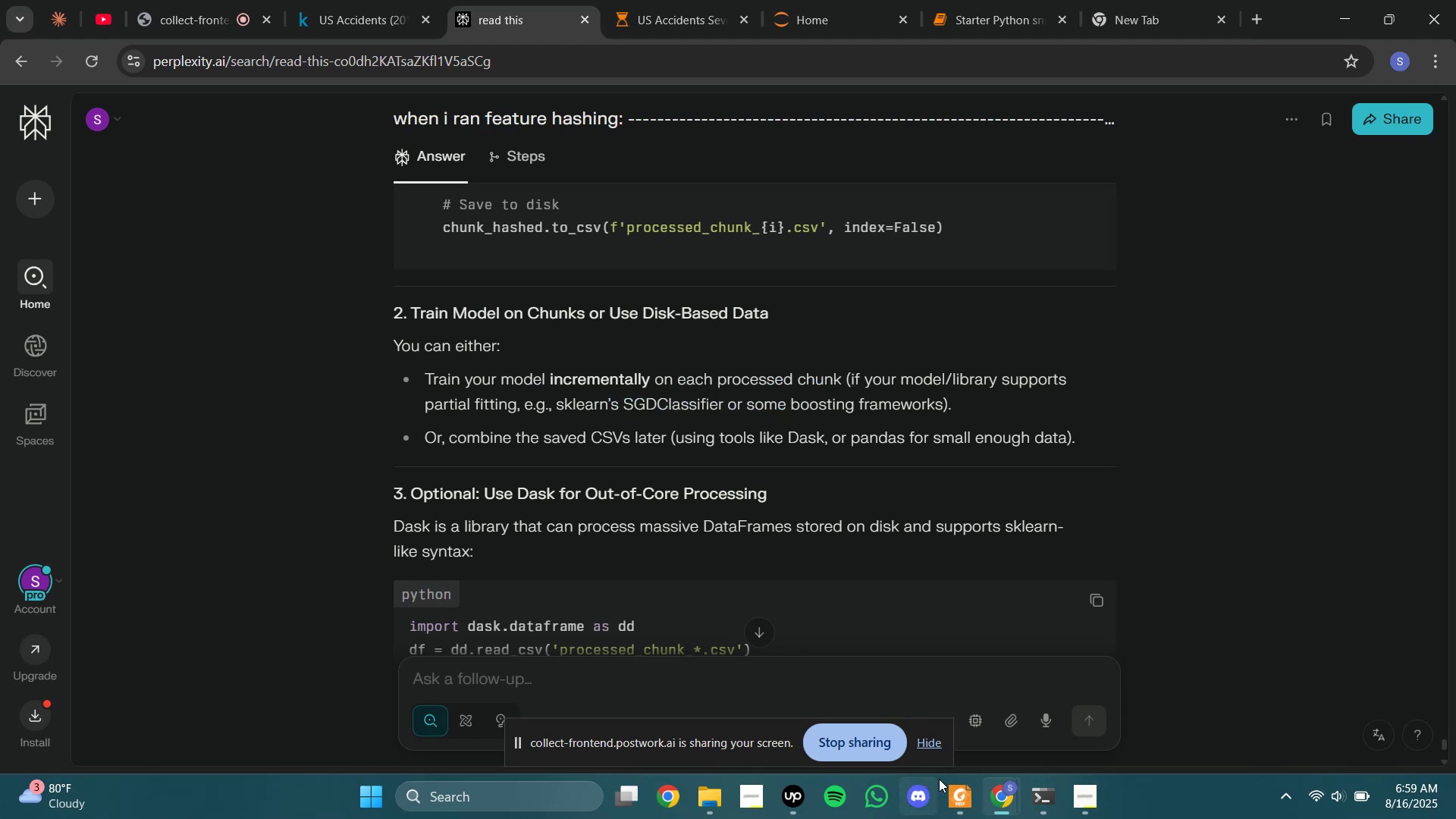 
left_click([941, 780])
 